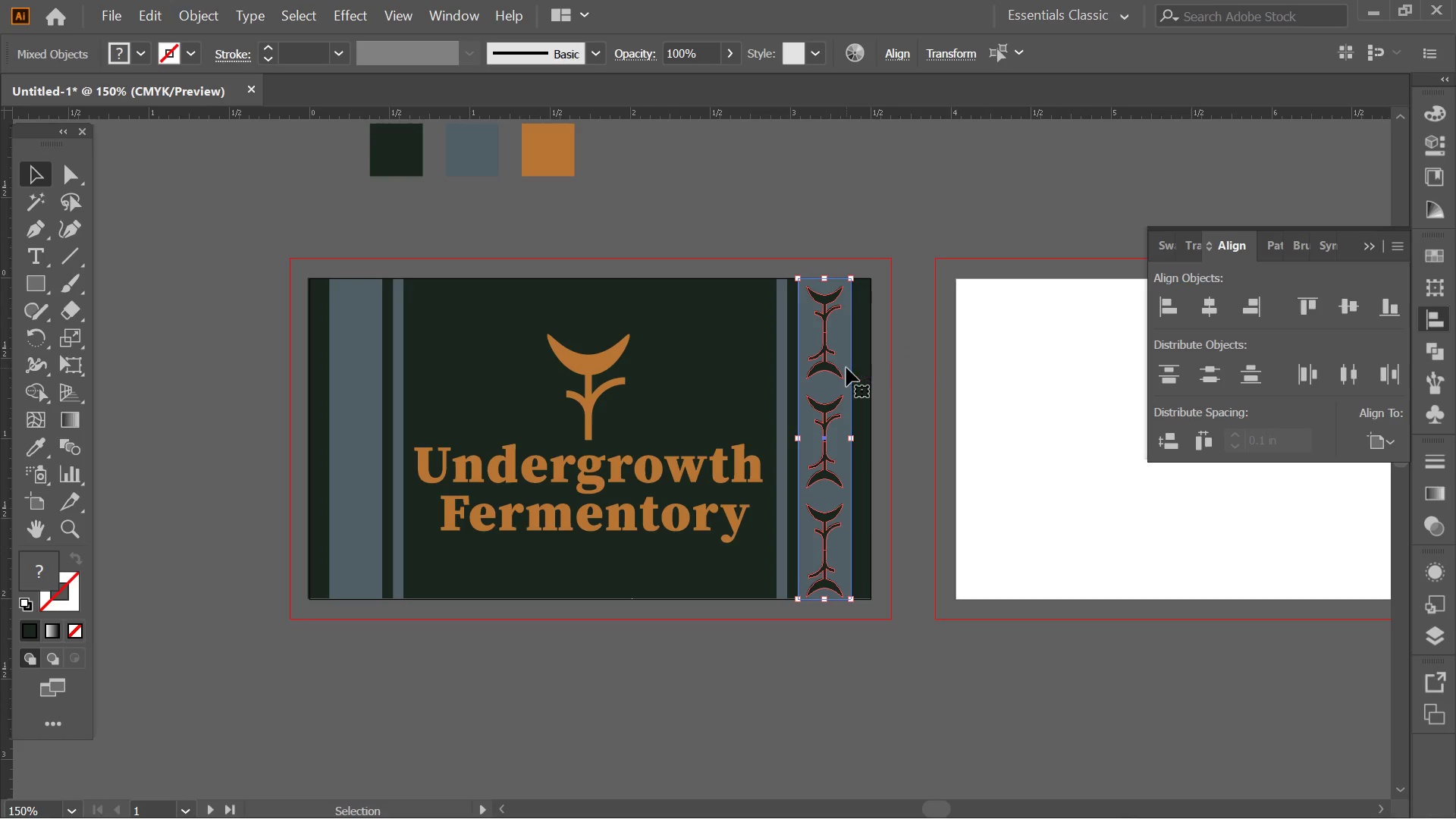 
left_click([846, 368])
 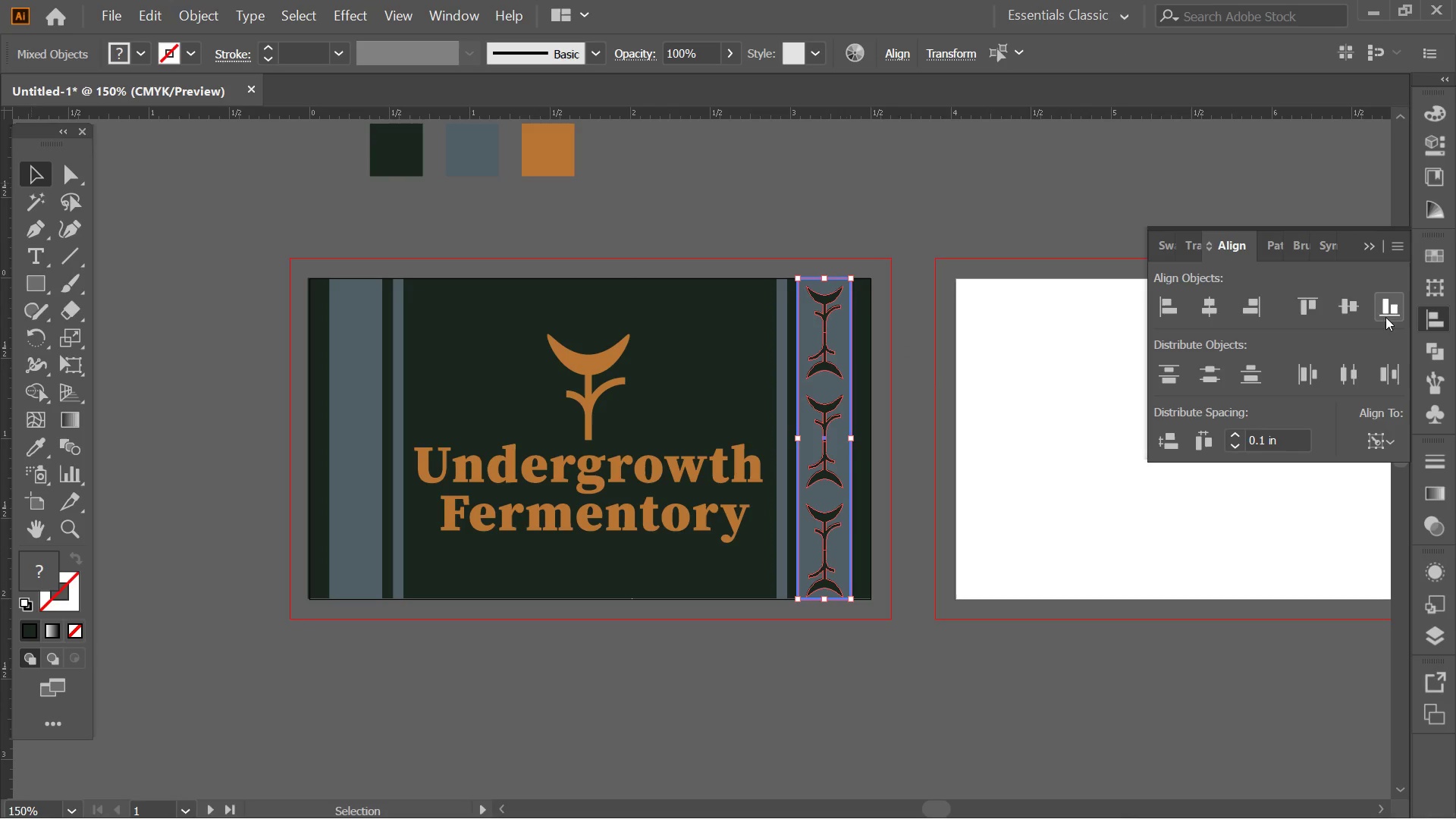 
left_click([1350, 306])
 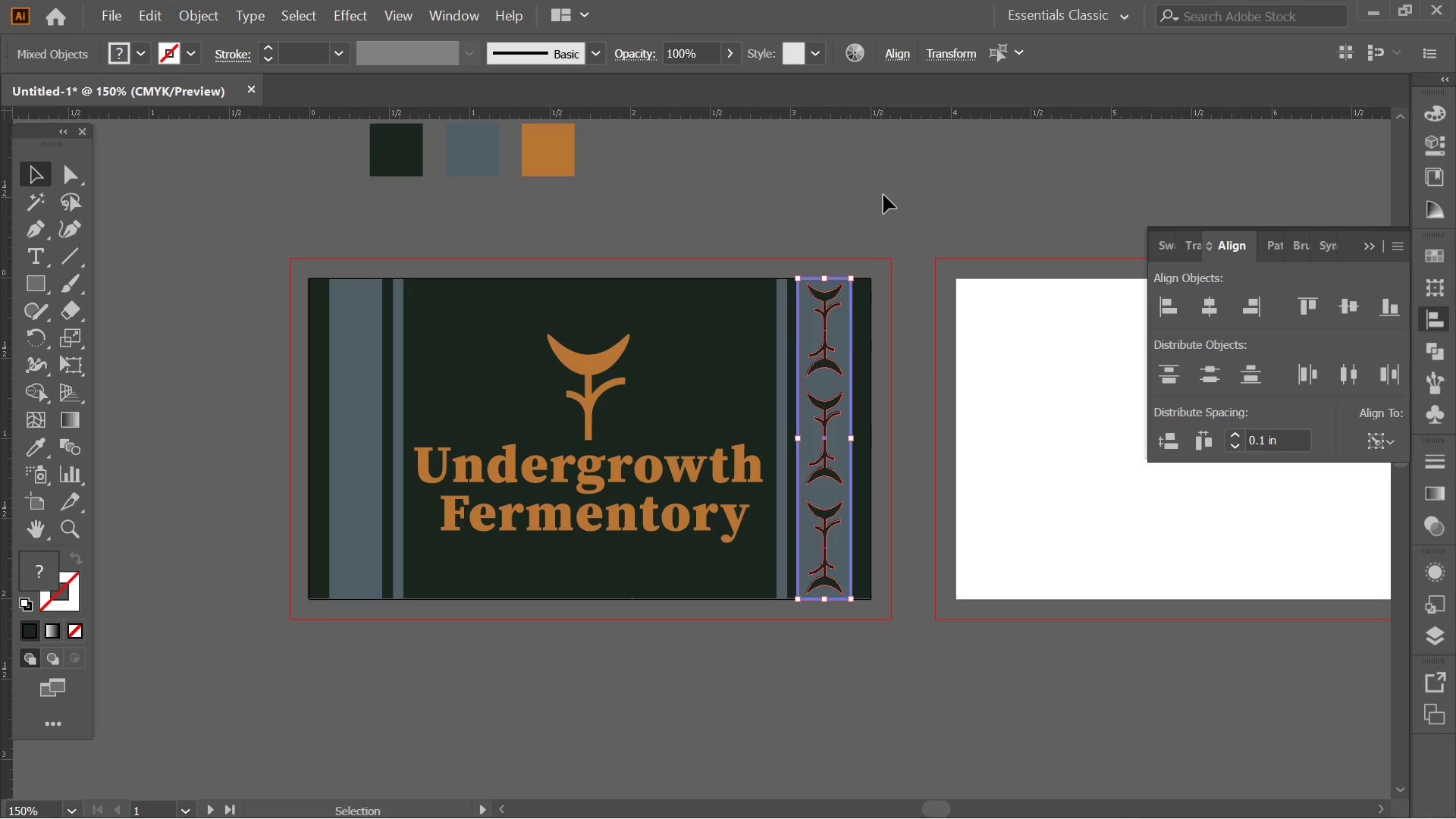 
left_click([883, 195])
 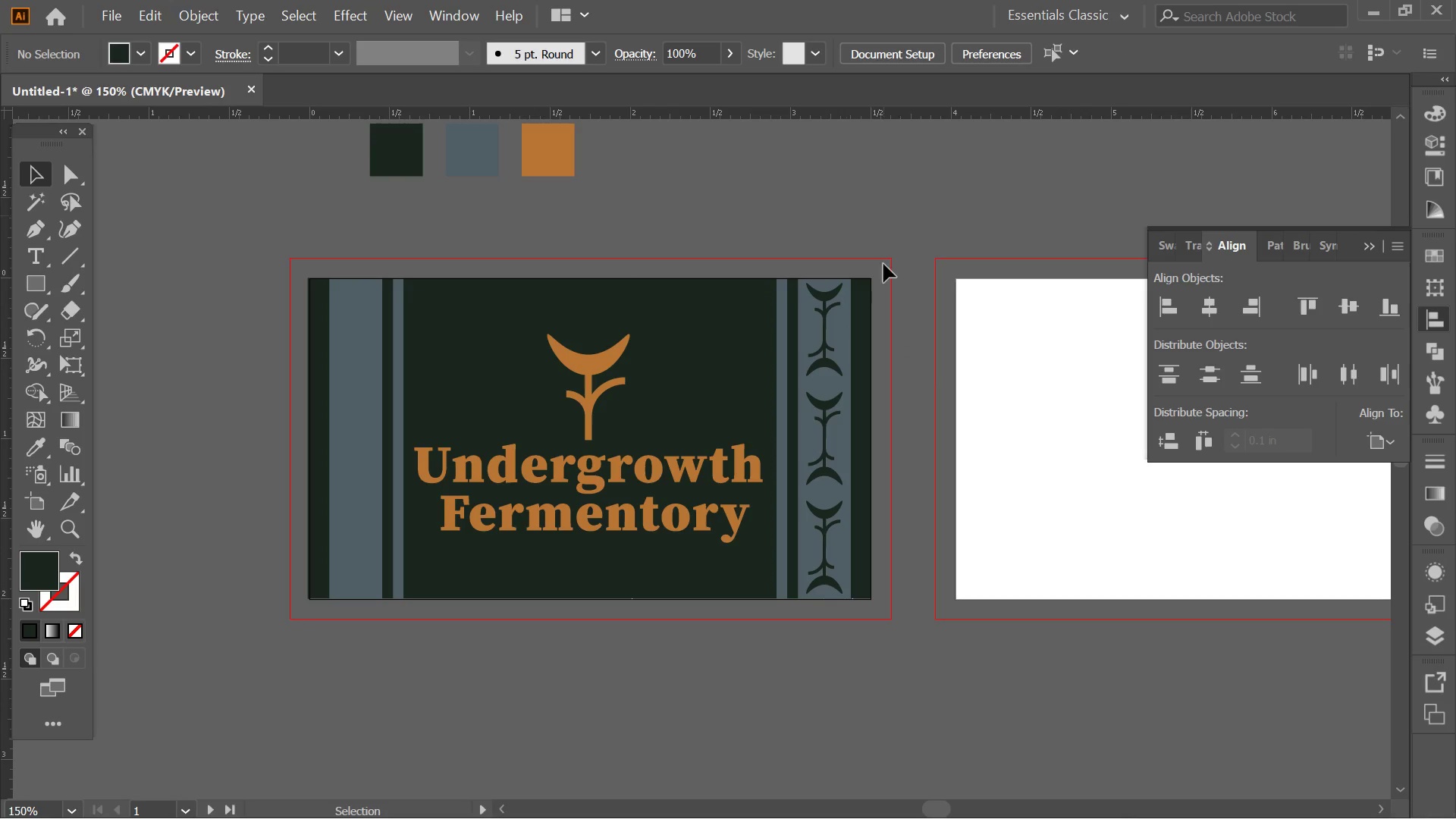 
hold_key(key=AltLeft, duration=0.48)
 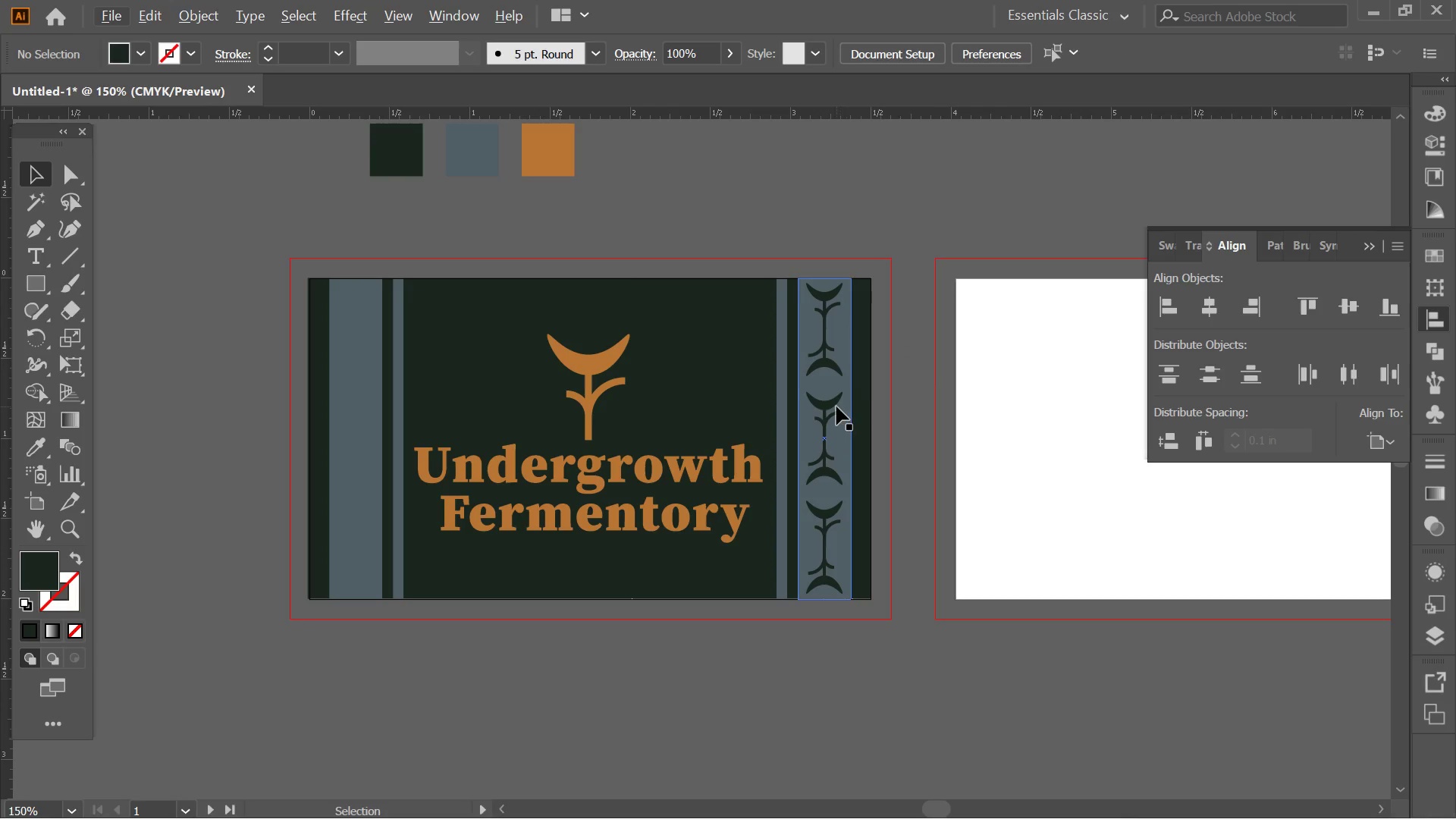 
left_click([835, 405])
 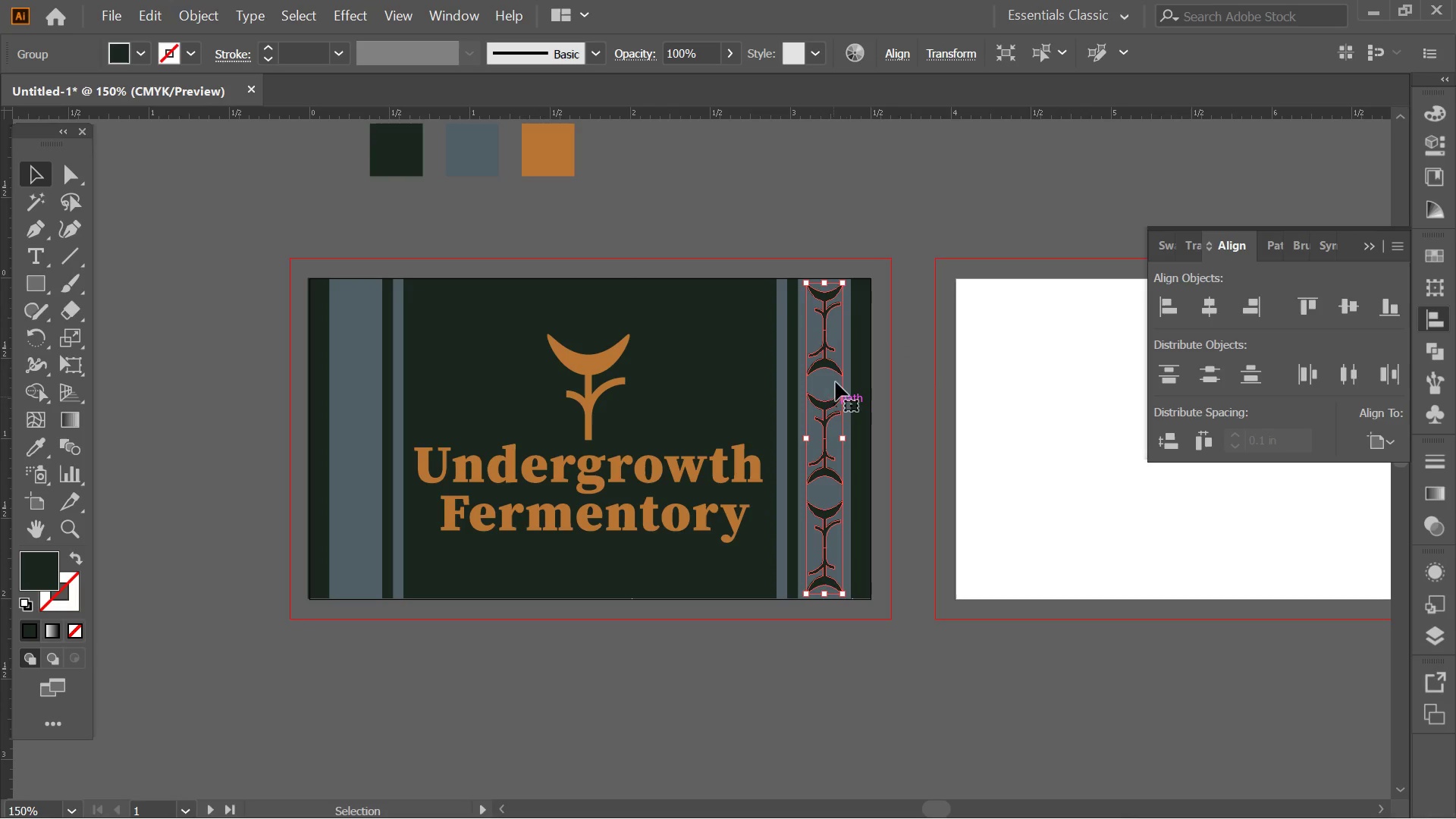 
hold_key(key=AltLeft, duration=0.45)
 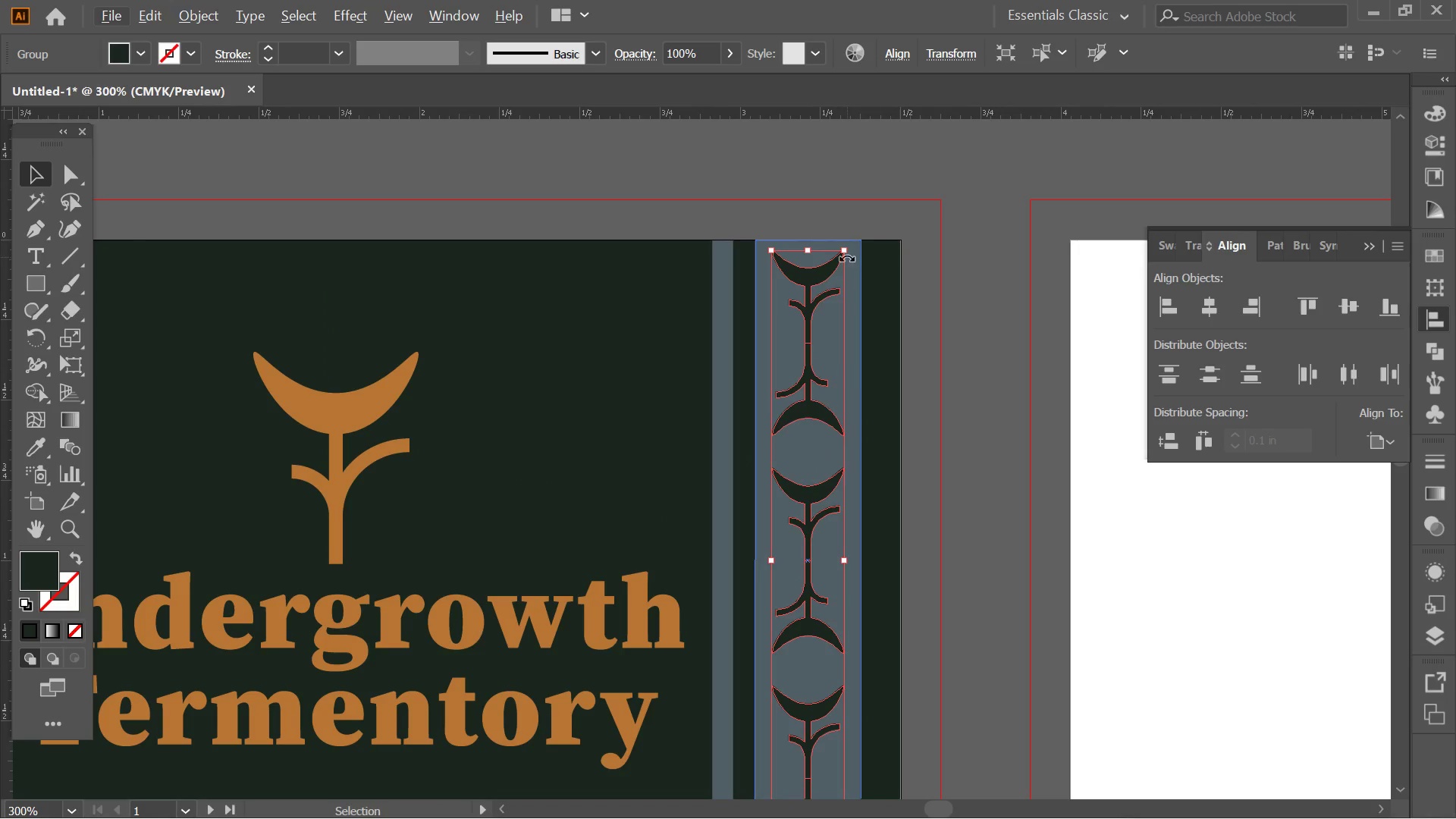 
key(Alt+AltLeft)
 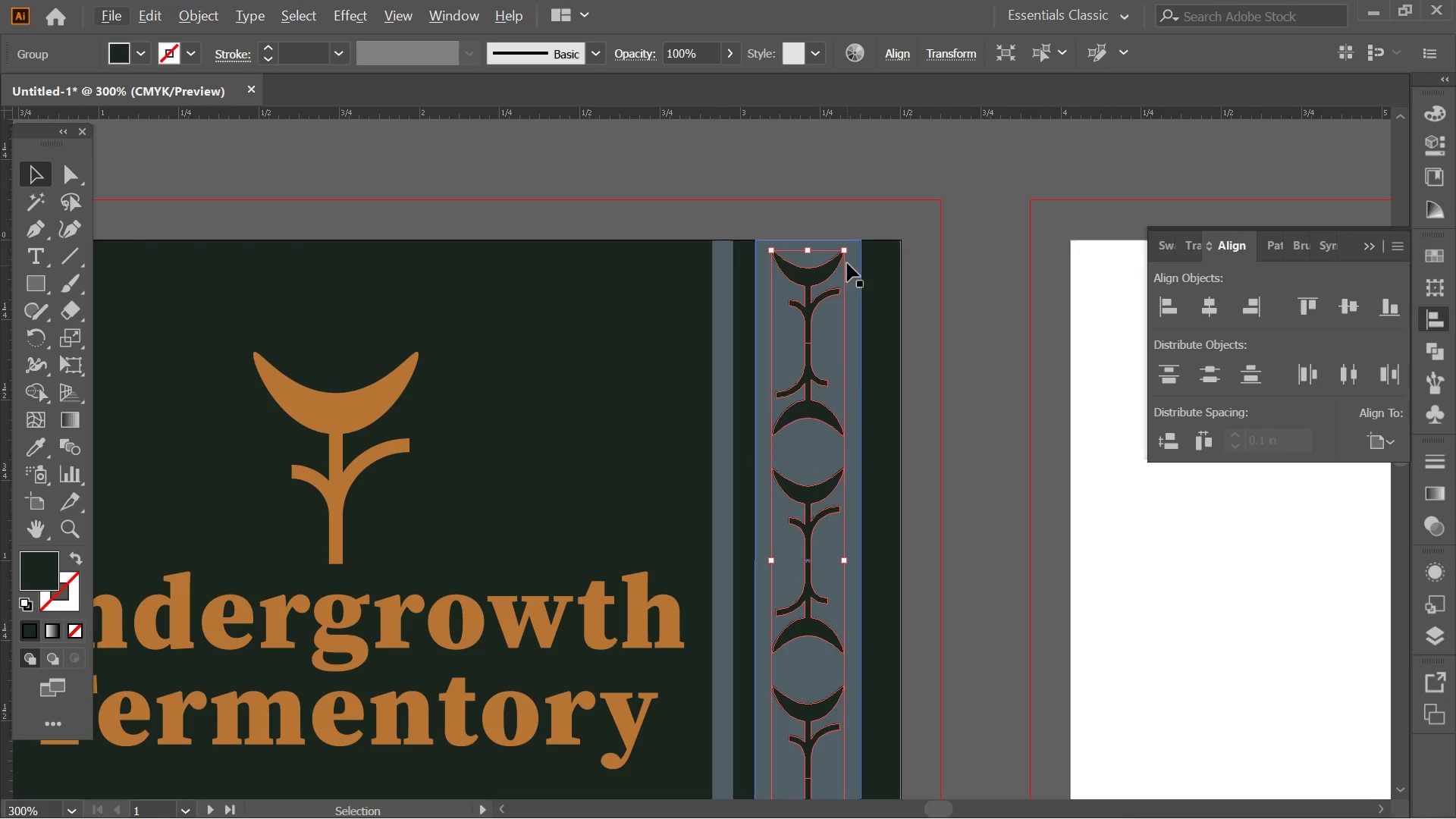 
scroll: coordinate [841, 317], scroll_direction: up, amount: 2.0
 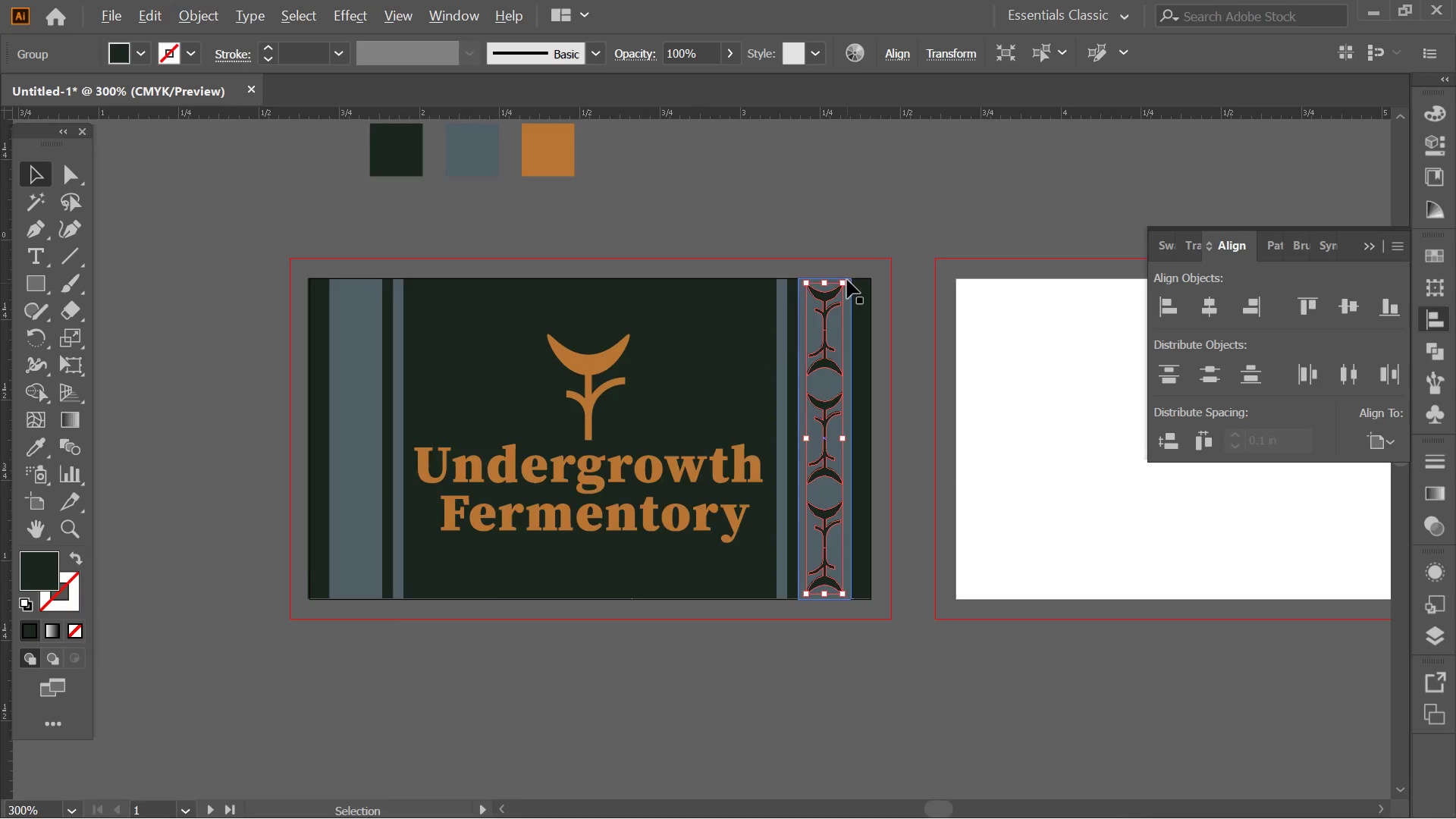 
hold_key(key=AltLeft, duration=2.41)
hold_key(key=ShiftLeft, duration=2.42)
left_click_drag(start_coordinate=[846, 249], to_coordinate=[836, 255])
 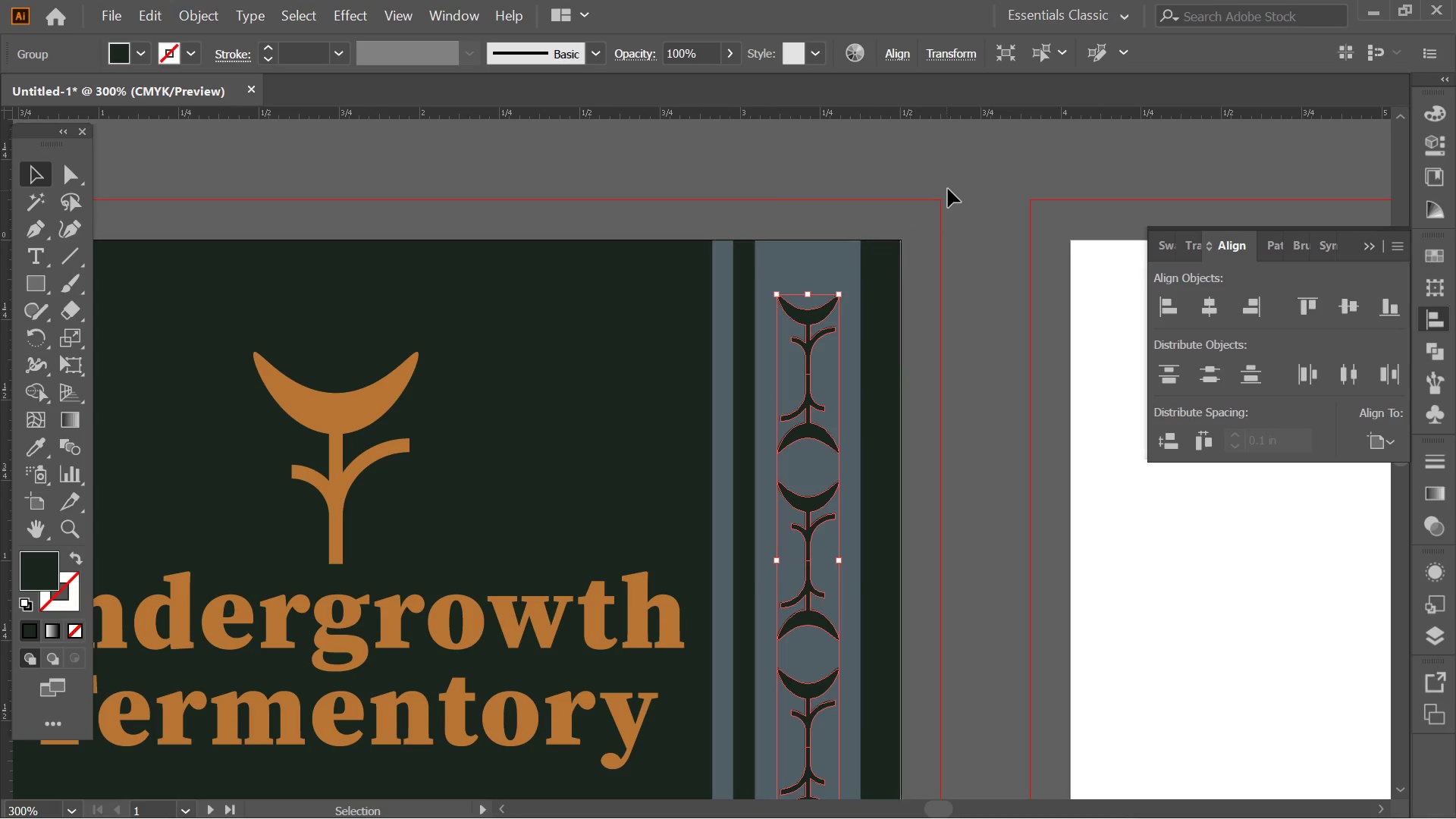 
left_click([948, 189])
 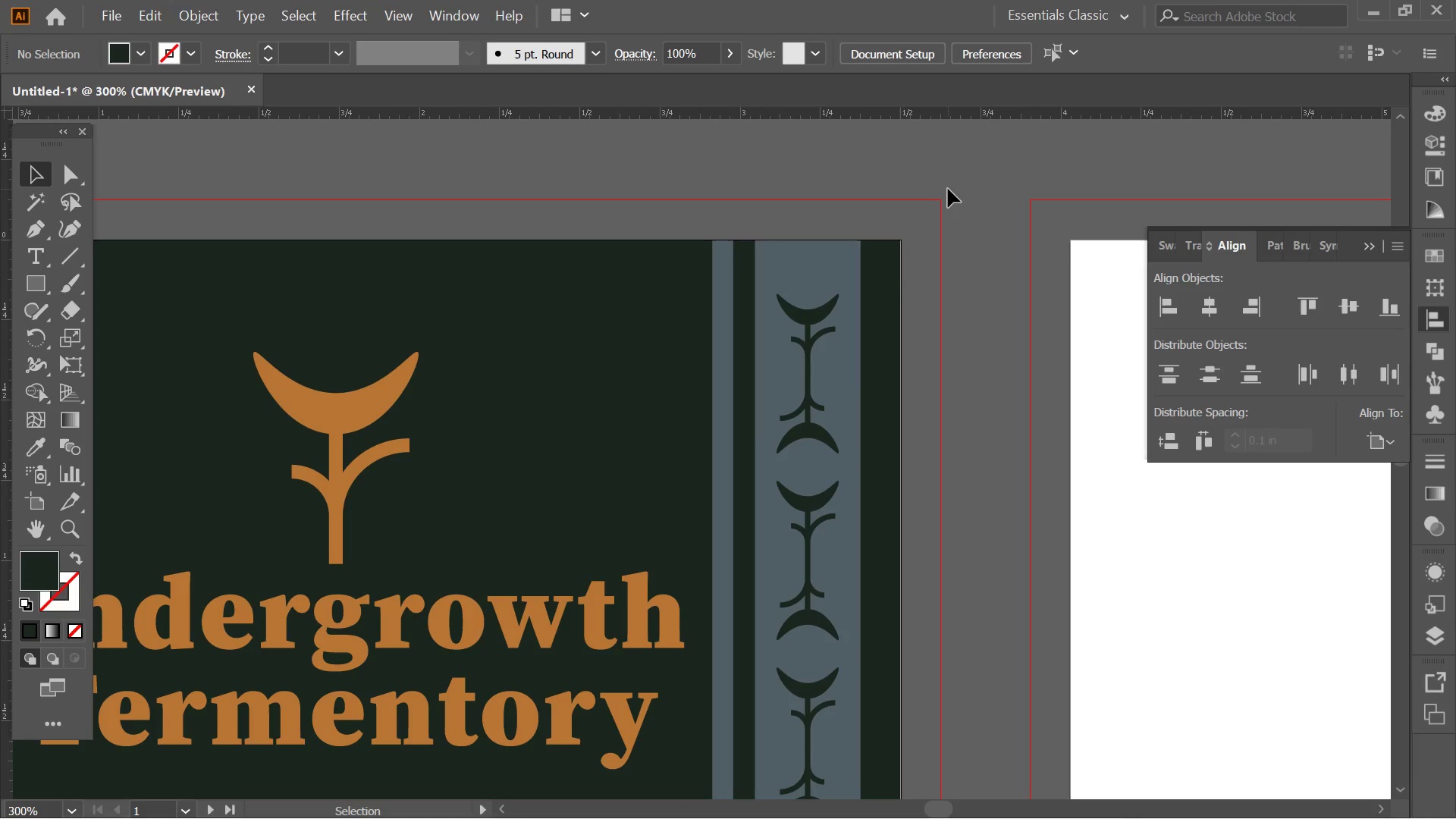 
key(Alt+AltLeft)
 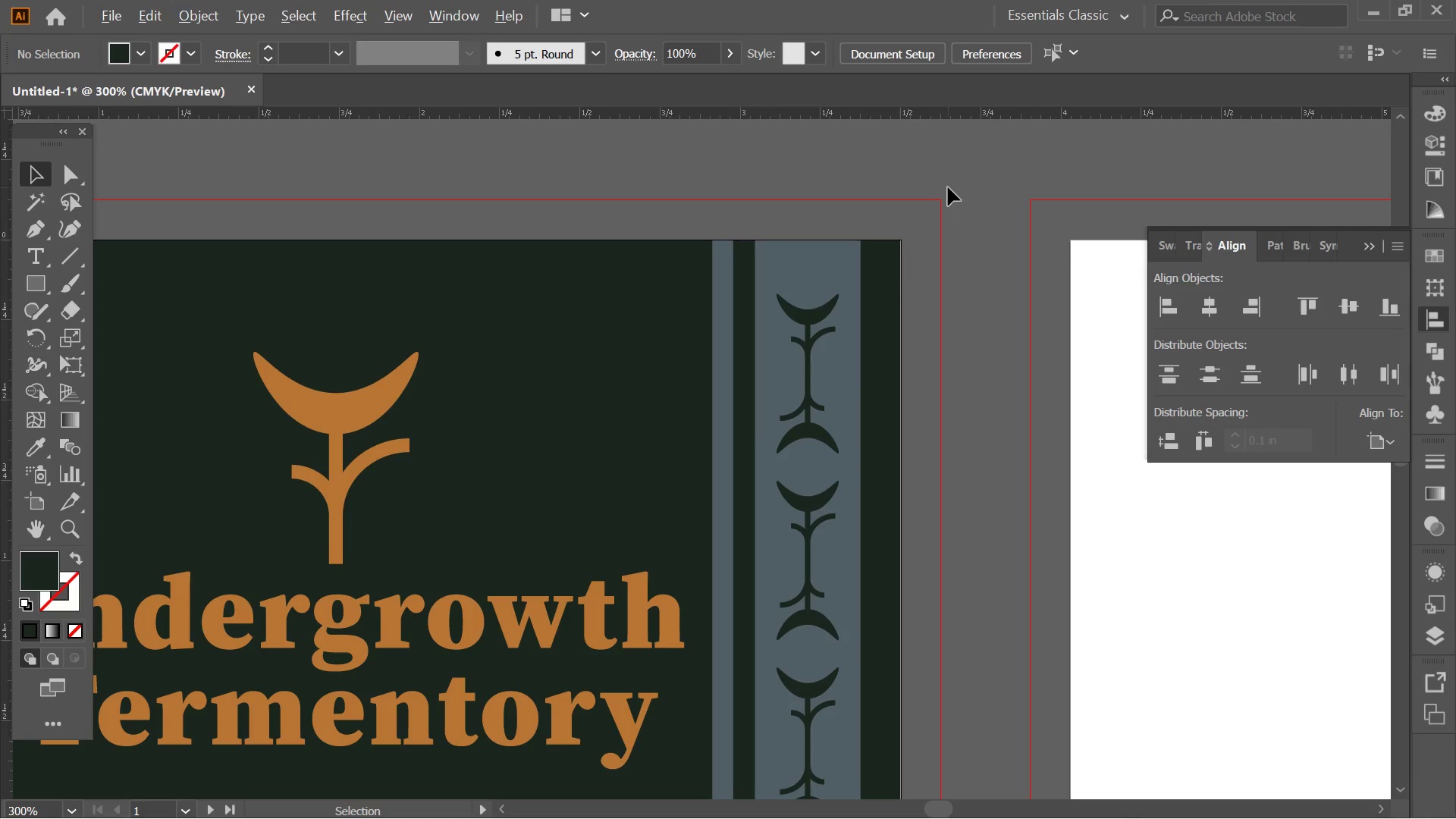 
hold_key(key=Space, duration=0.84)
 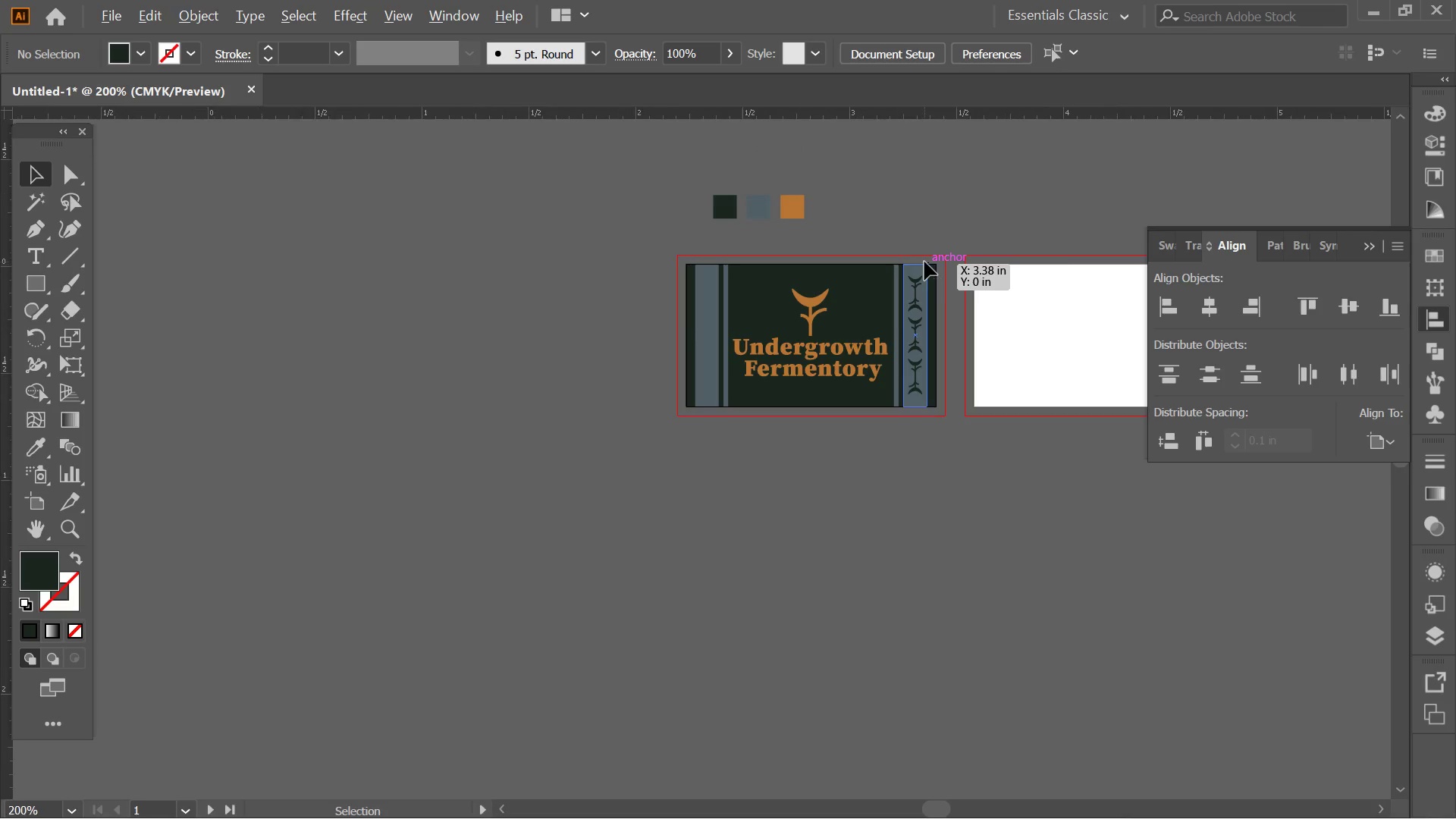 
left_click_drag(start_coordinate=[971, 238], to_coordinate=[970, 300])
 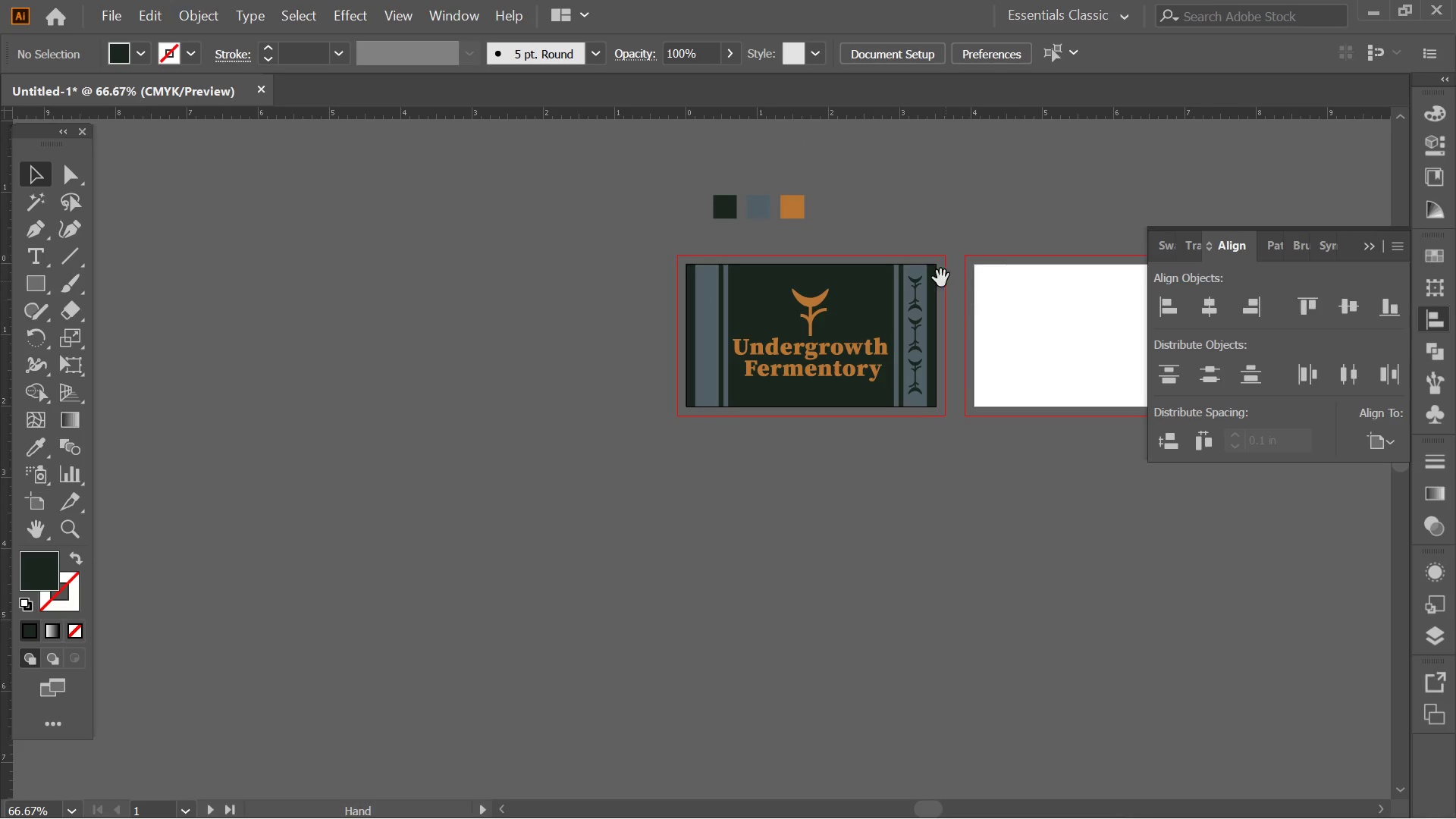 
scroll: coordinate [948, 187], scroll_direction: down, amount: 4.0
 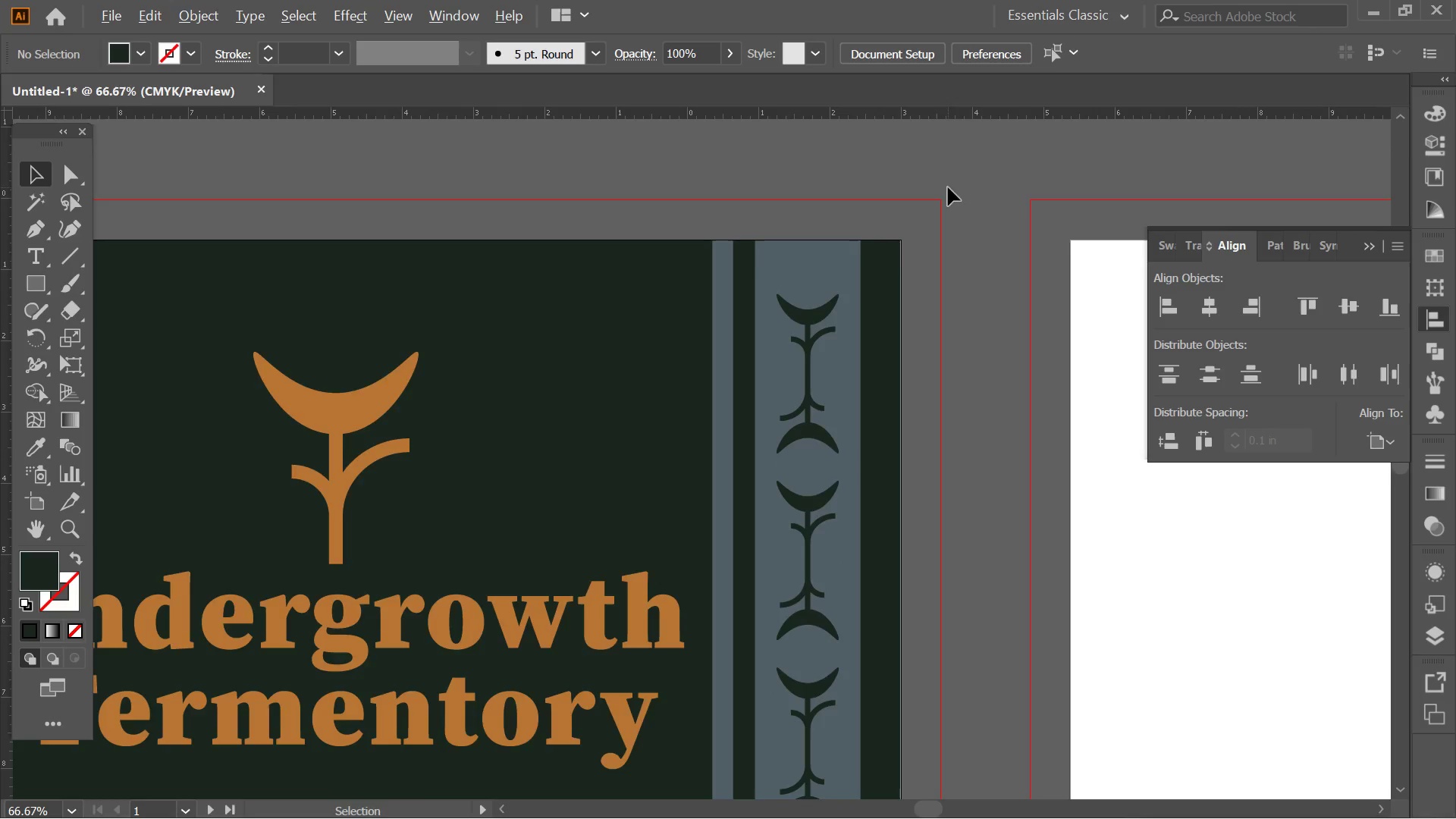 
hold_key(key=AltLeft, duration=0.55)
scroll: coordinate [924, 262], scroll_direction: up, amount: 3.0
 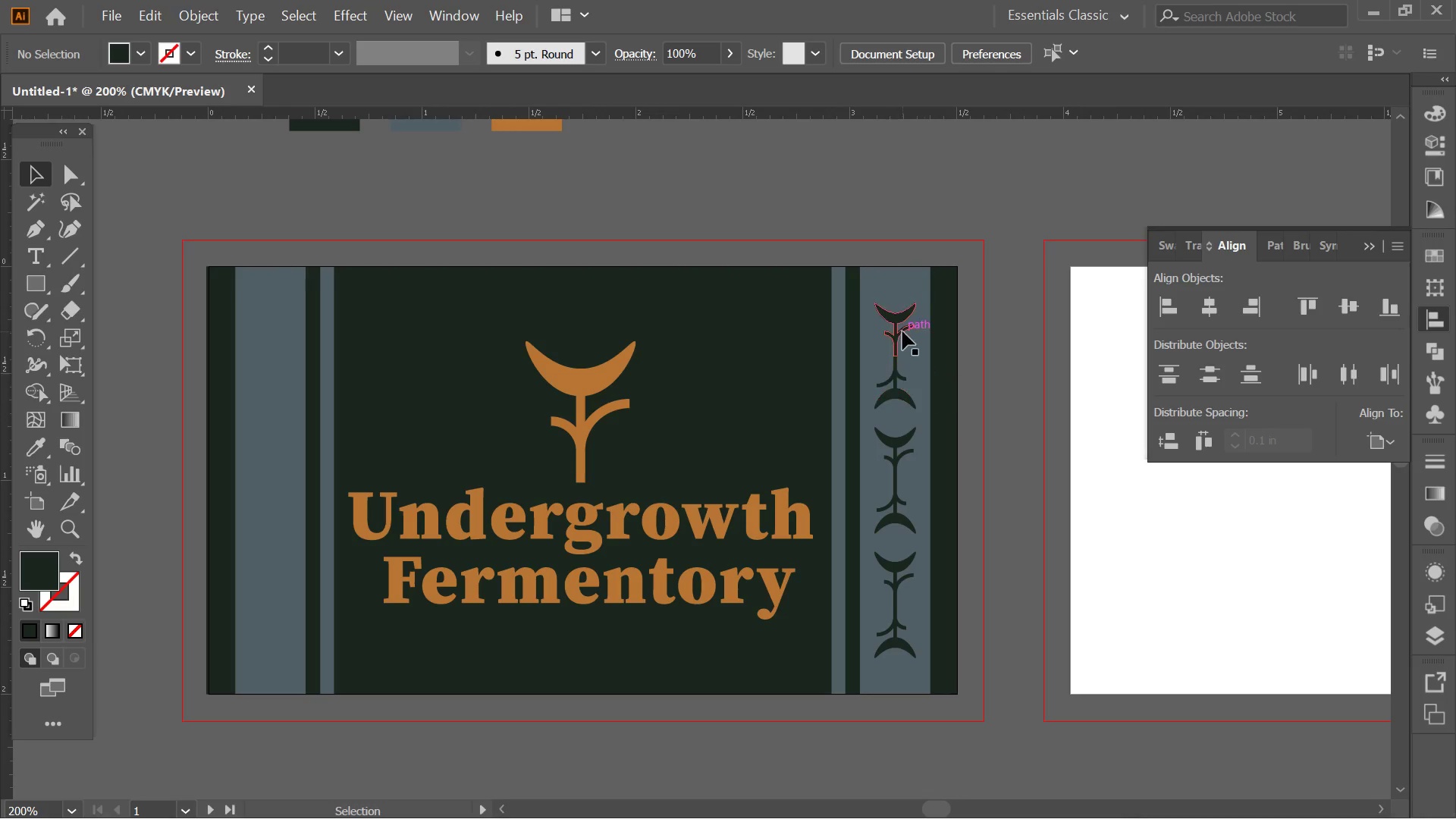 
left_click([902, 330])
 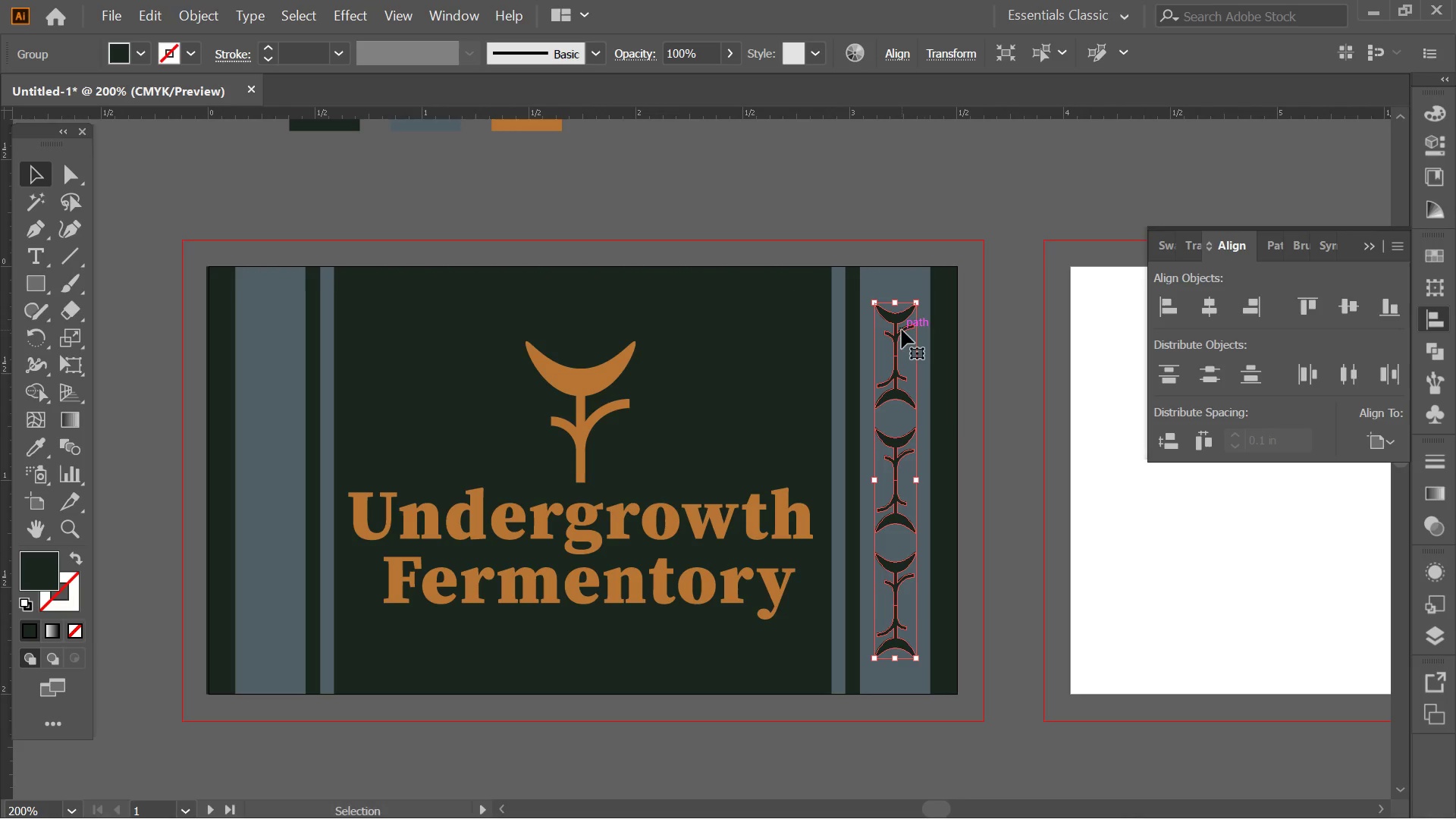 
key(Shift+ShiftLeft)
 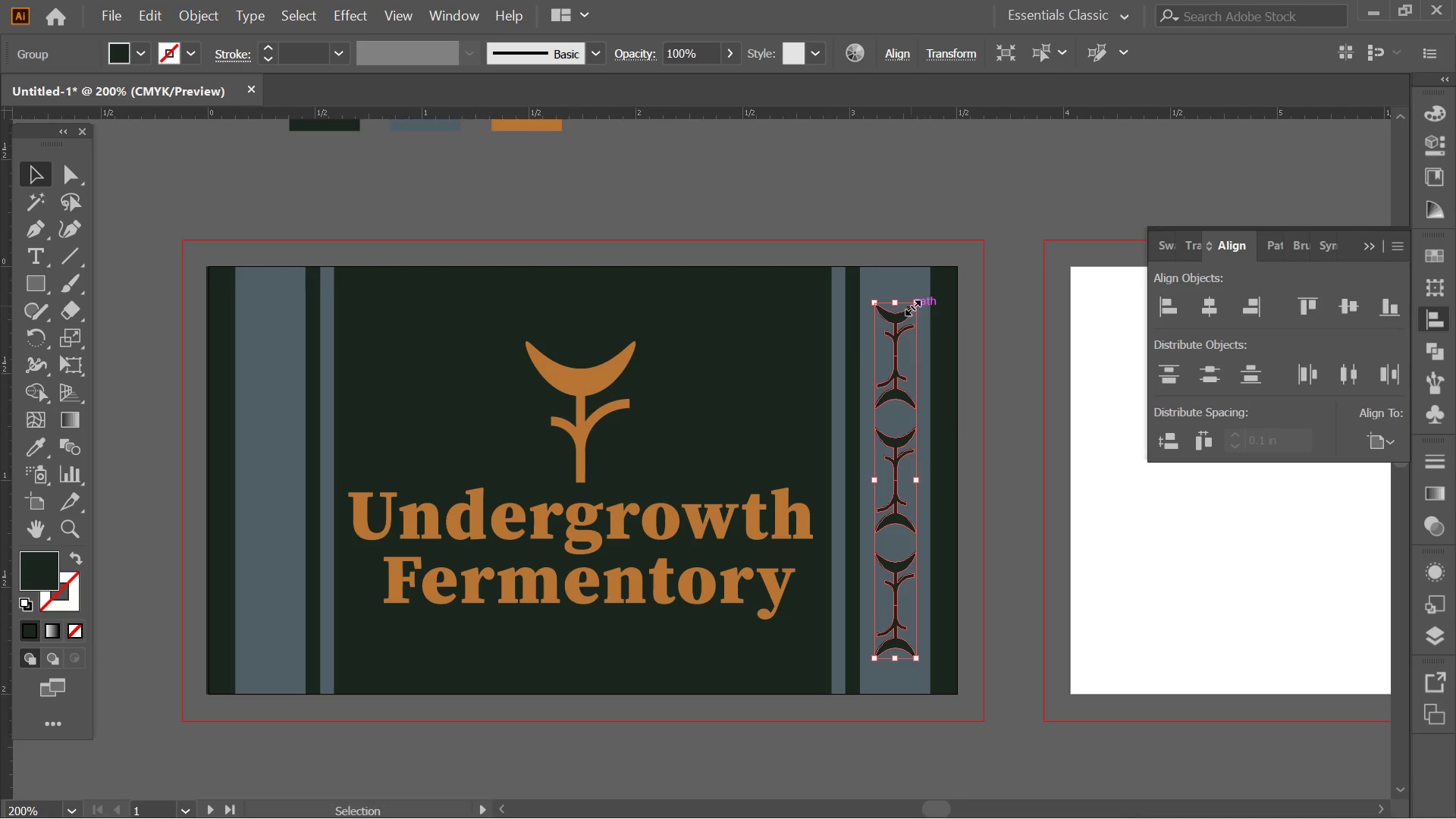 
hold_key(key=ShiftLeft, duration=4.94)
hold_key(key=AltLeft, duration=4.67)
left_click_drag(start_coordinate=[918, 303], to_coordinate=[949, 265])
 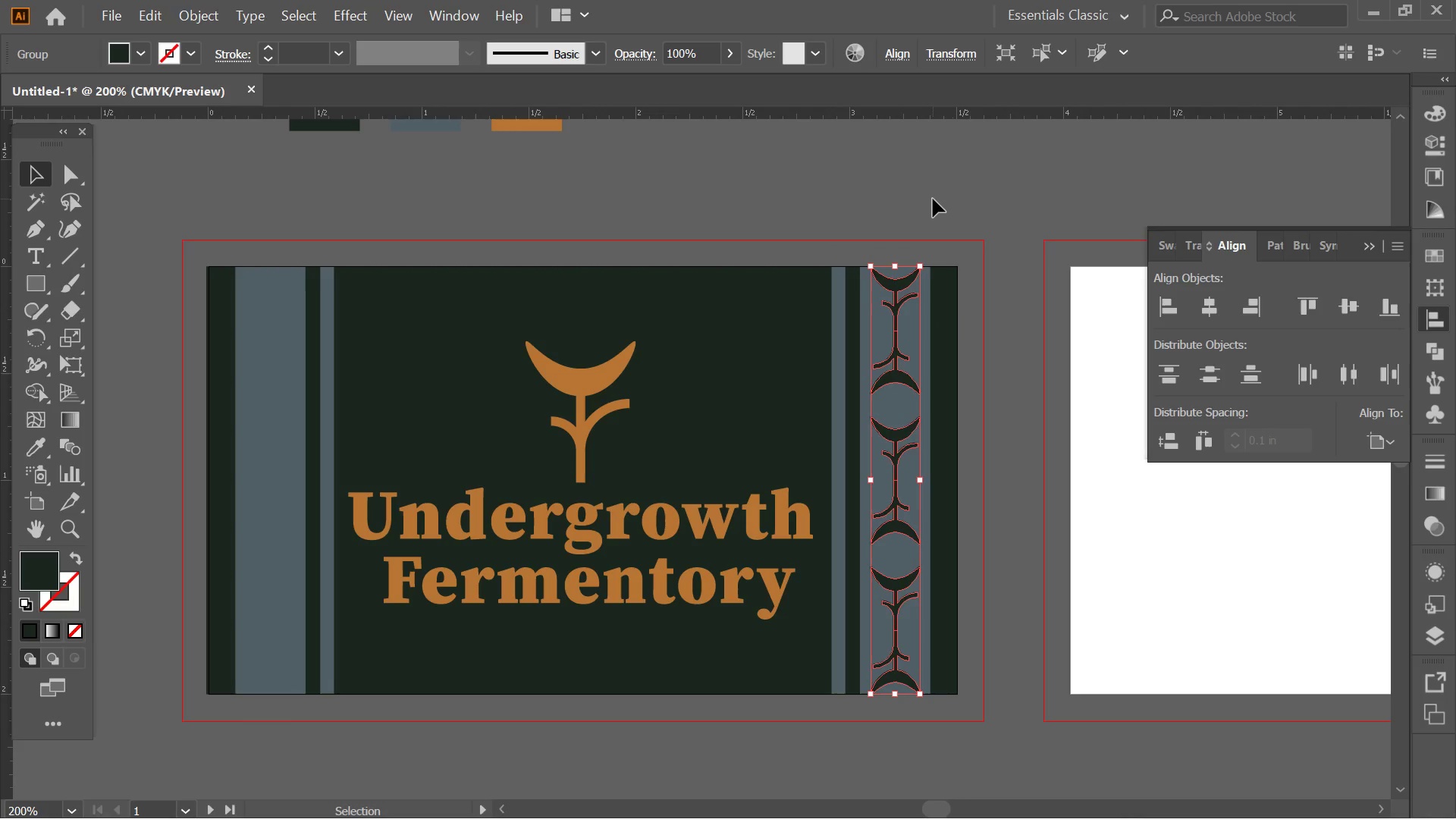 
left_click([933, 199])
 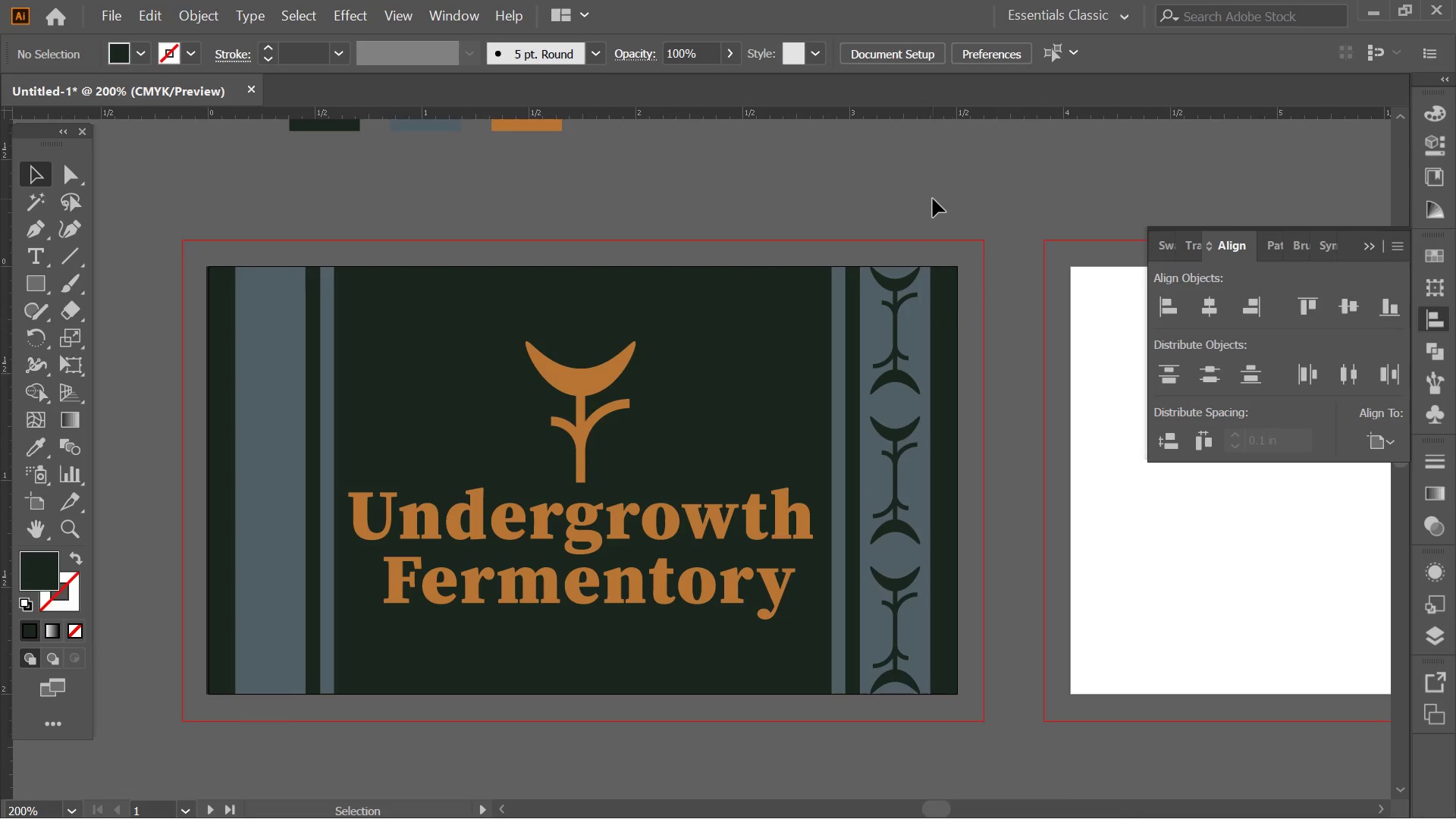 
hold_key(key=AltLeft, duration=0.36)
 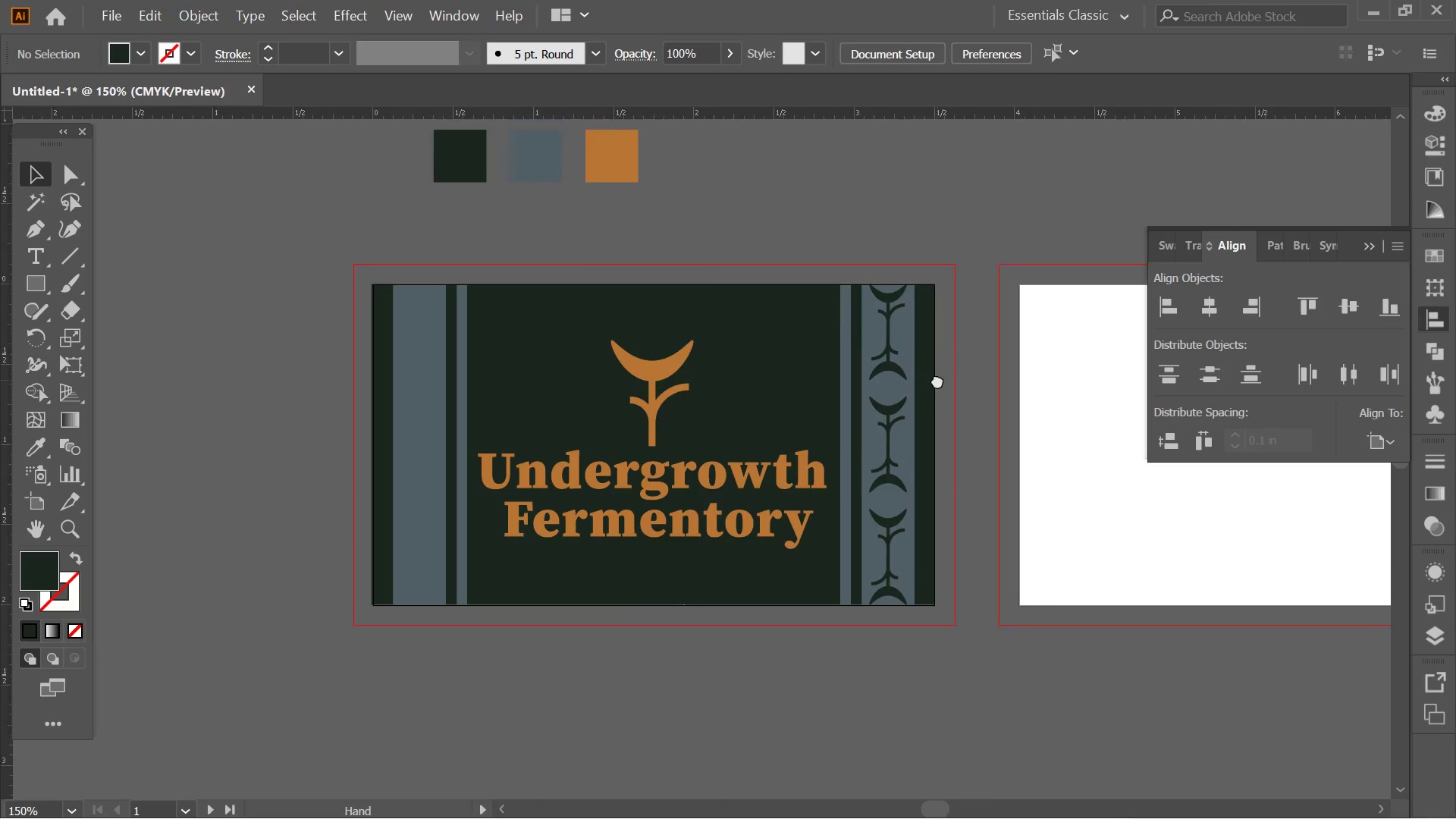 
hold_key(key=Space, duration=0.69)
 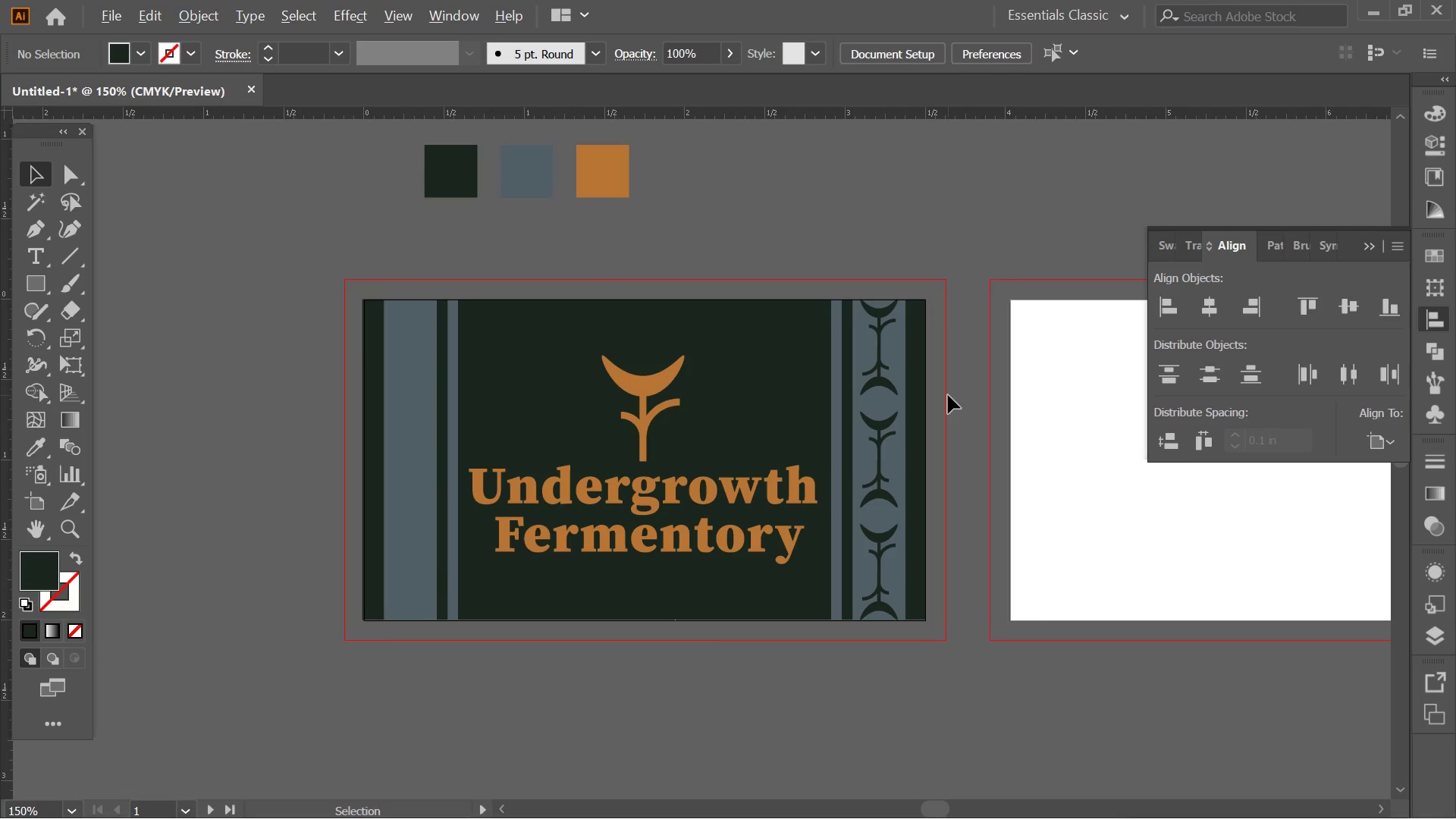 
scroll: coordinate [933, 199], scroll_direction: down, amount: 1.0
 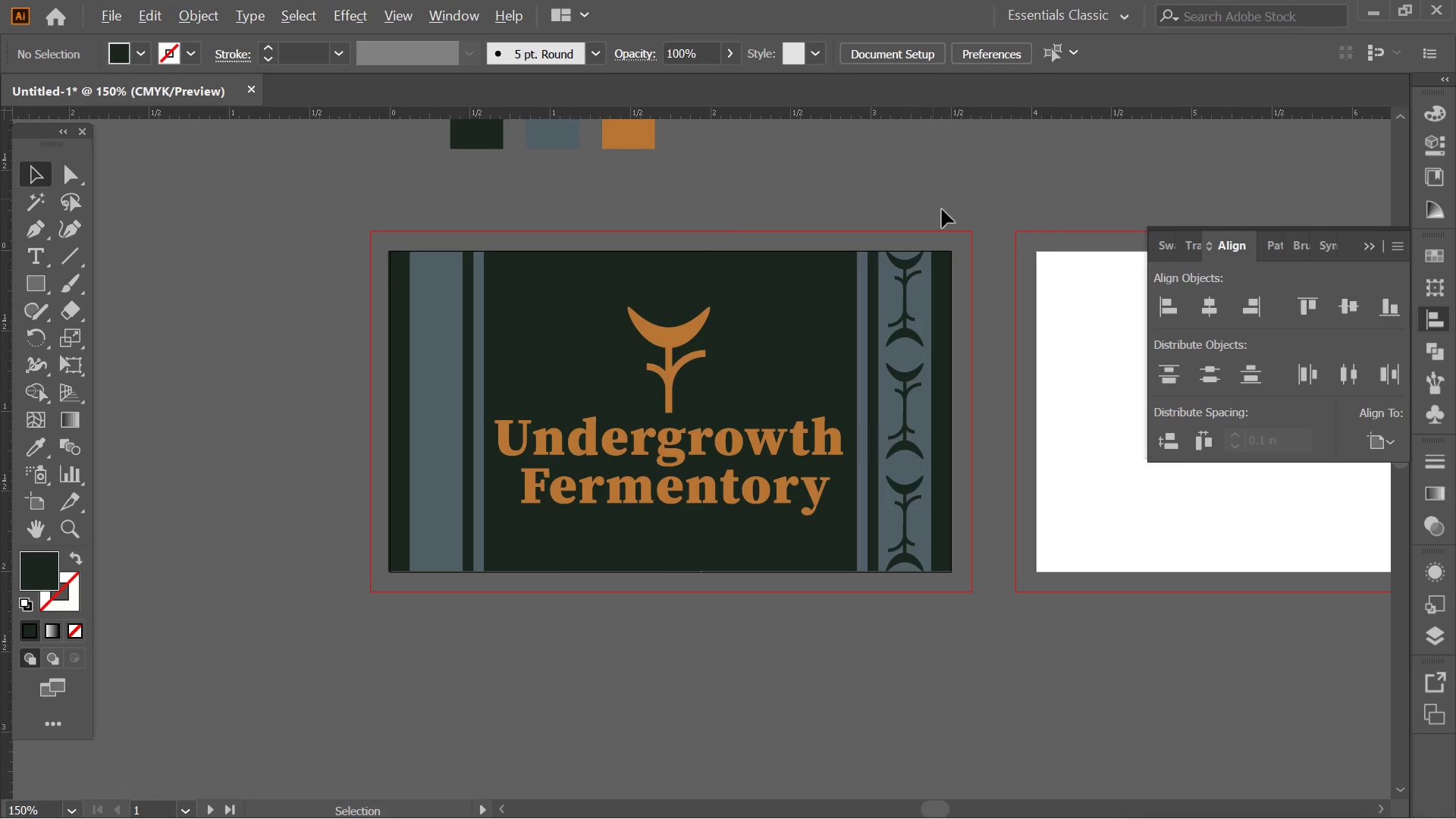 
left_click_drag(start_coordinate=[952, 347], to_coordinate=[929, 394])
 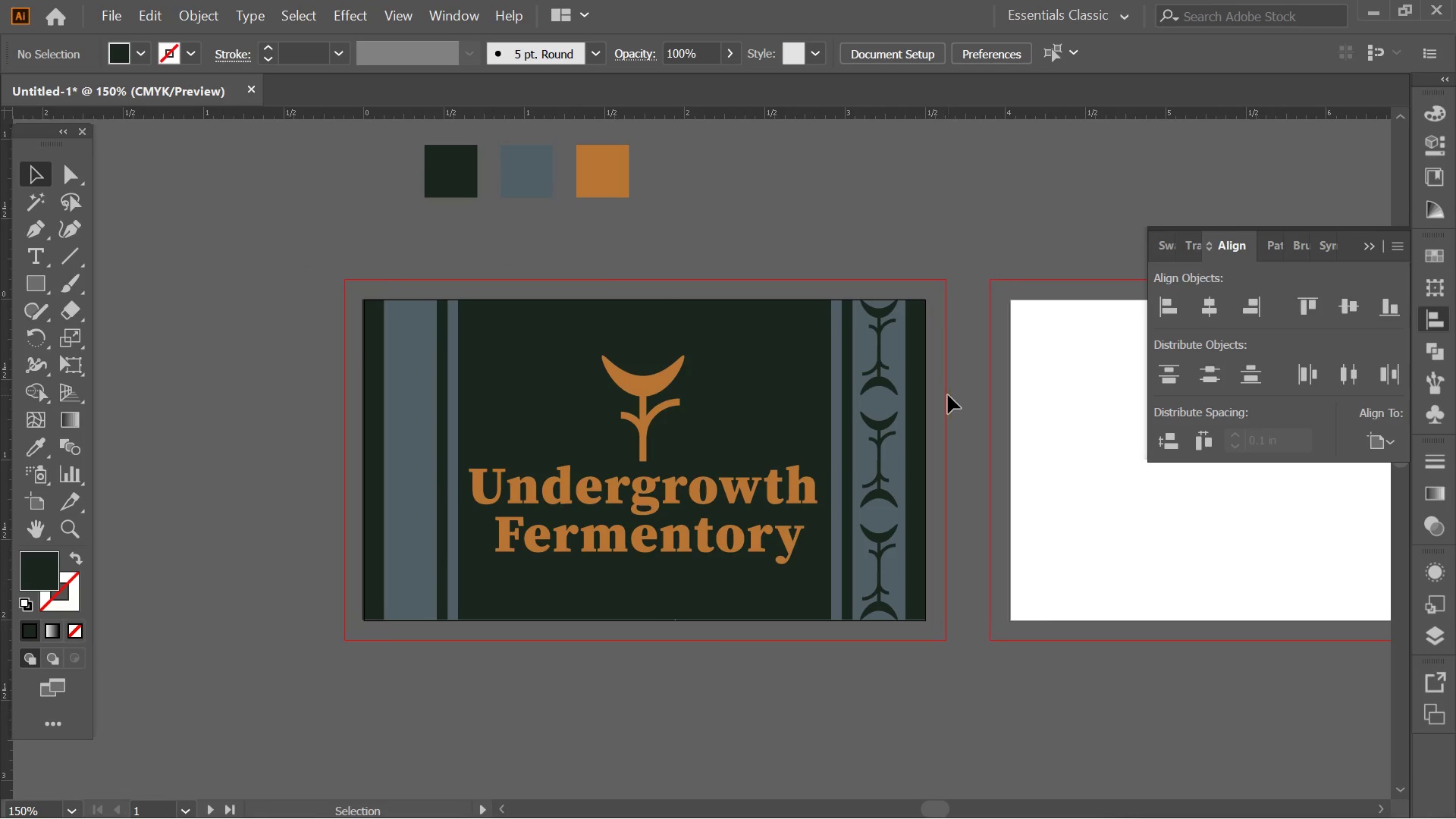 
hold_key(key=AltLeft, duration=0.91)
 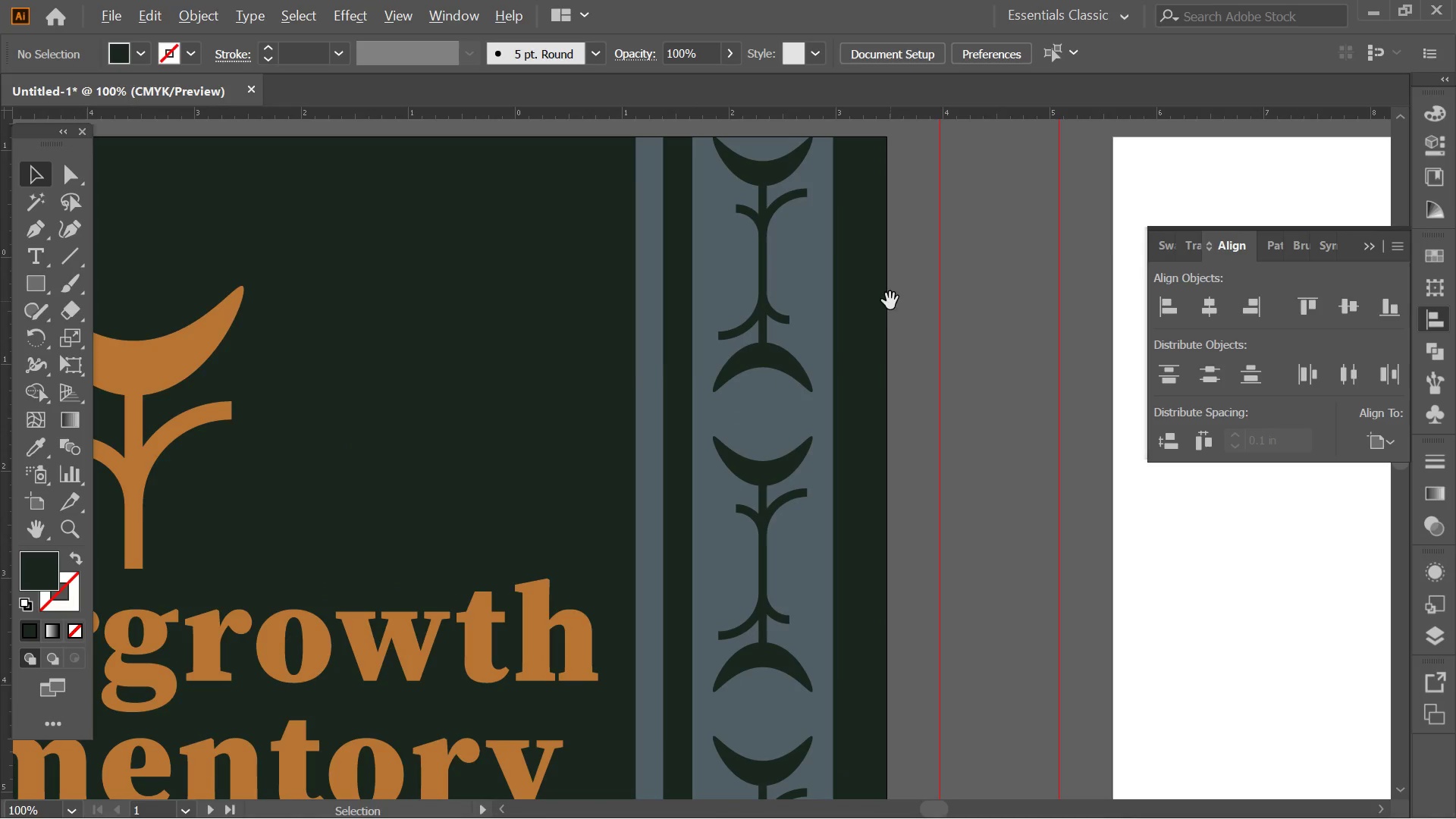 
hold_key(key=AltLeft, duration=0.38)
 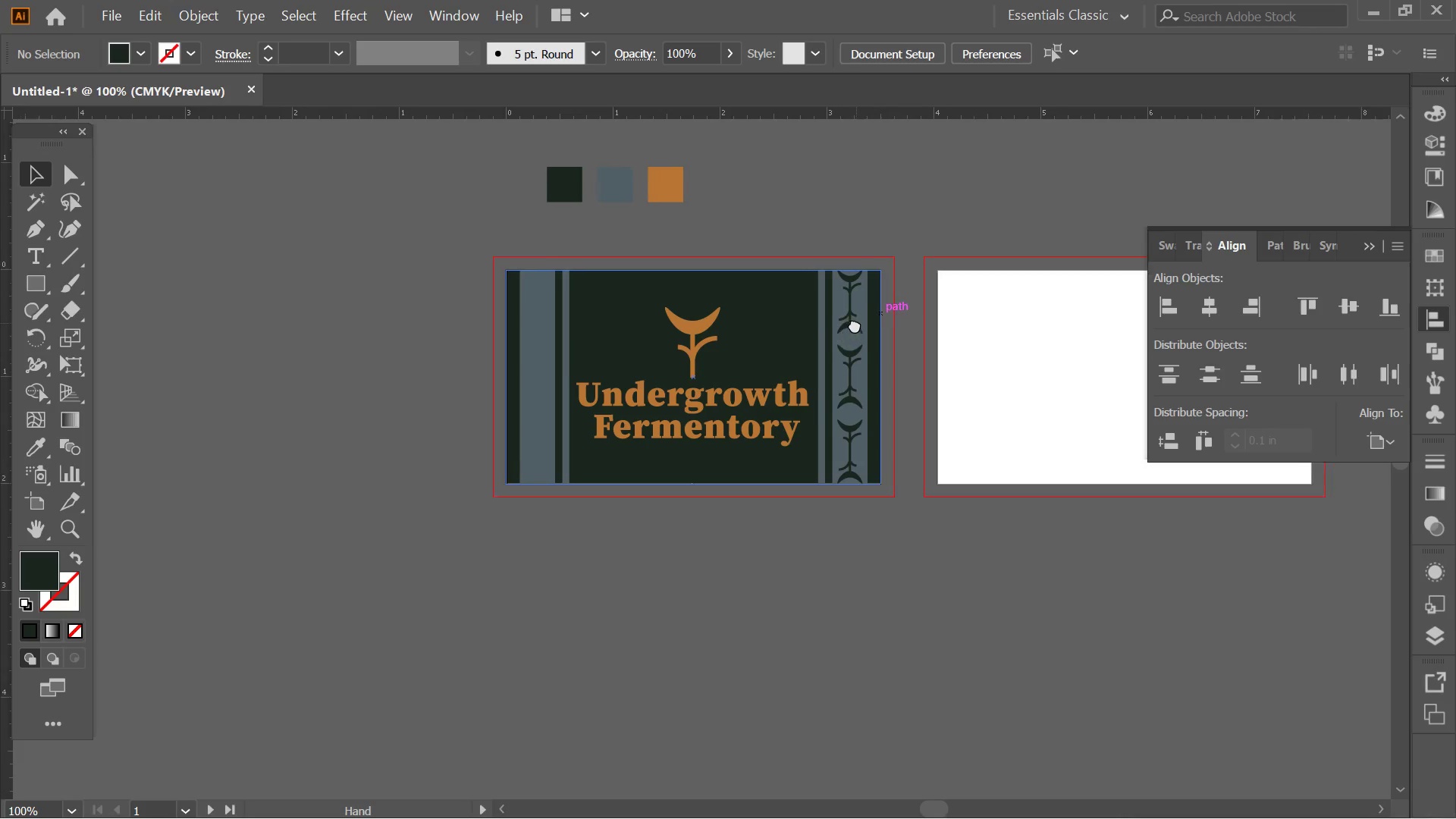 
scroll: coordinate [948, 395], scroll_direction: up, amount: 3.0
 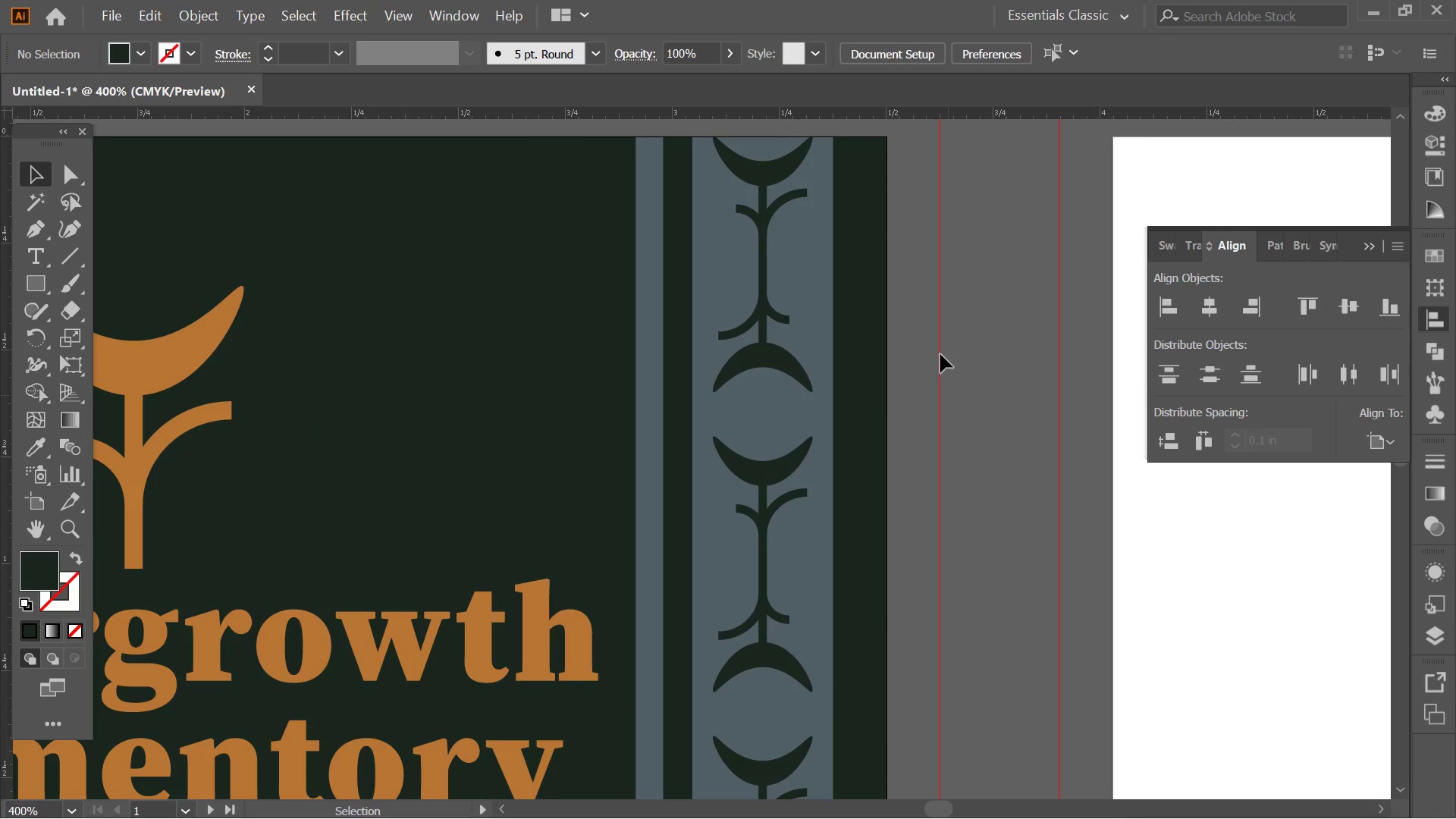 
hold_key(key=Space, duration=0.86)
 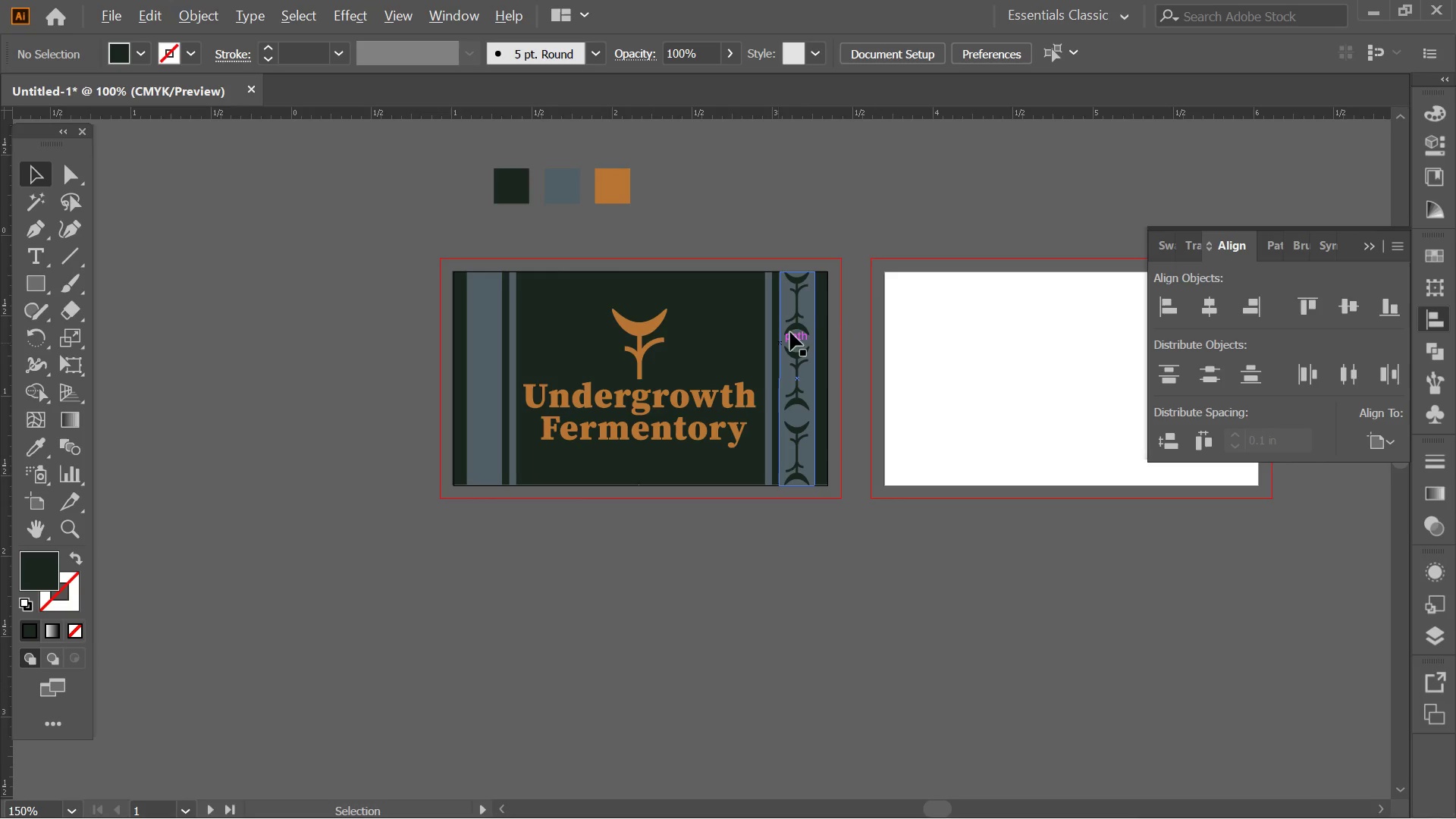 
left_click_drag(start_coordinate=[864, 312], to_coordinate=[805, 325])
 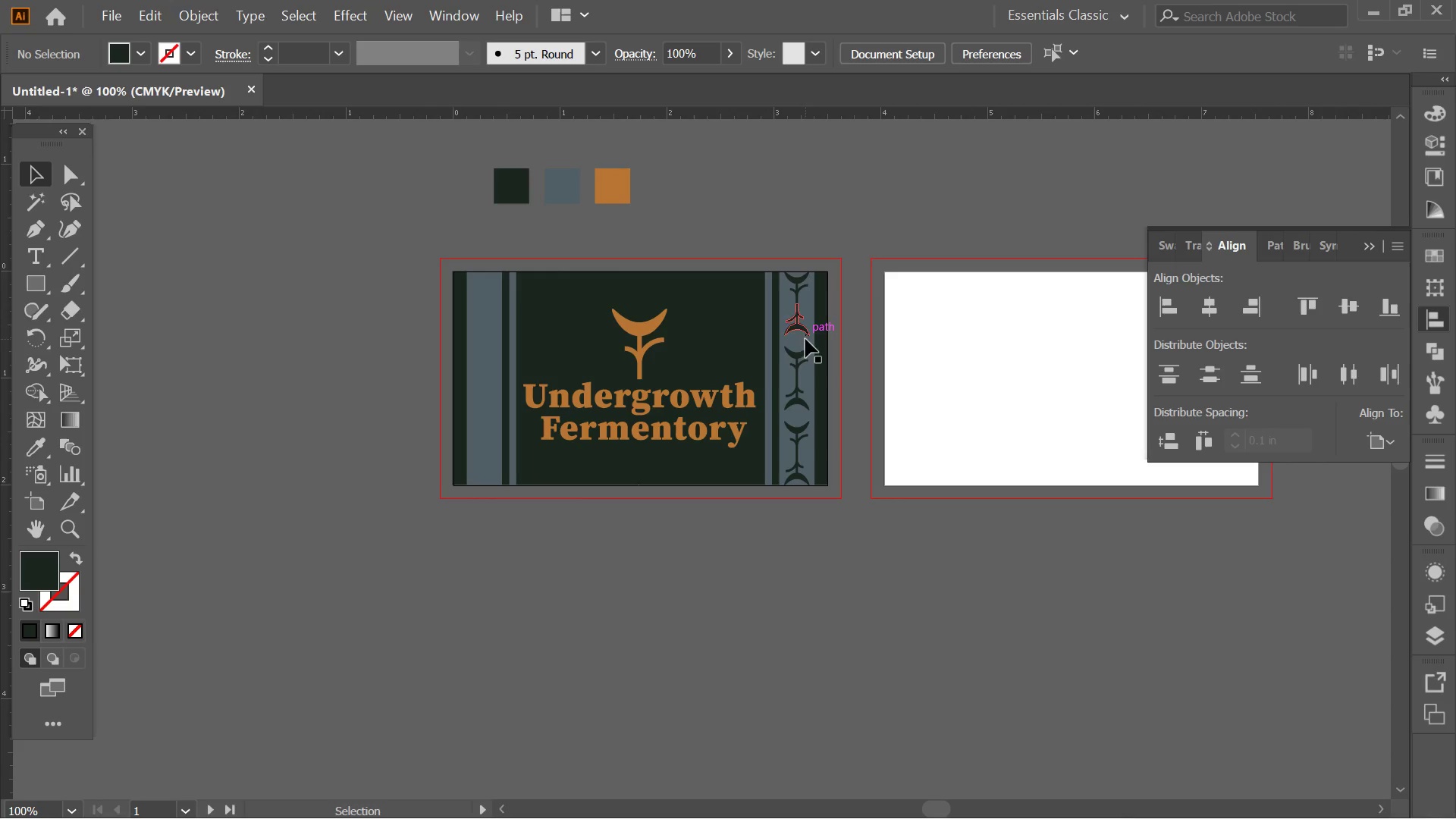 
scroll: coordinate [890, 301], scroll_direction: down, amount: 3.0
 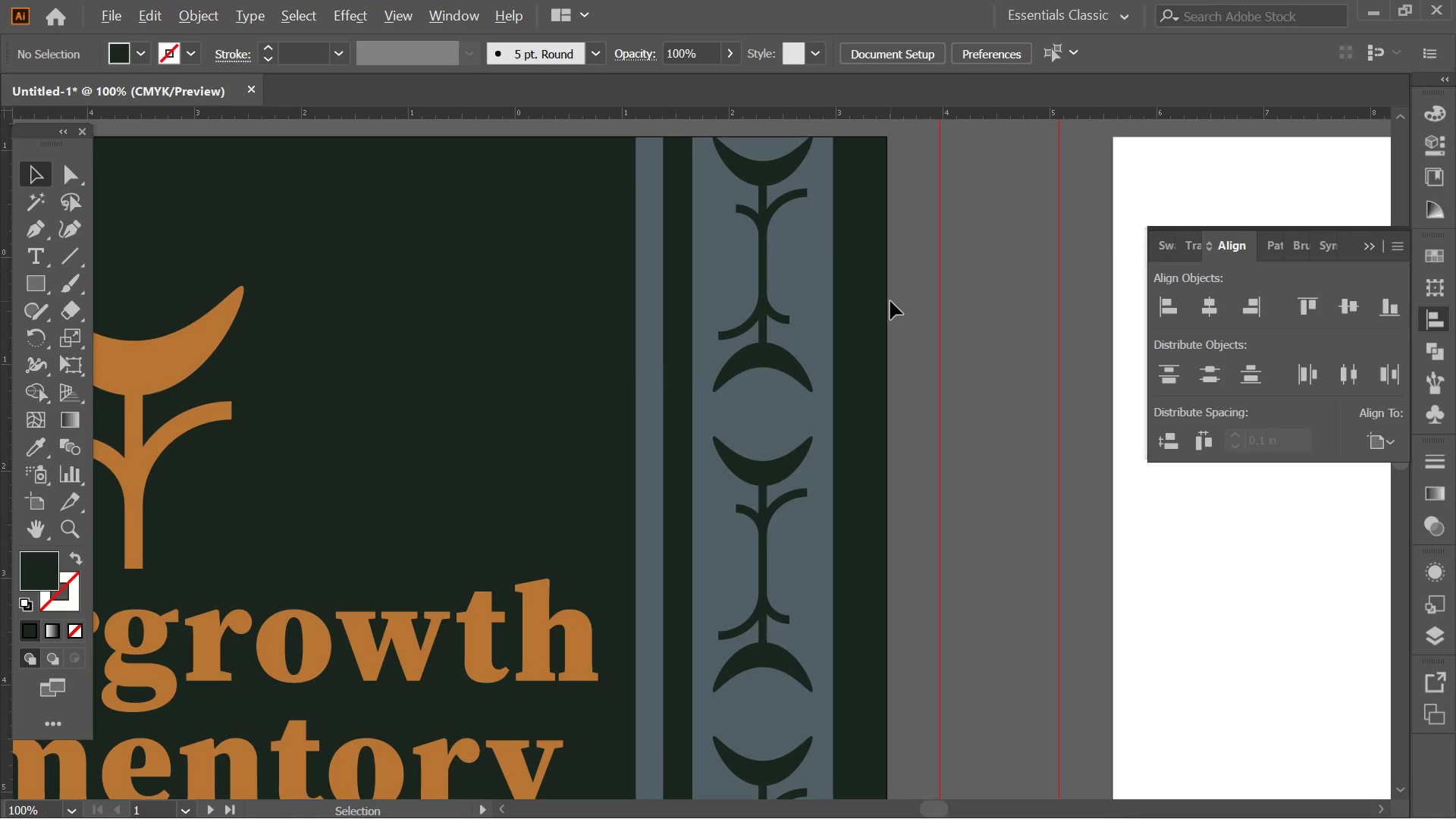 
hold_key(key=AltLeft, duration=0.39)
scroll: coordinate [778, 343], scroll_direction: up, amount: 1.0
 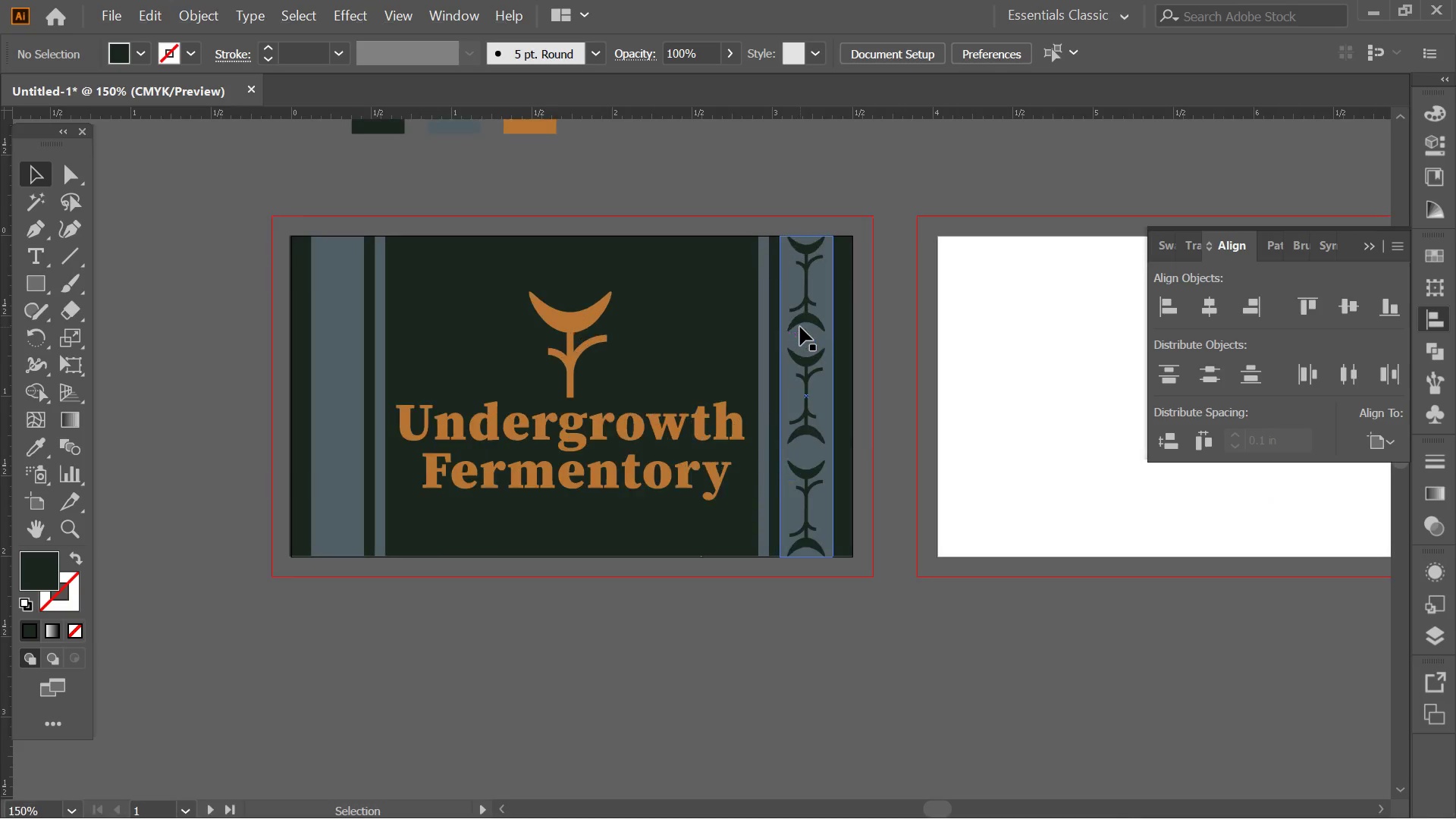 
hold_key(key=AltLeft, duration=0.86)
scroll: coordinate [808, 312], scroll_direction: up, amount: 1.0
 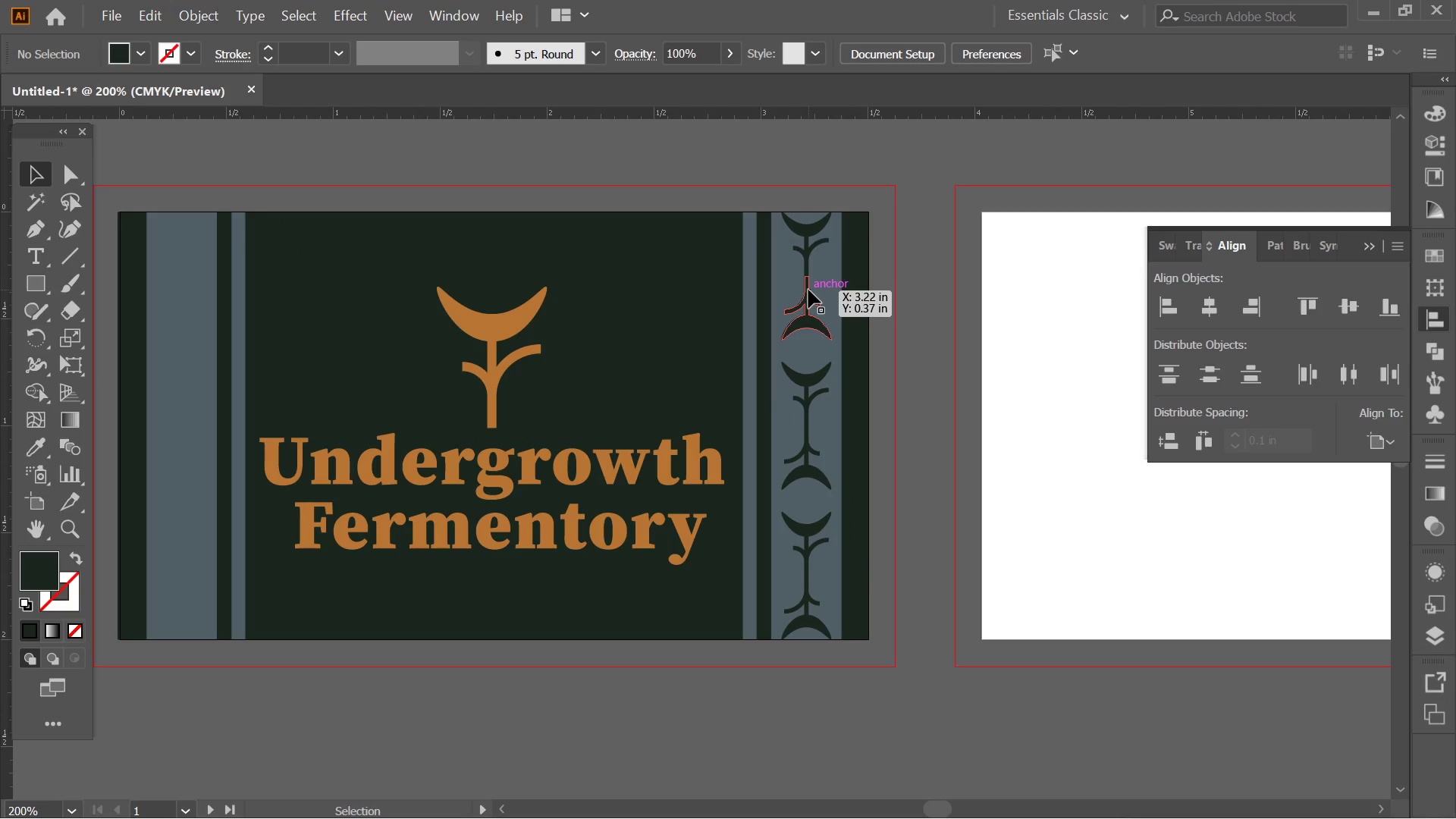 
hold_key(key=AltLeft, duration=0.31)
scroll: coordinate [808, 322], scroll_direction: up, amount: 3.0
 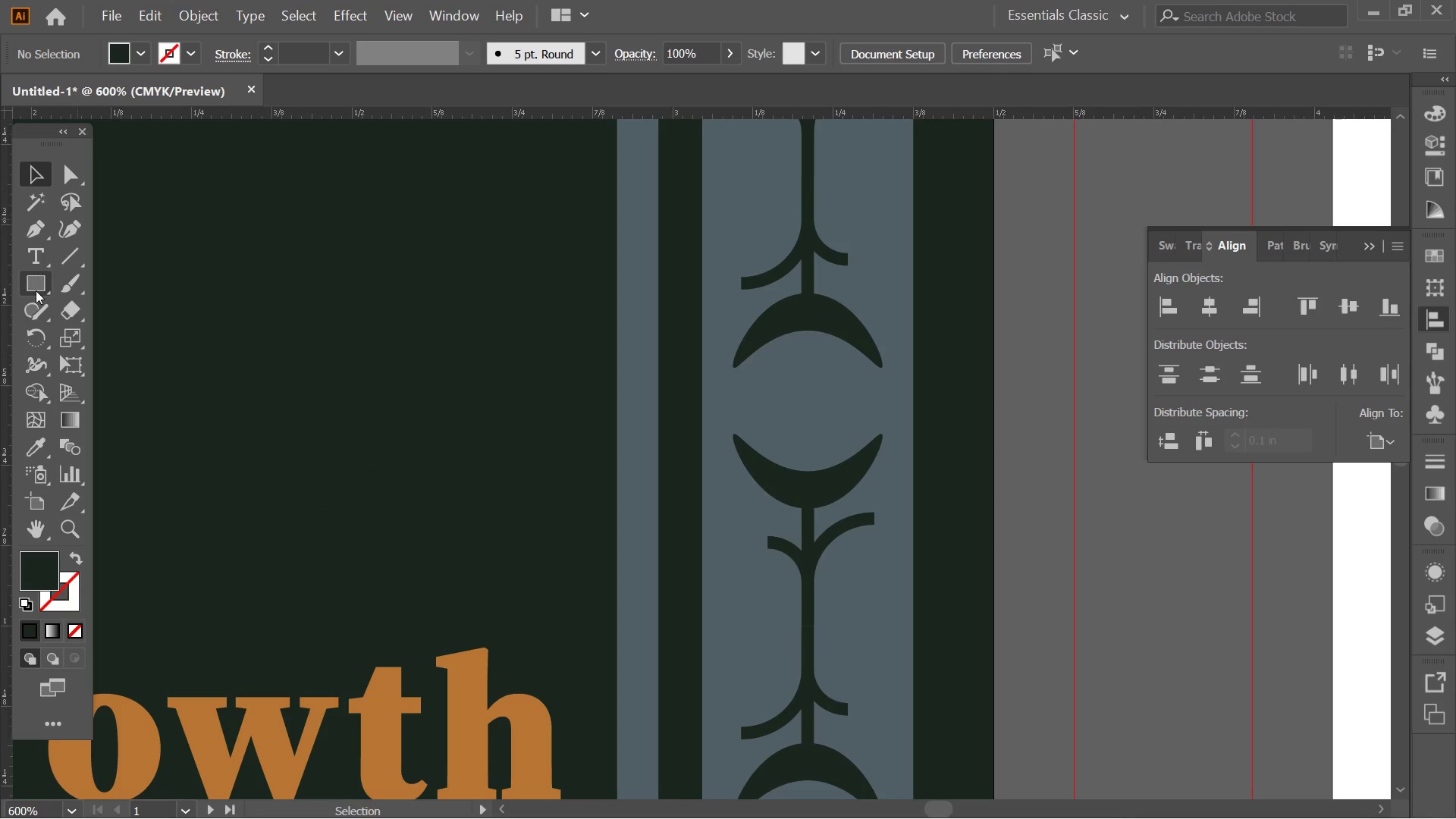 
left_click([27, 293])
 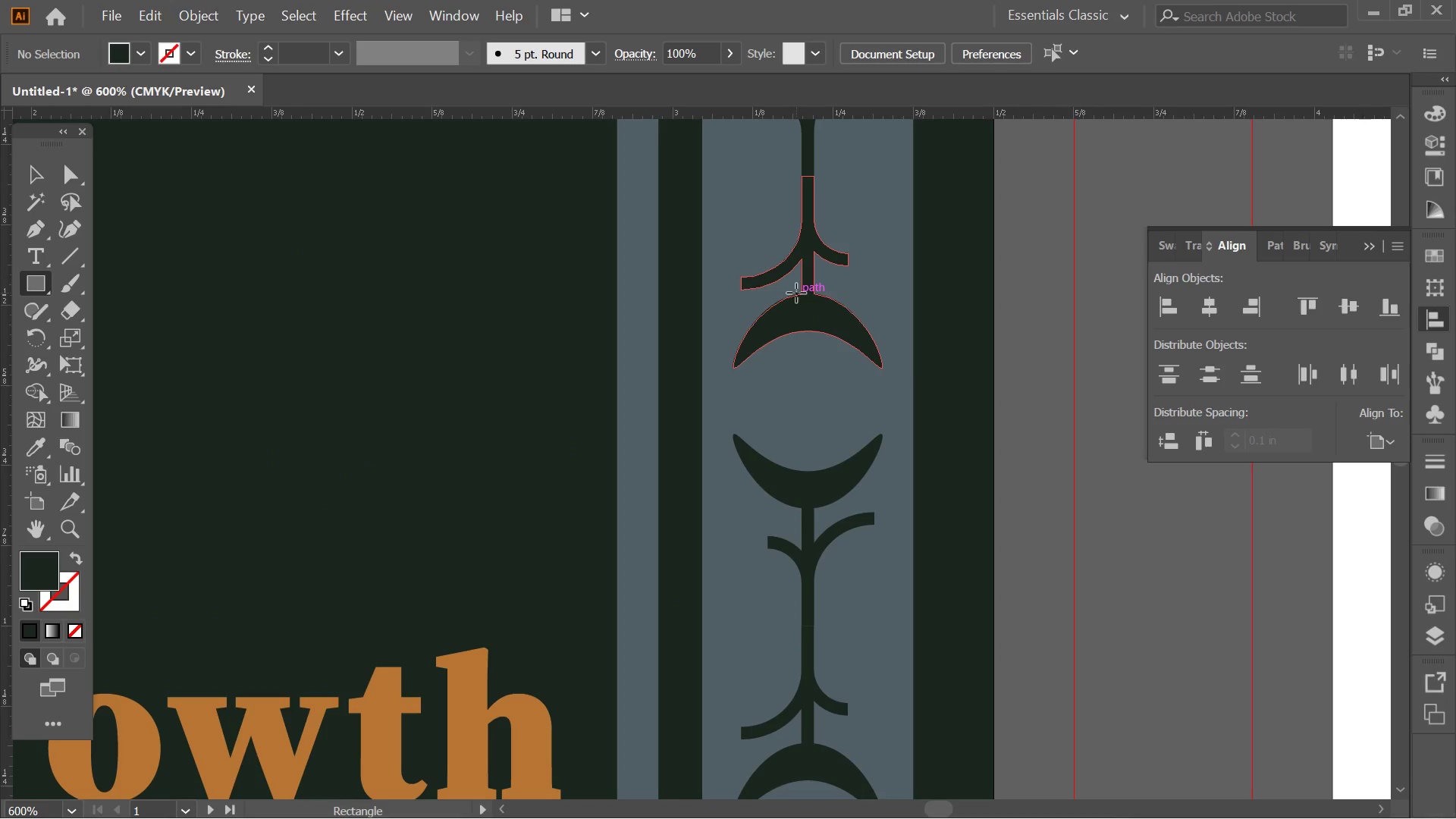 
left_click_drag(start_coordinate=[802, 293], to_coordinate=[820, 463])
 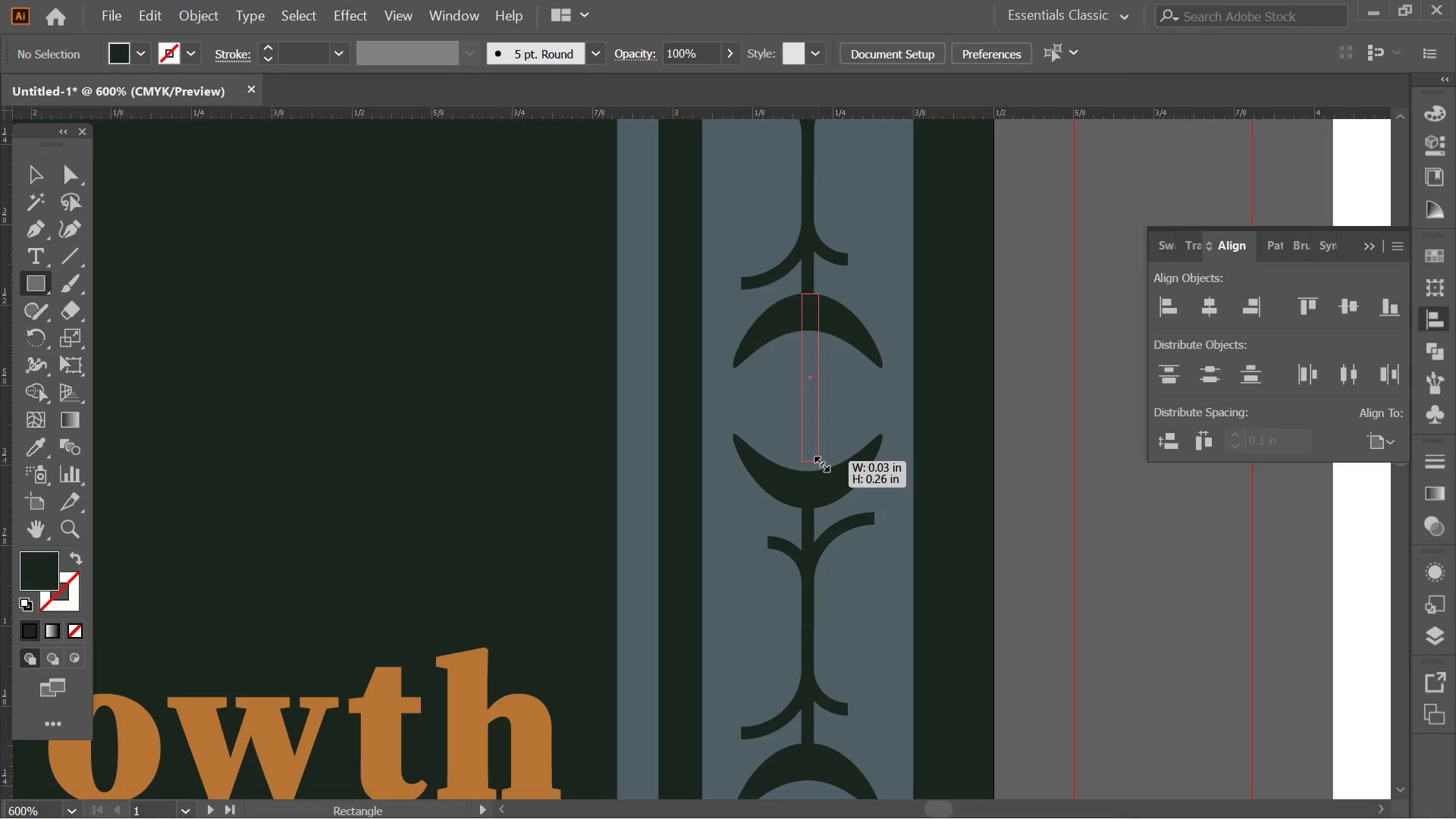 
key(Control+Z)
 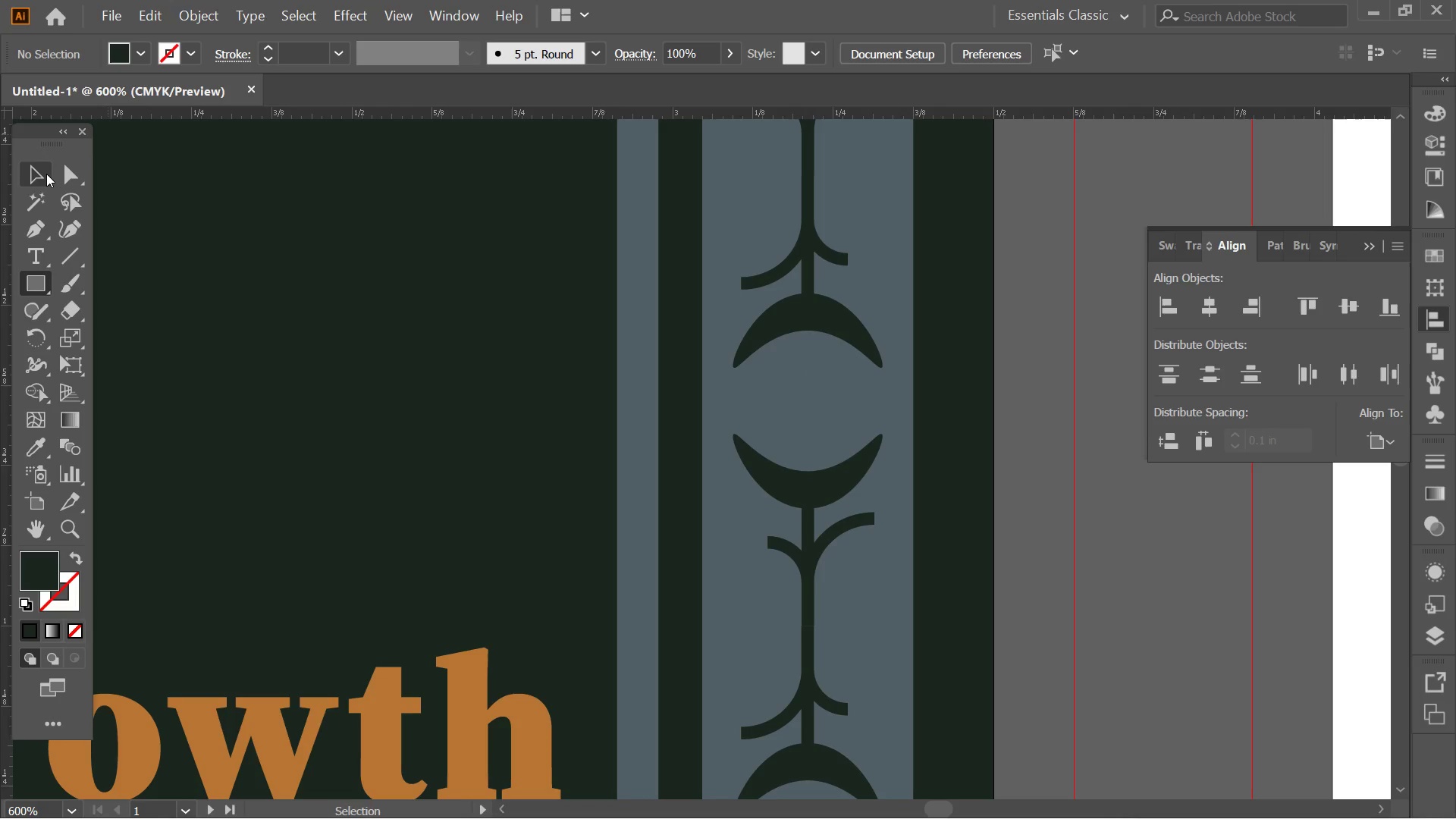 
key(Alt+AltLeft)
 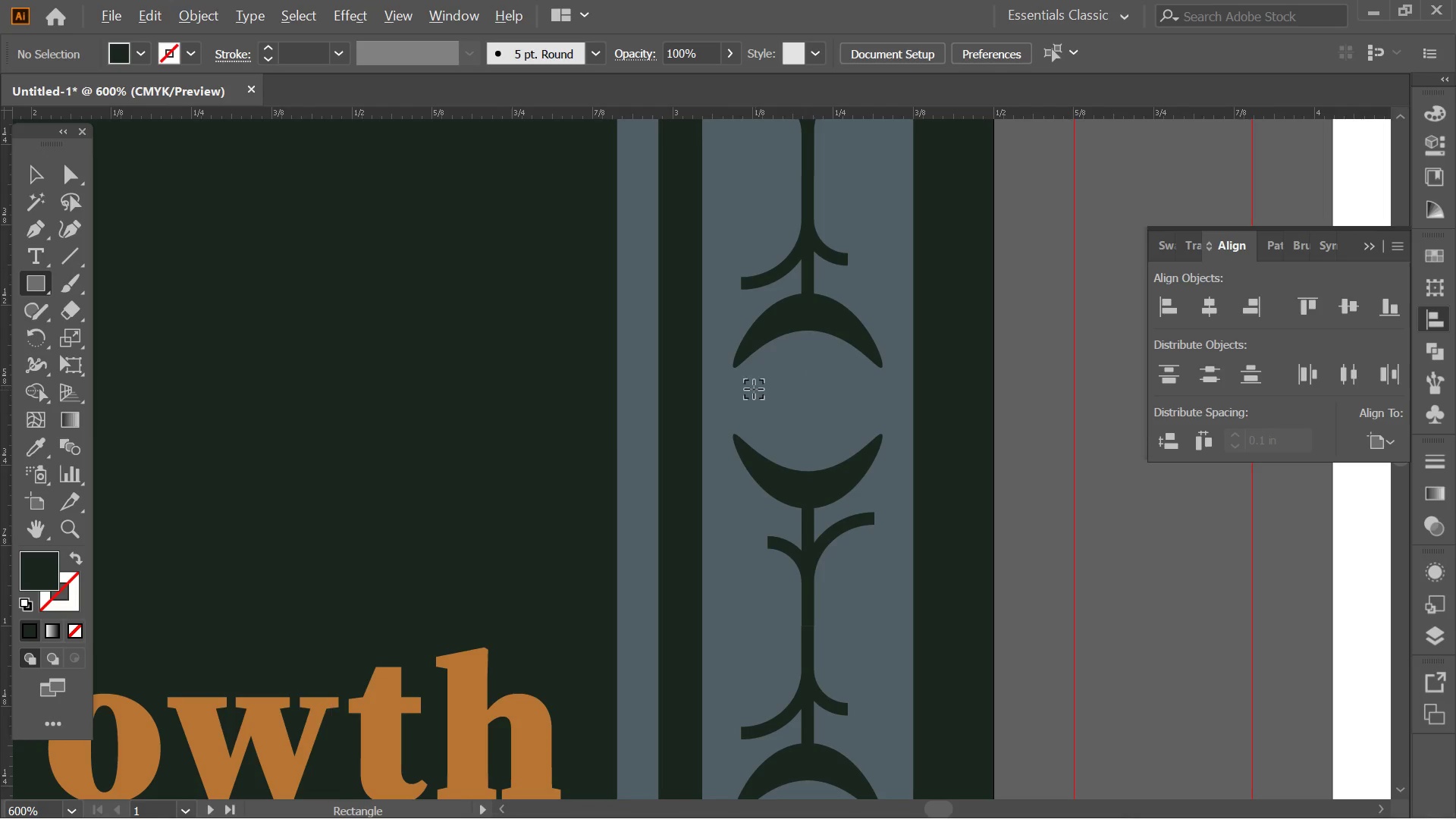 
hold_key(key=Space, duration=0.67)
 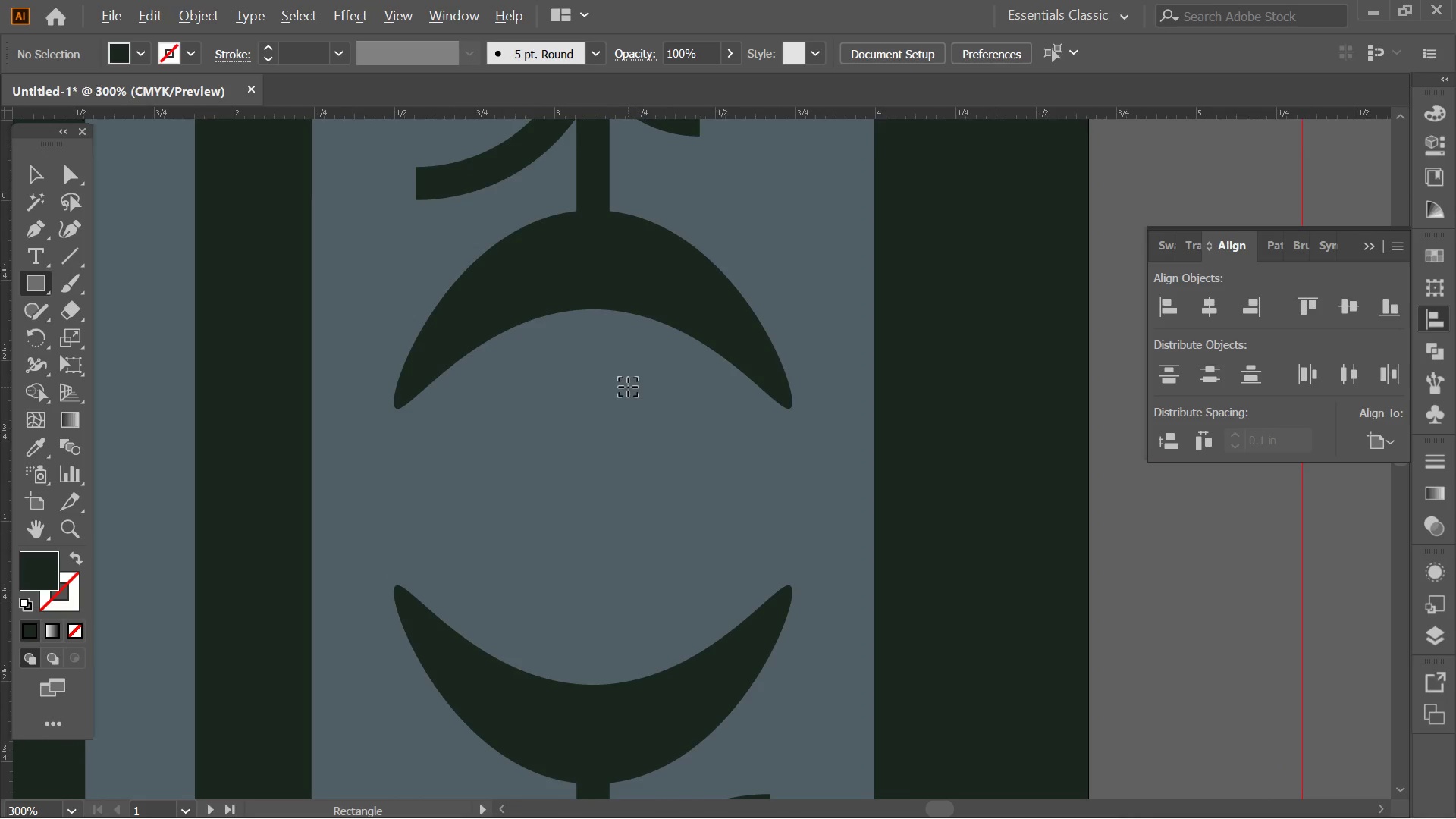 
left_click_drag(start_coordinate=[897, 375], to_coordinate=[623, 463])
 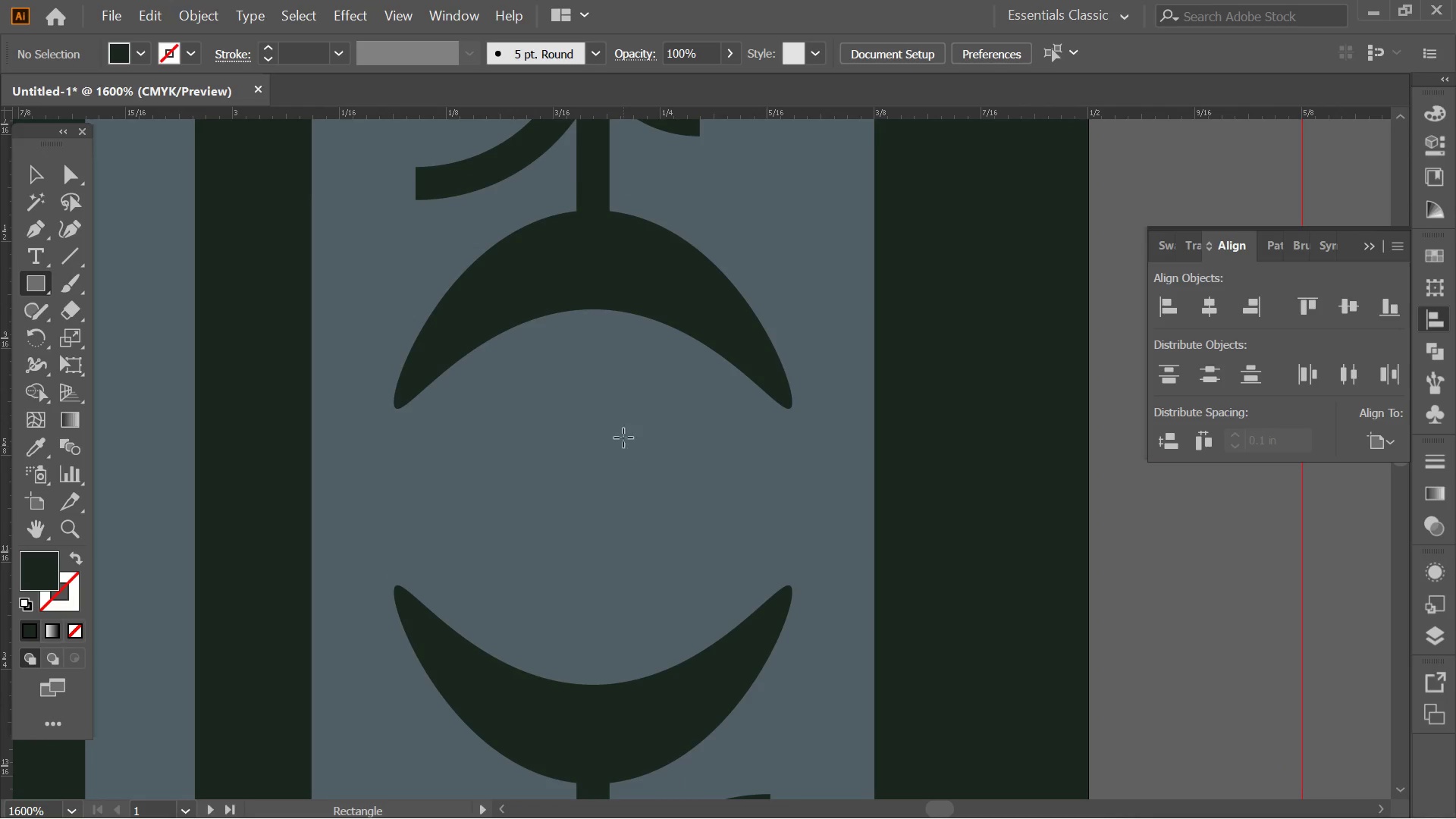 
scroll: coordinate [754, 389], scroll_direction: up, amount: 3.0
 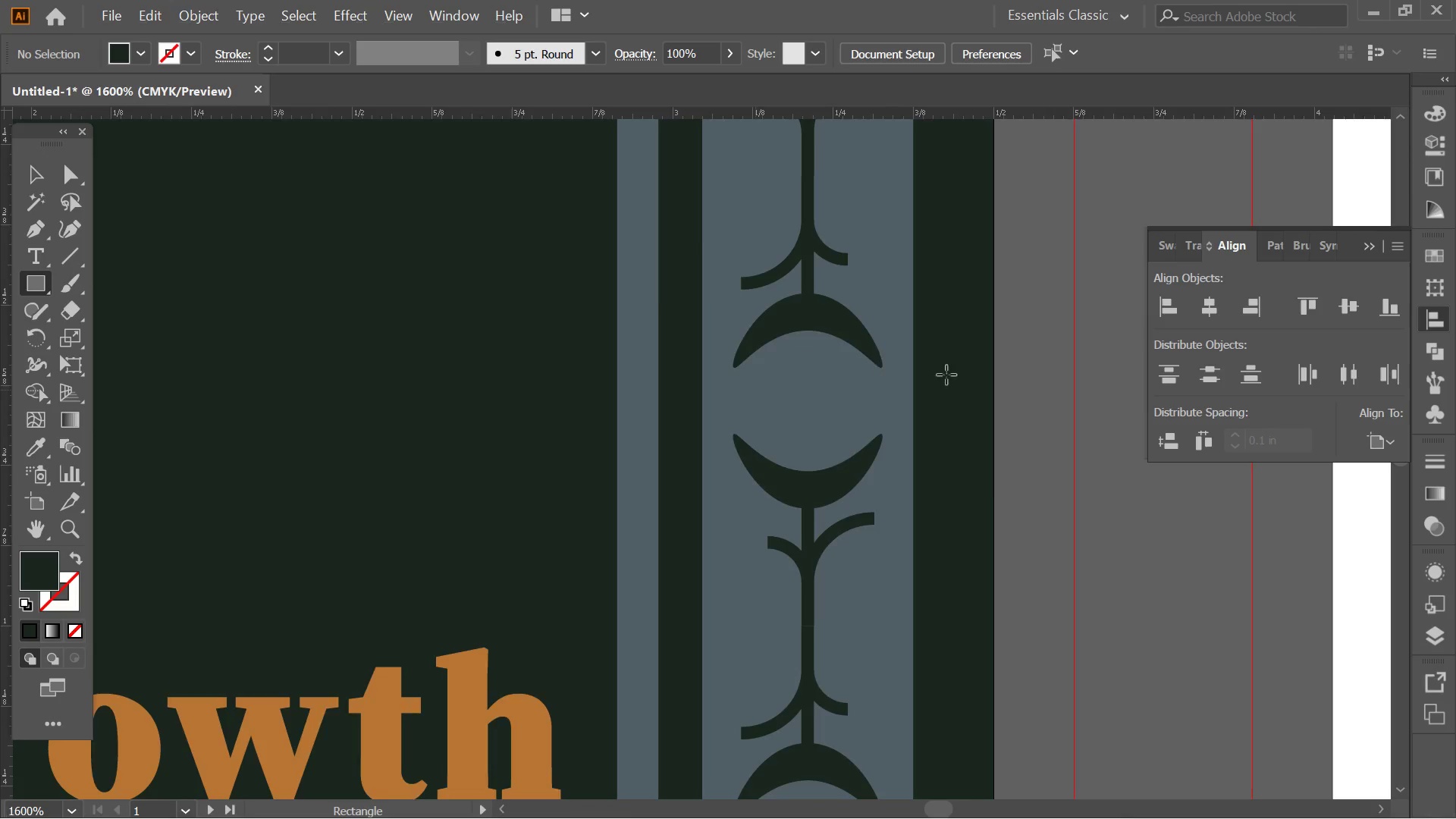 
hold_key(key=AltLeft, duration=0.33)
 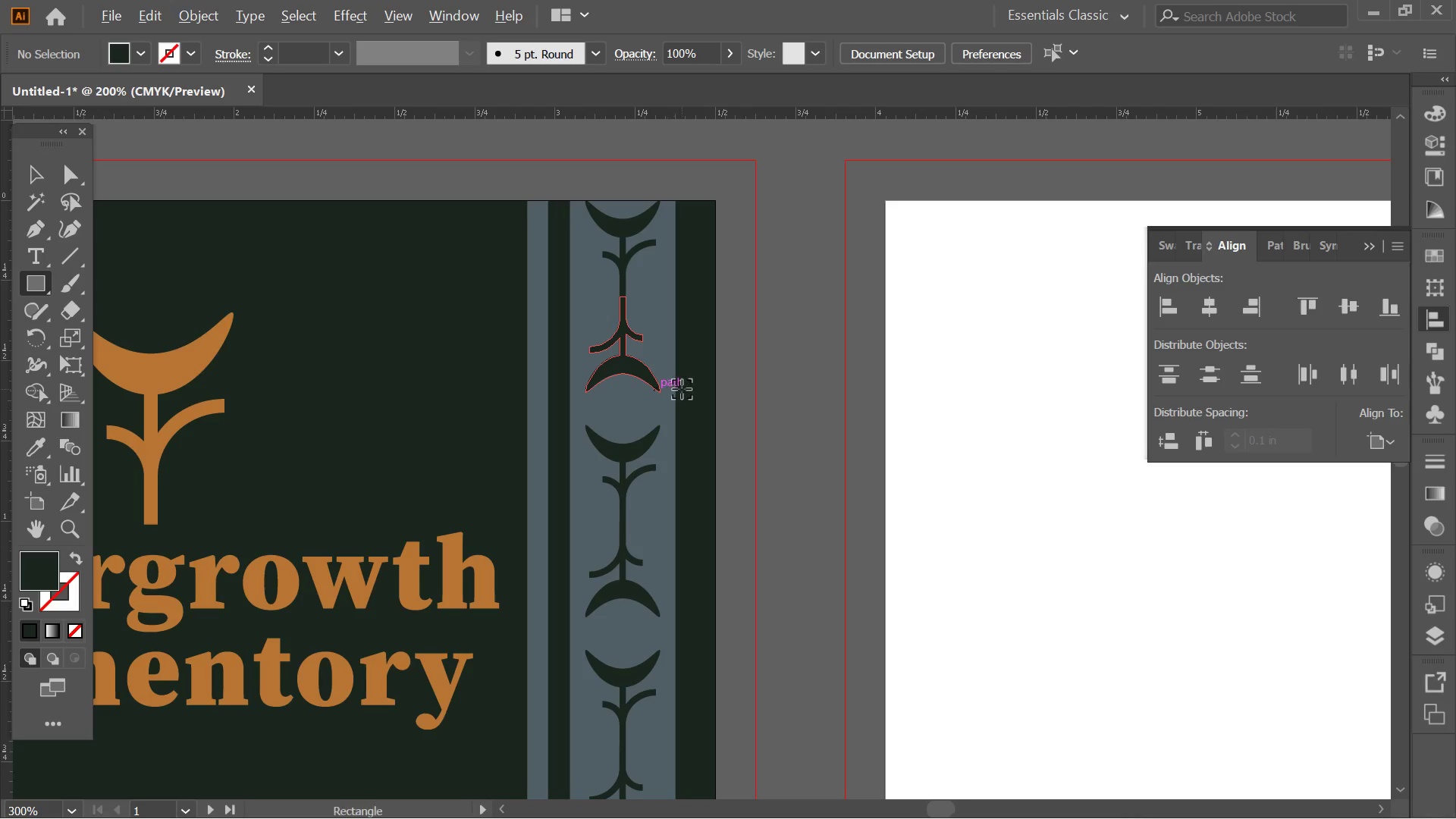 
hold_key(key=Space, duration=0.31)
 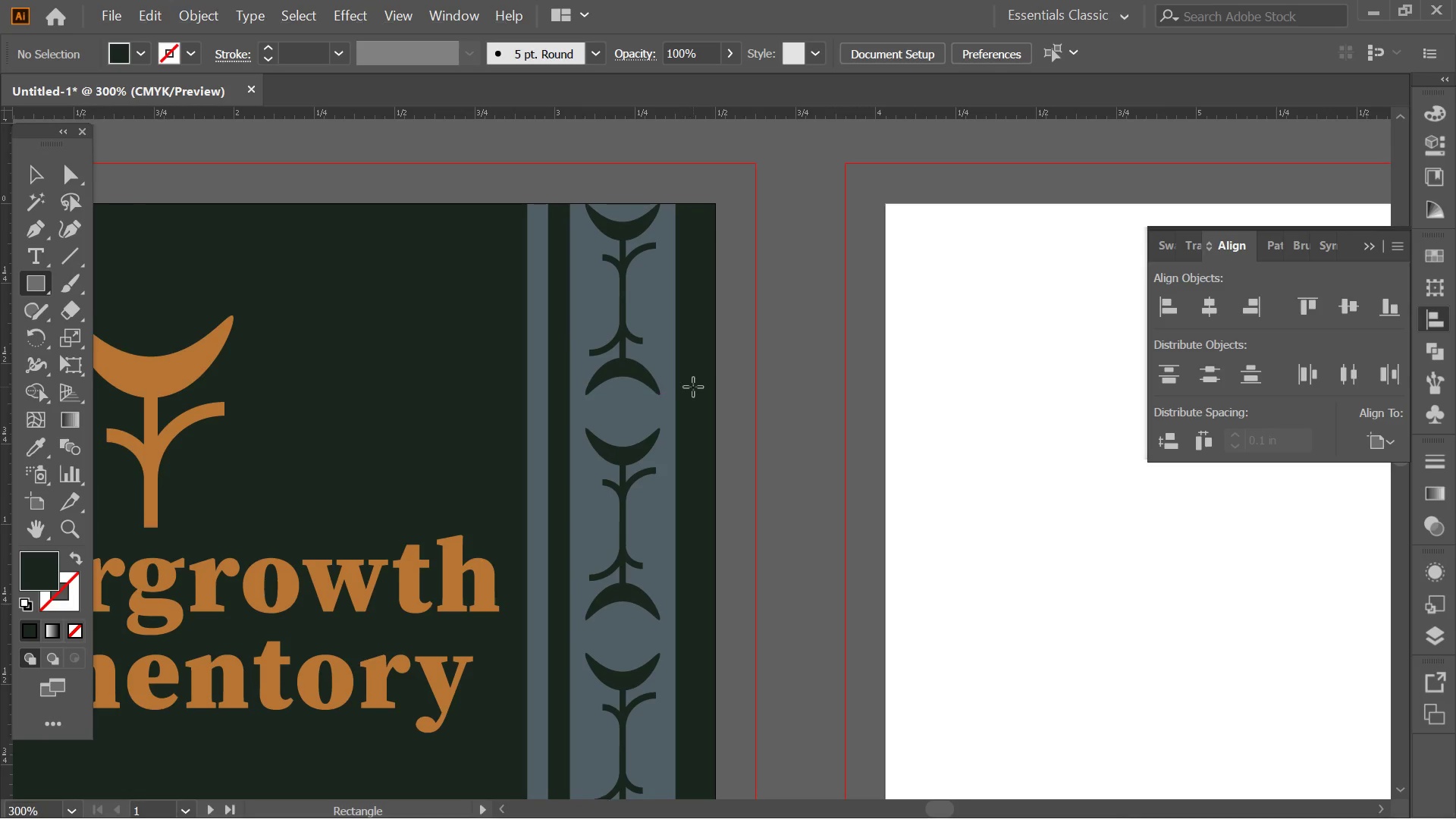 
scroll: coordinate [628, 387], scroll_direction: down, amount: 4.0
 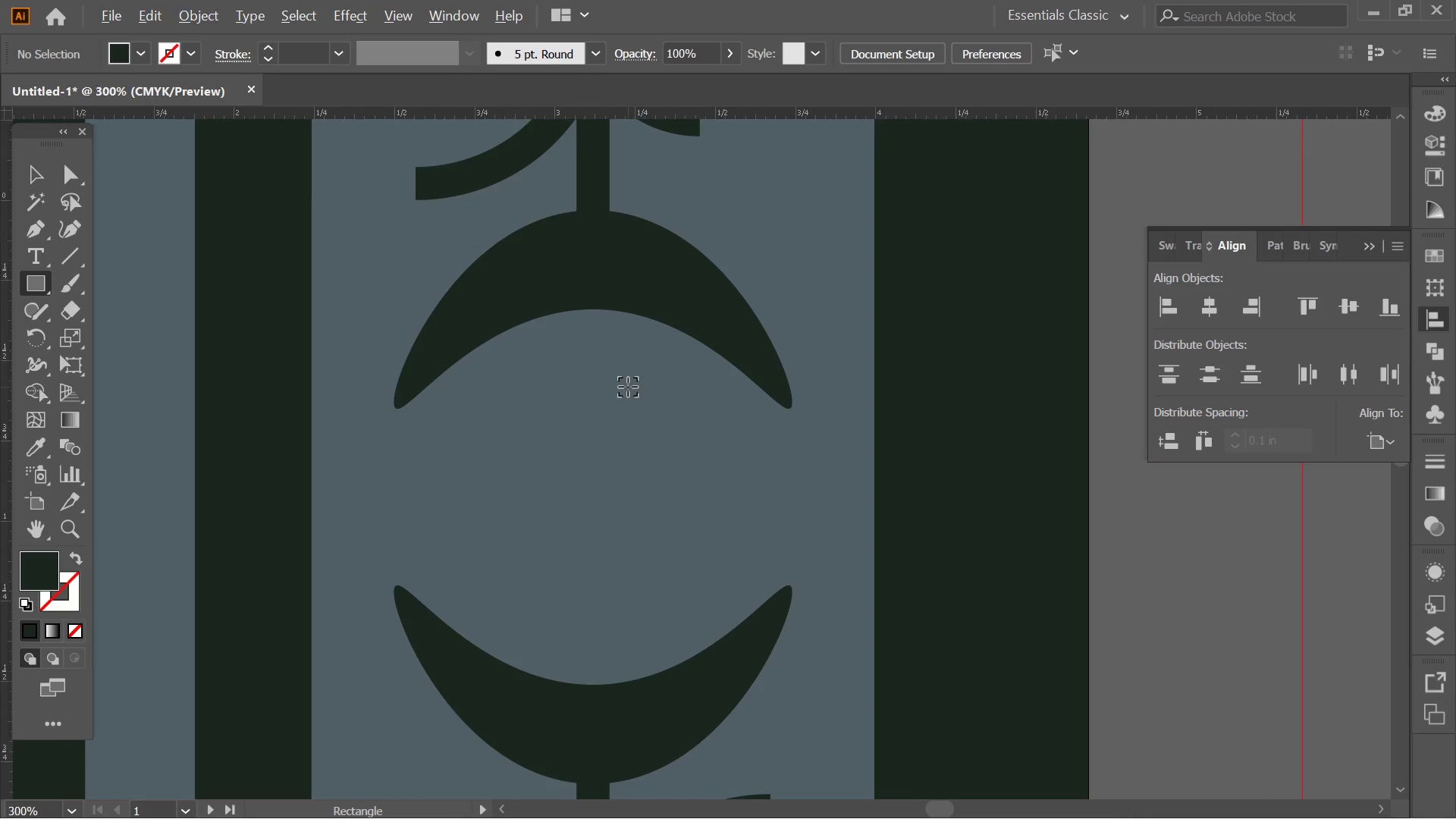 
key(Alt+AltLeft)
 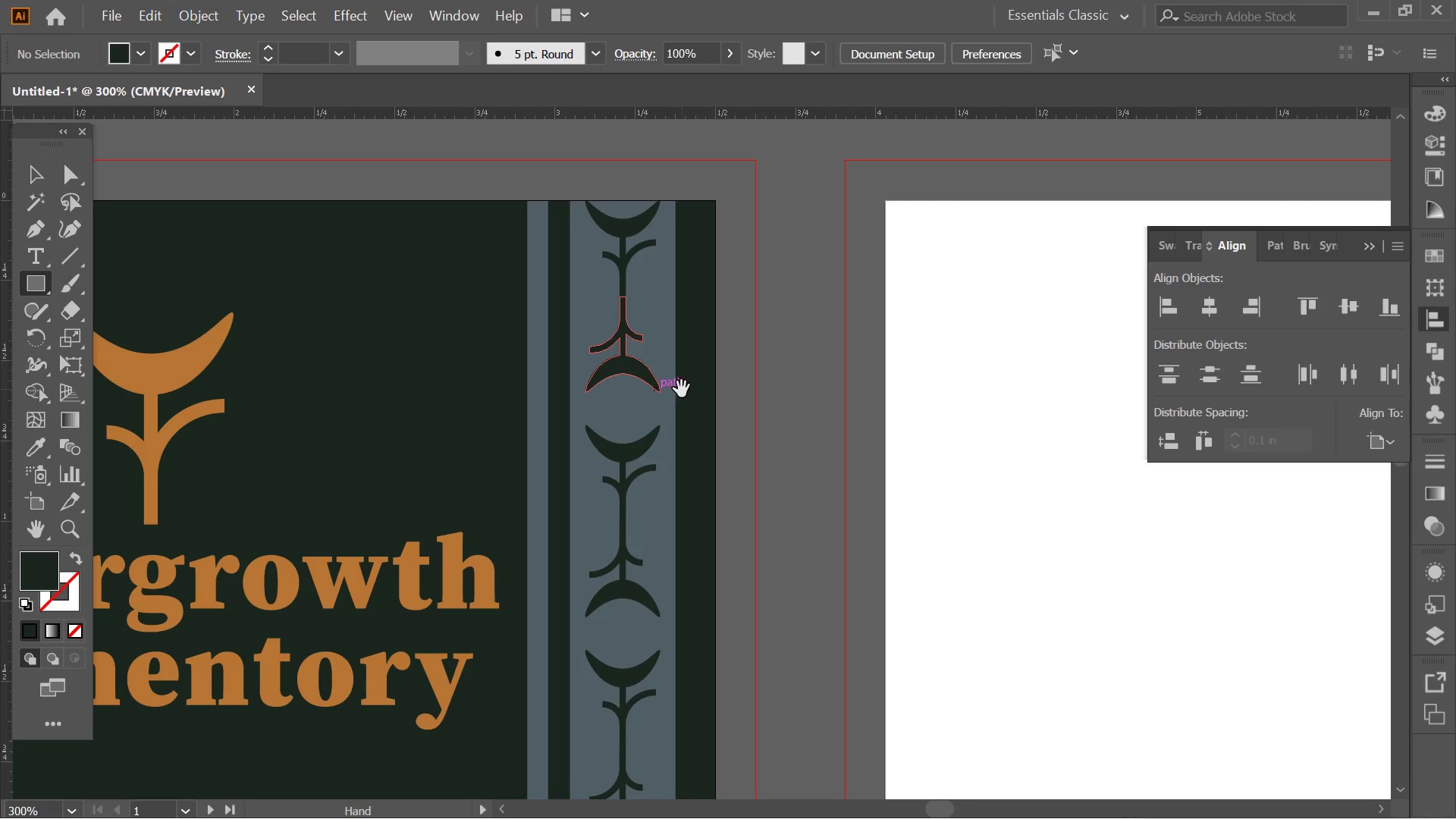 
scroll: coordinate [682, 389], scroll_direction: none, amount: 0.0
 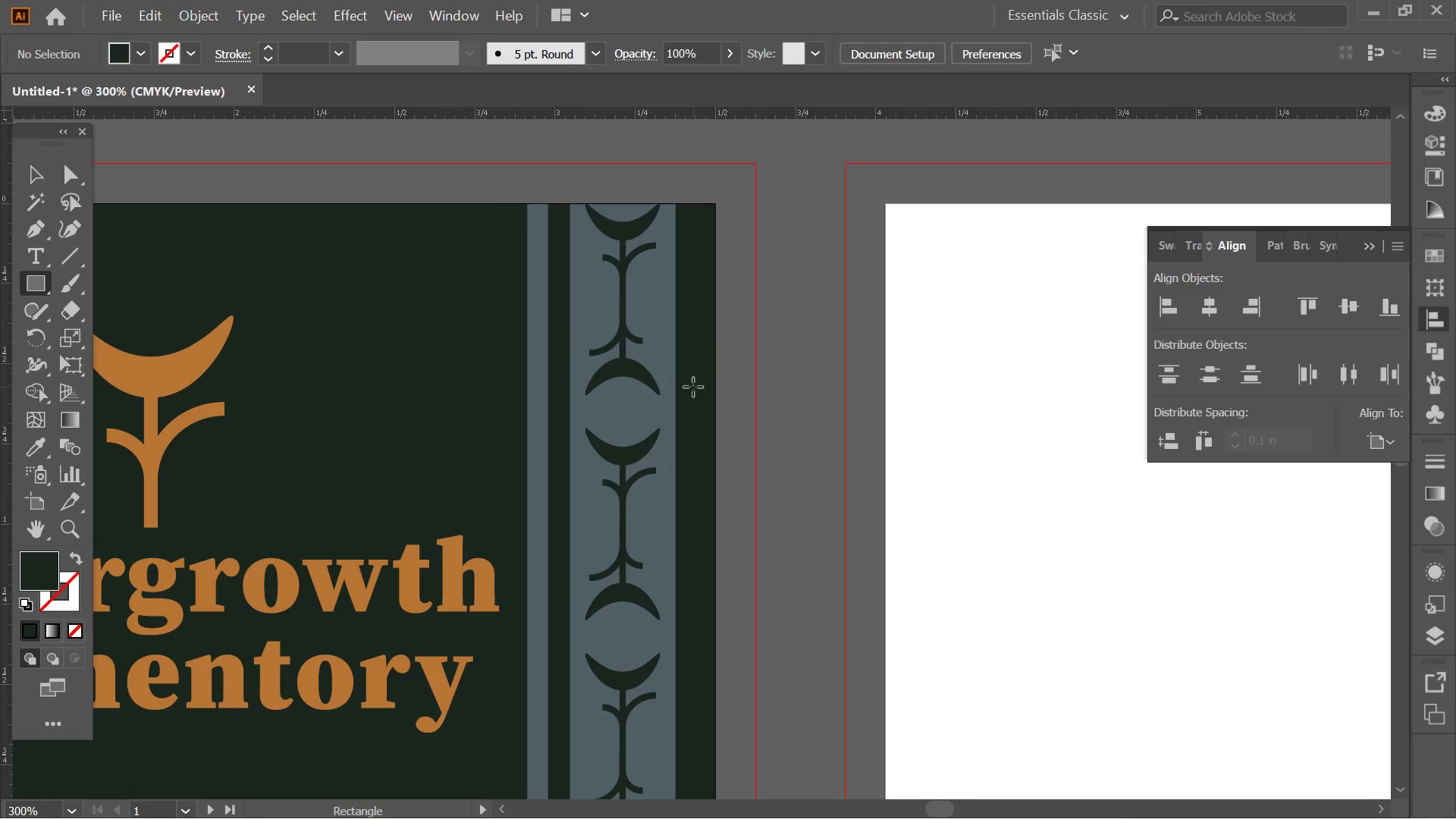 
hold_key(key=Space, duration=0.53)
 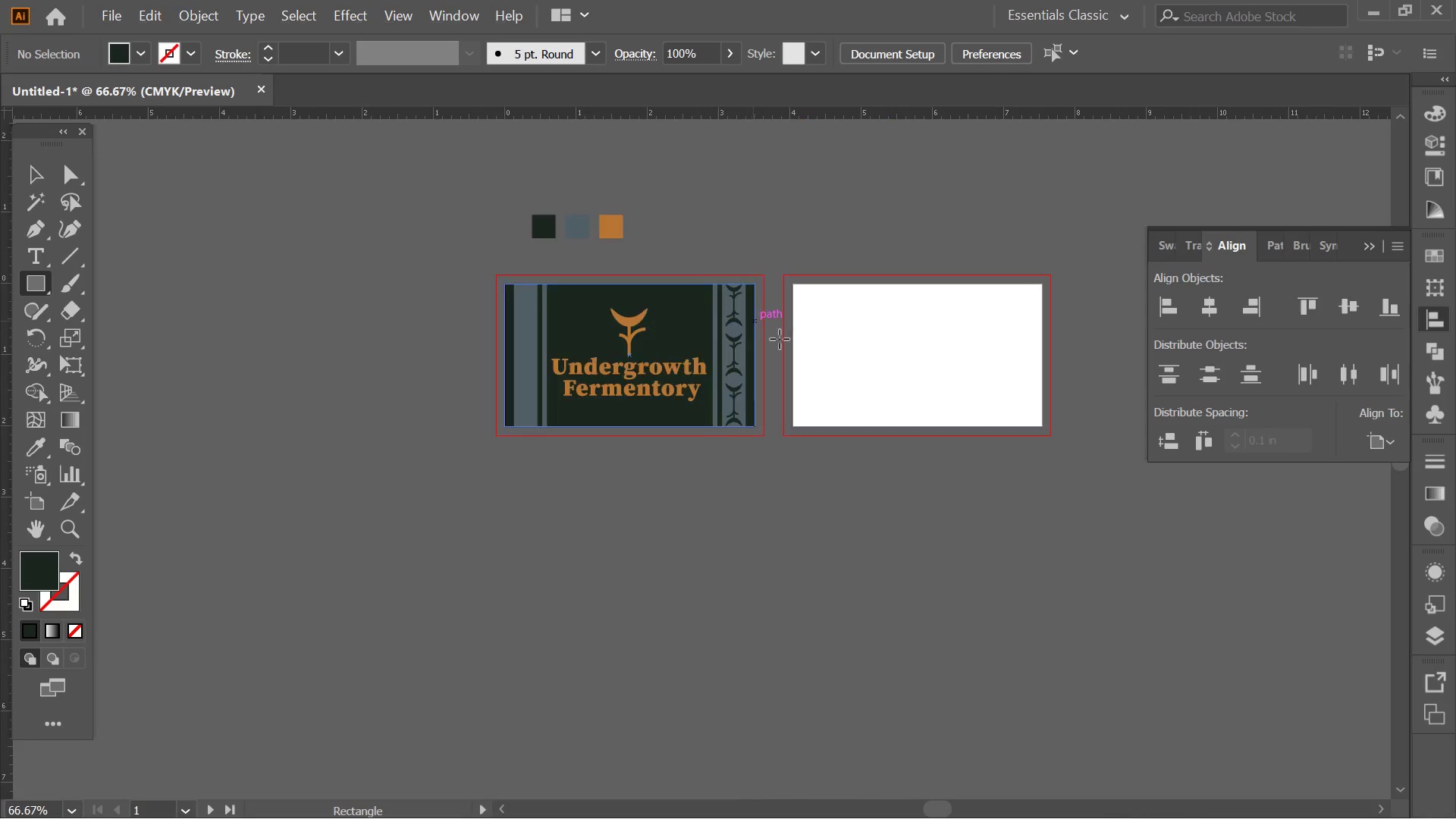 
left_click_drag(start_coordinate=[708, 369], to_coordinate=[752, 321])
 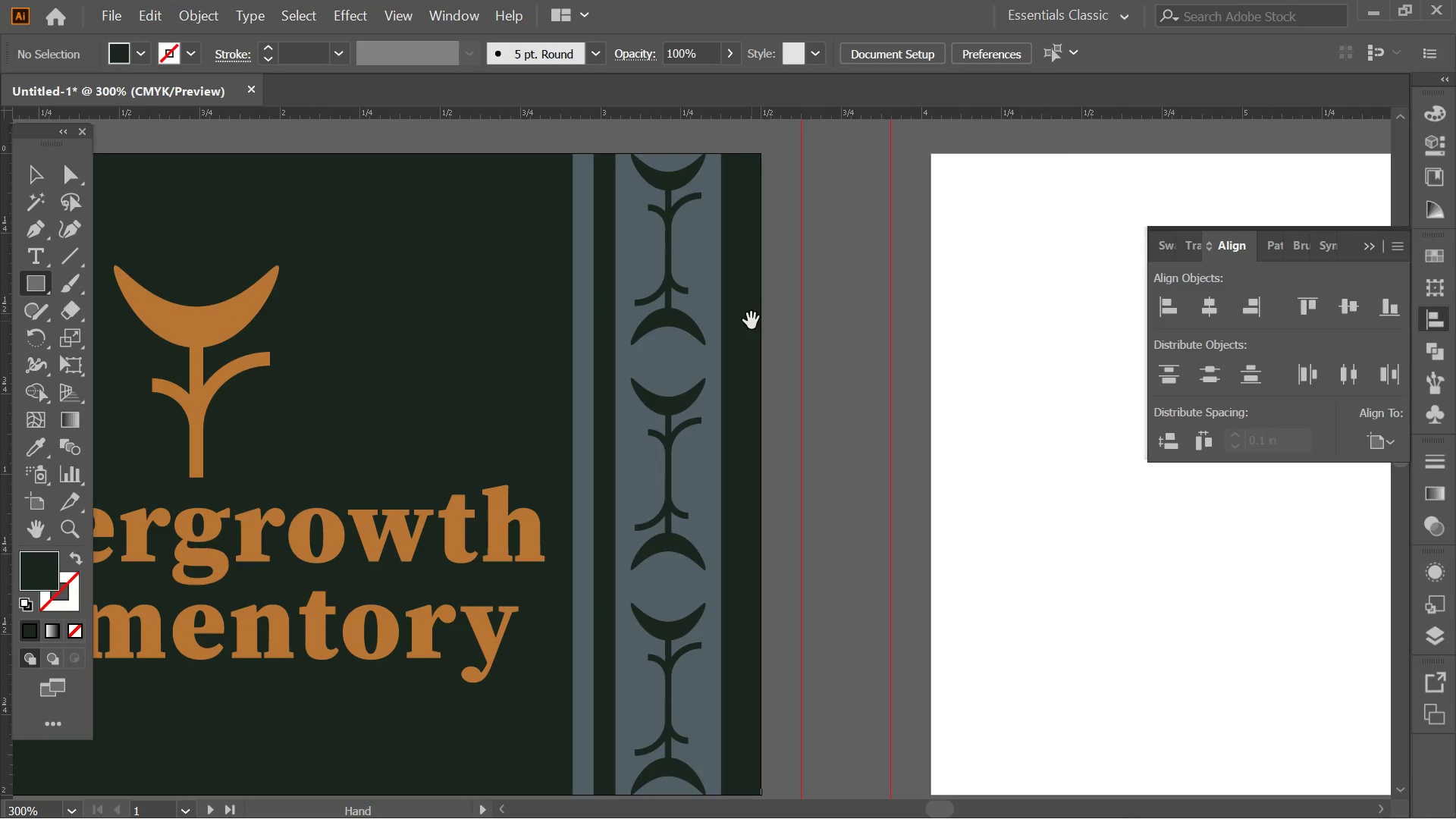 
key(Alt+AltLeft)
 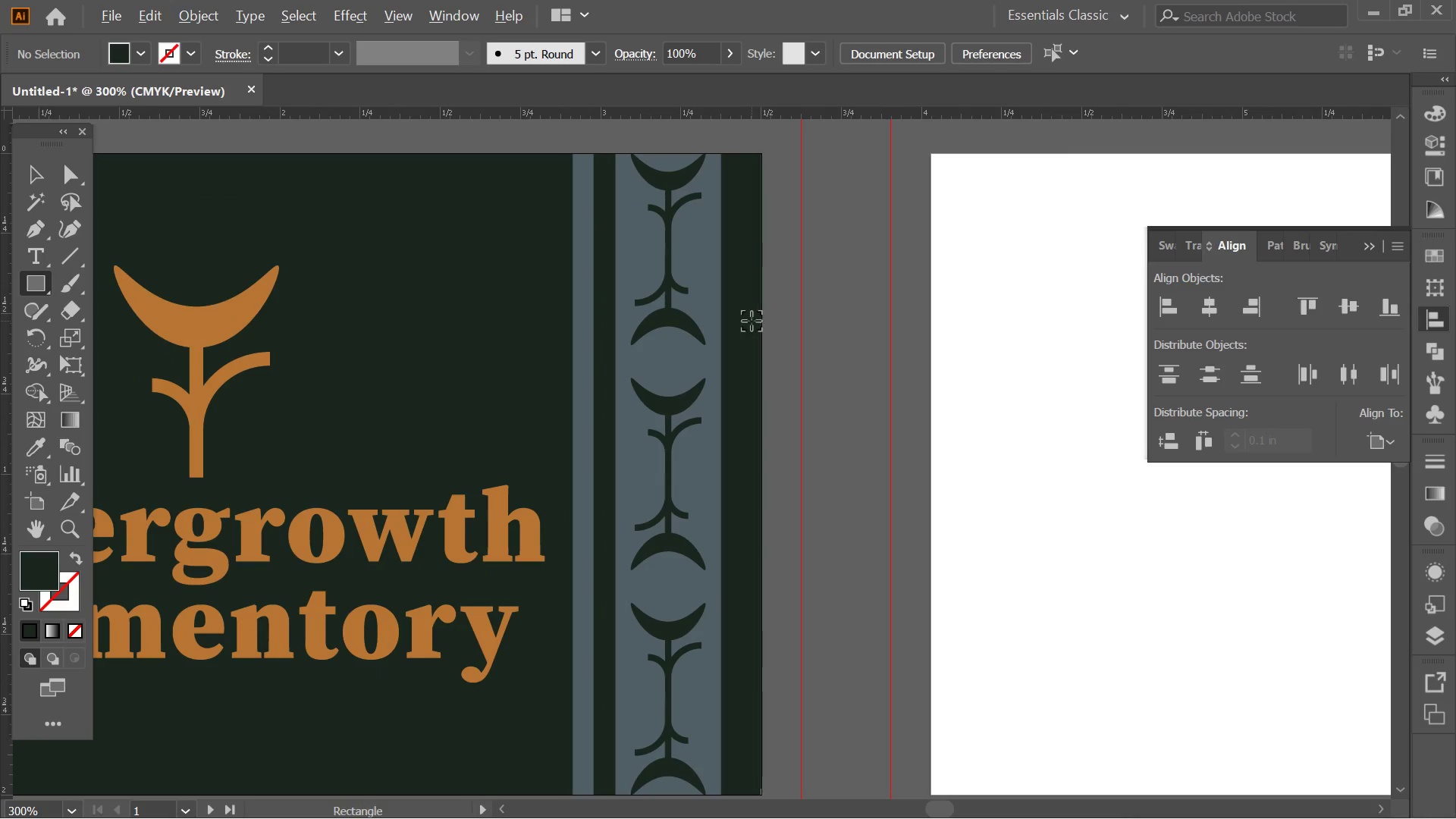 
scroll: coordinate [752, 321], scroll_direction: down, amount: 4.0
 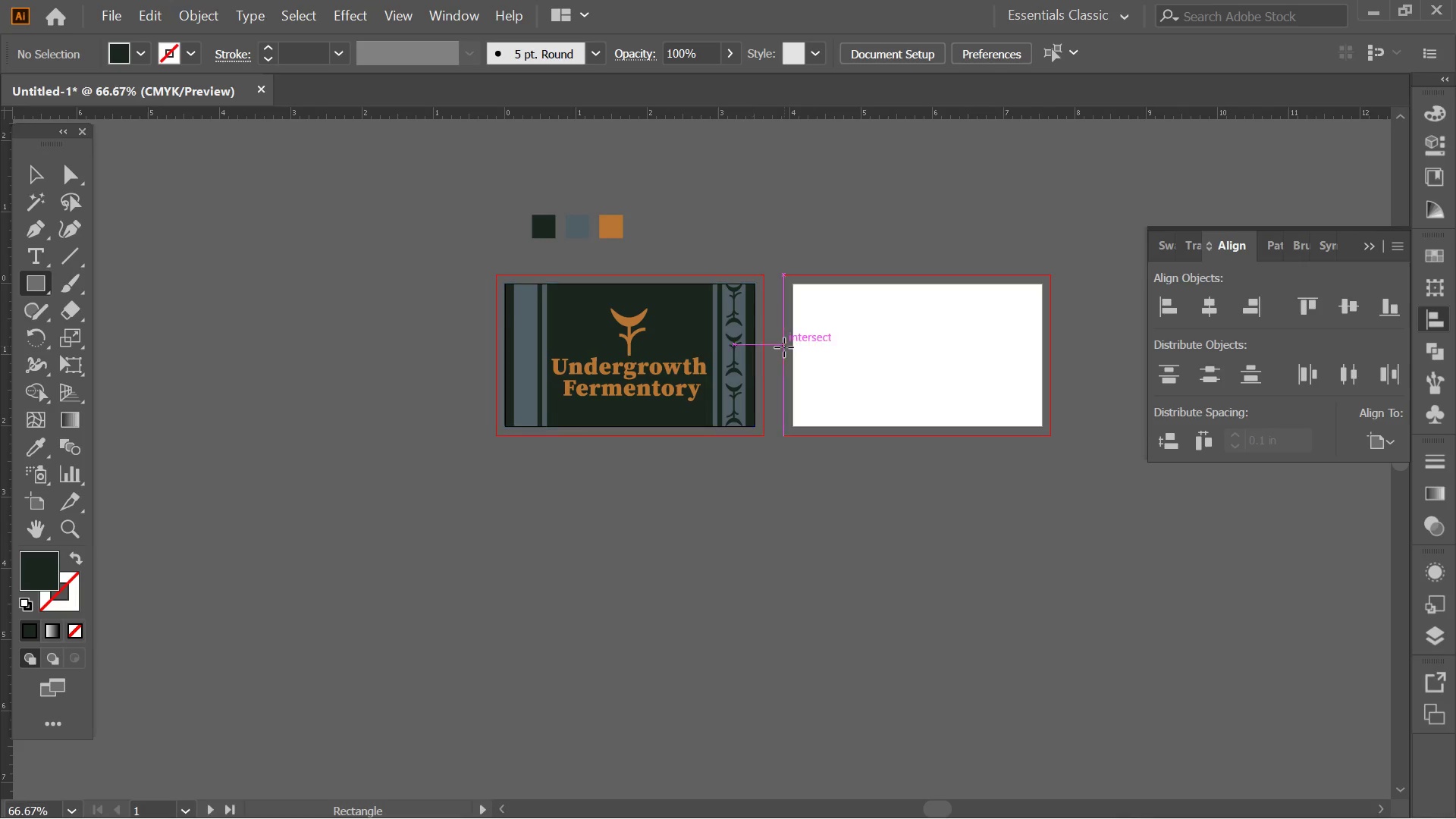 
hold_key(key=AltLeft, duration=0.47)
scroll: coordinate [745, 373], scroll_direction: up, amount: 3.0
 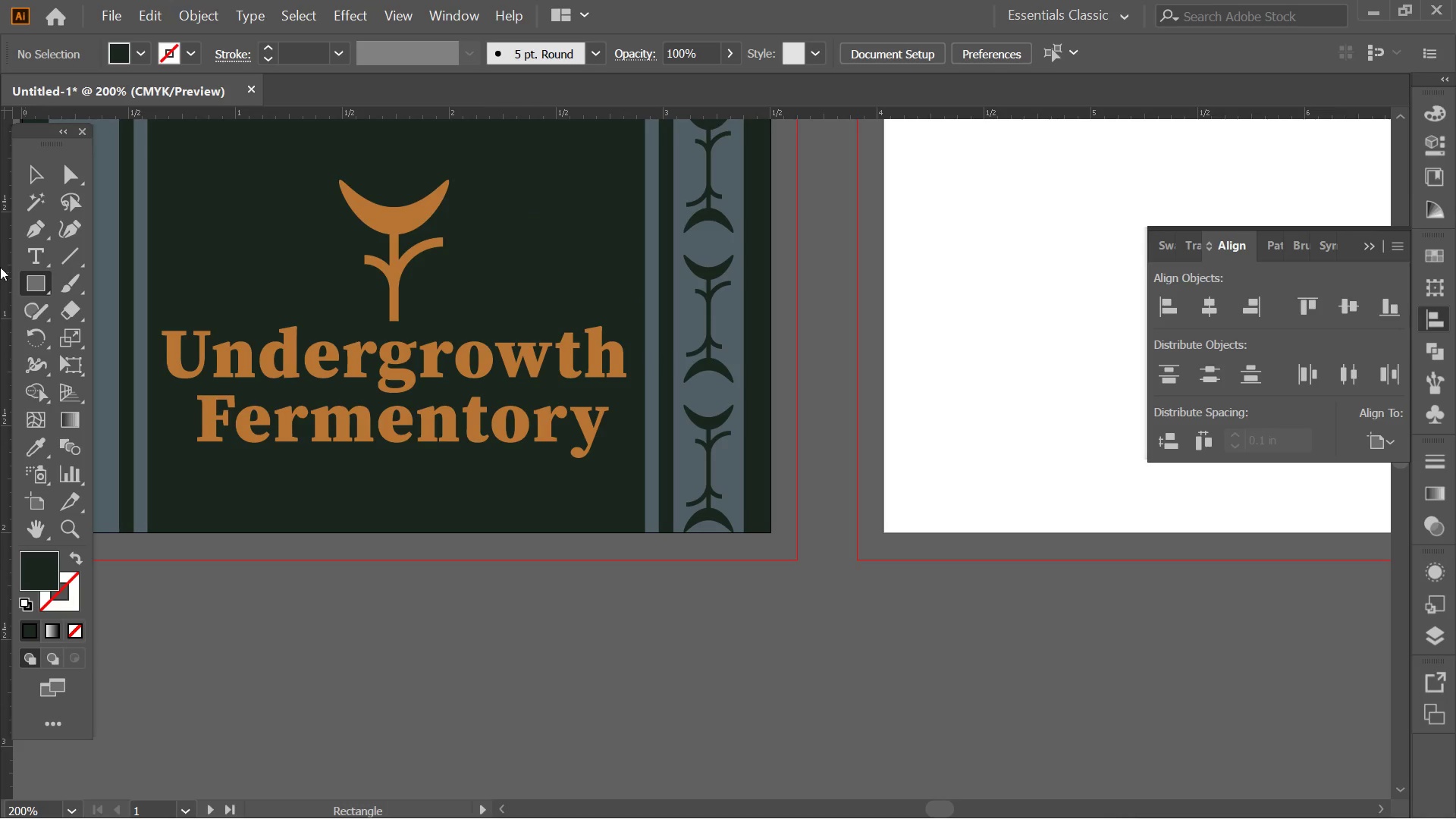 
left_click([43, 171])
 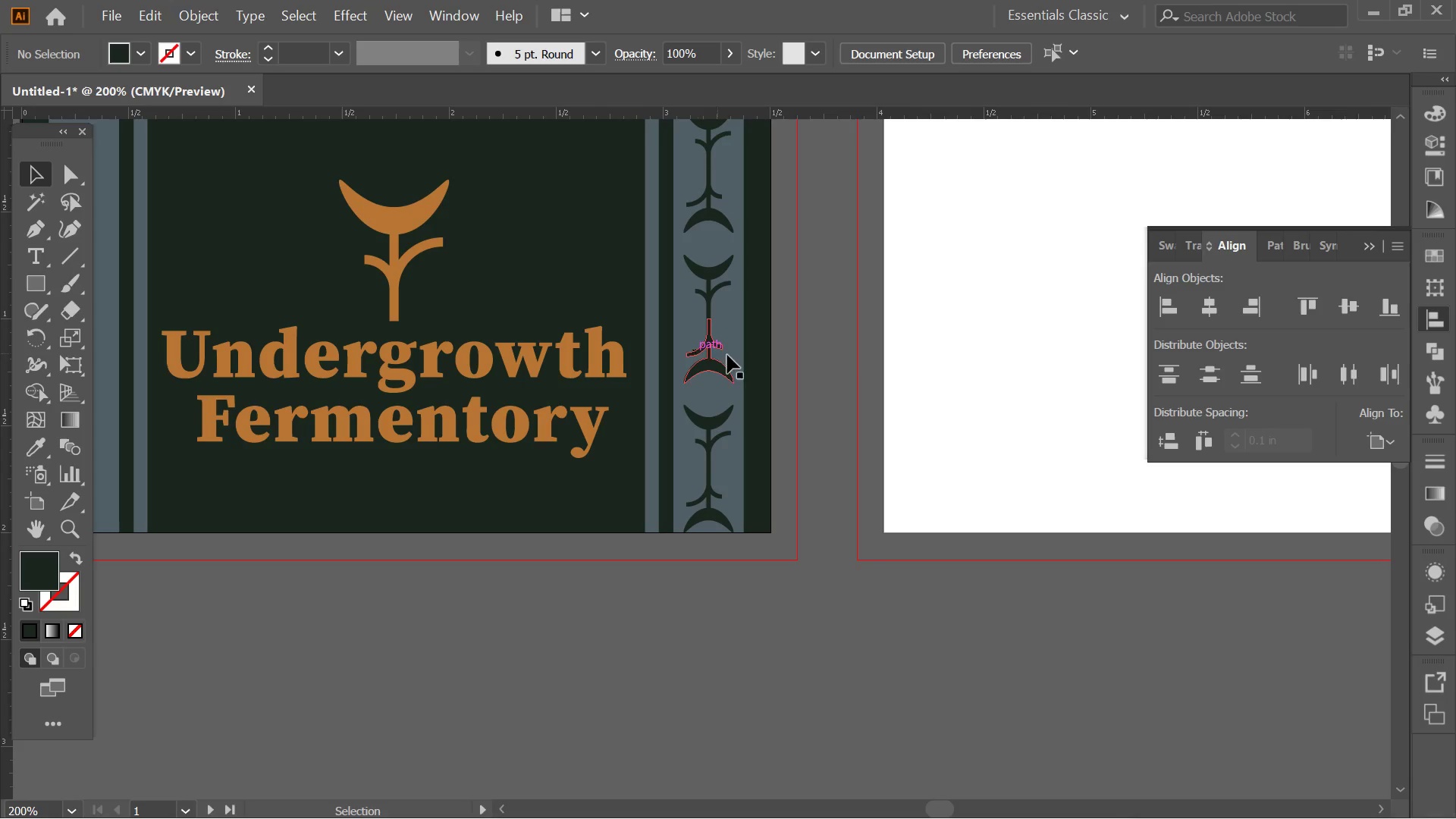 
hold_key(key=Space, duration=1.5)
 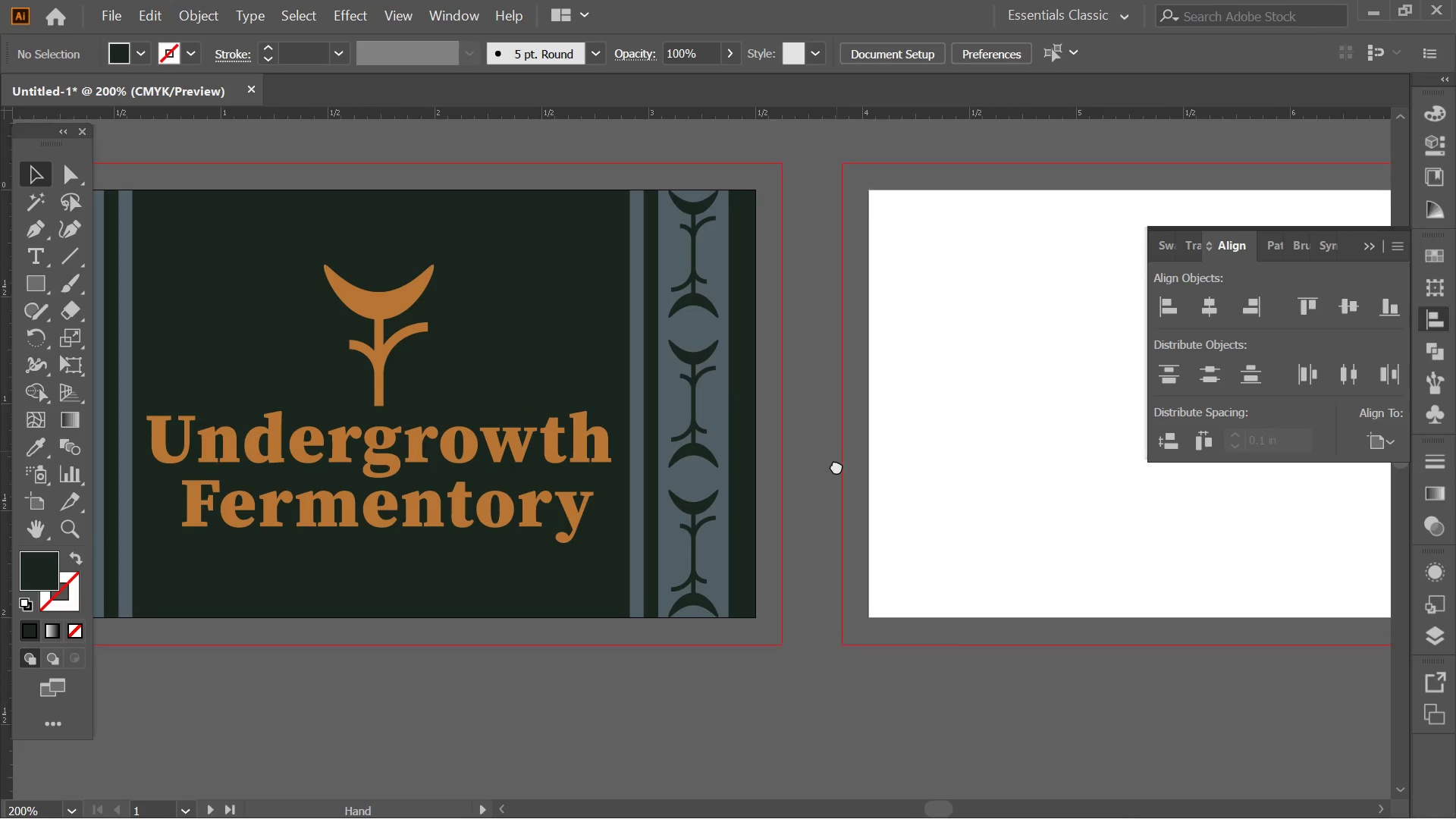 
left_click_drag(start_coordinate=[851, 376], to_coordinate=[857, 475])
 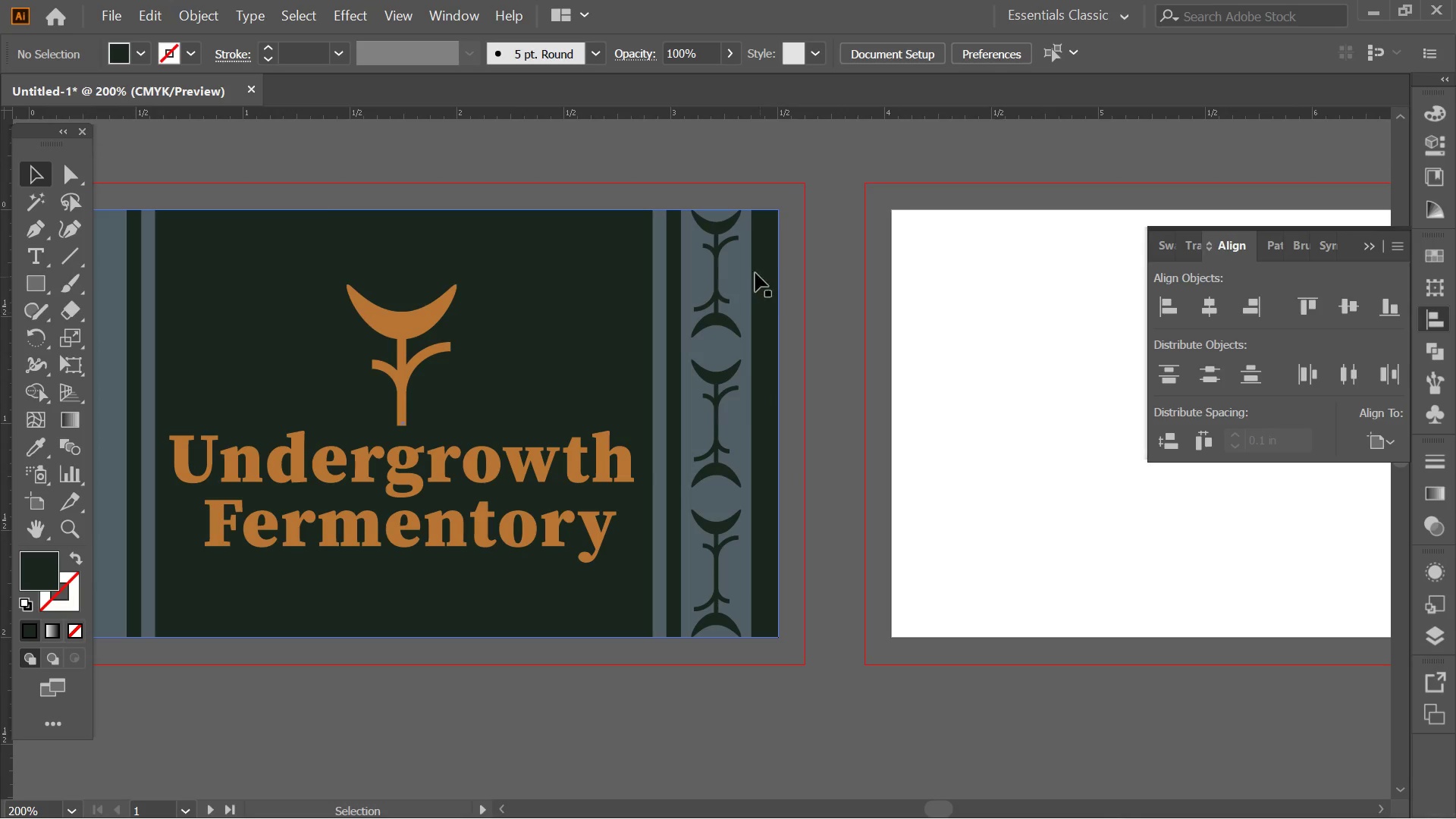 
hold_key(key=Space, duration=1.5)
 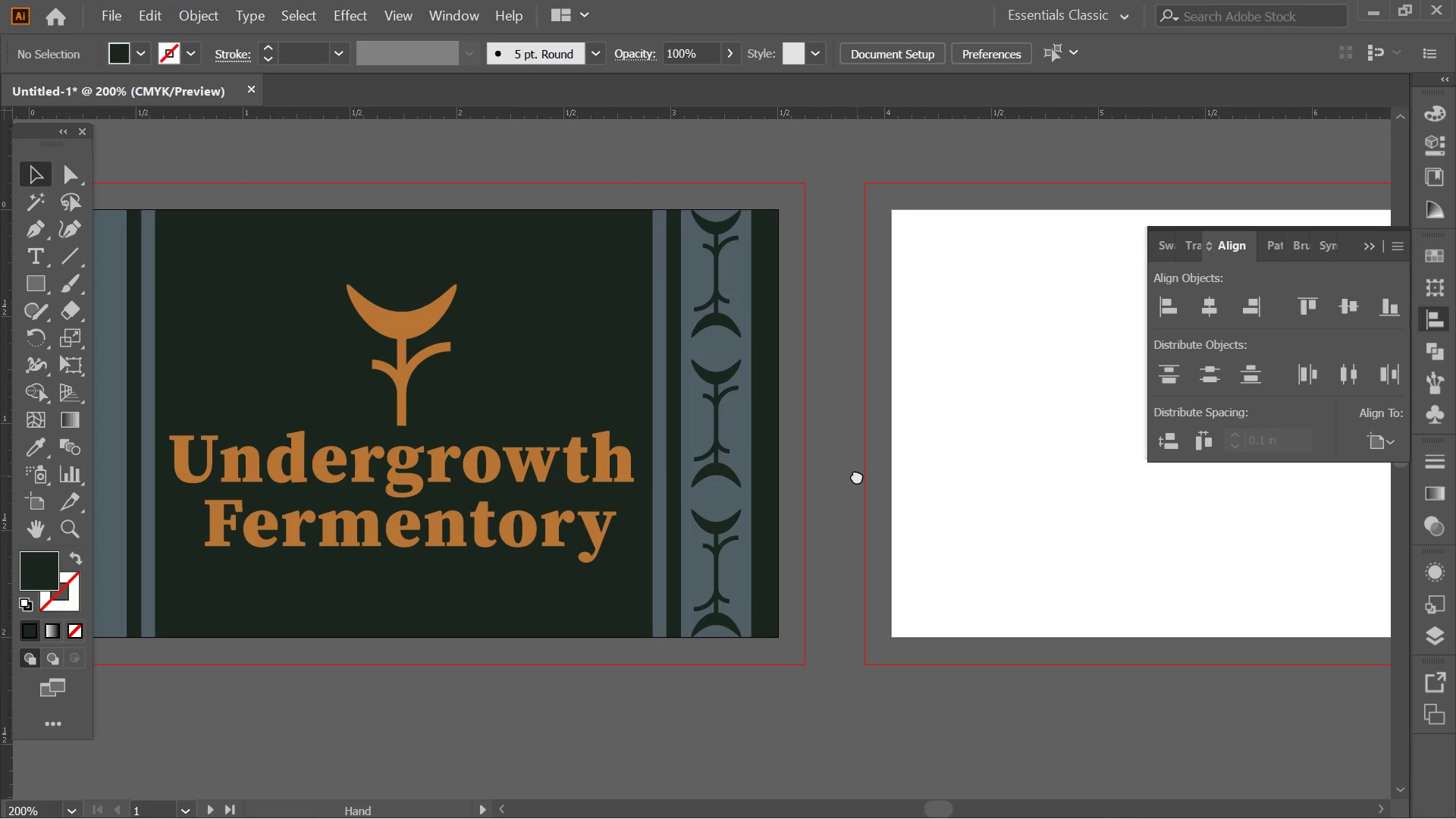 
hold_key(key=Space, duration=1.52)
 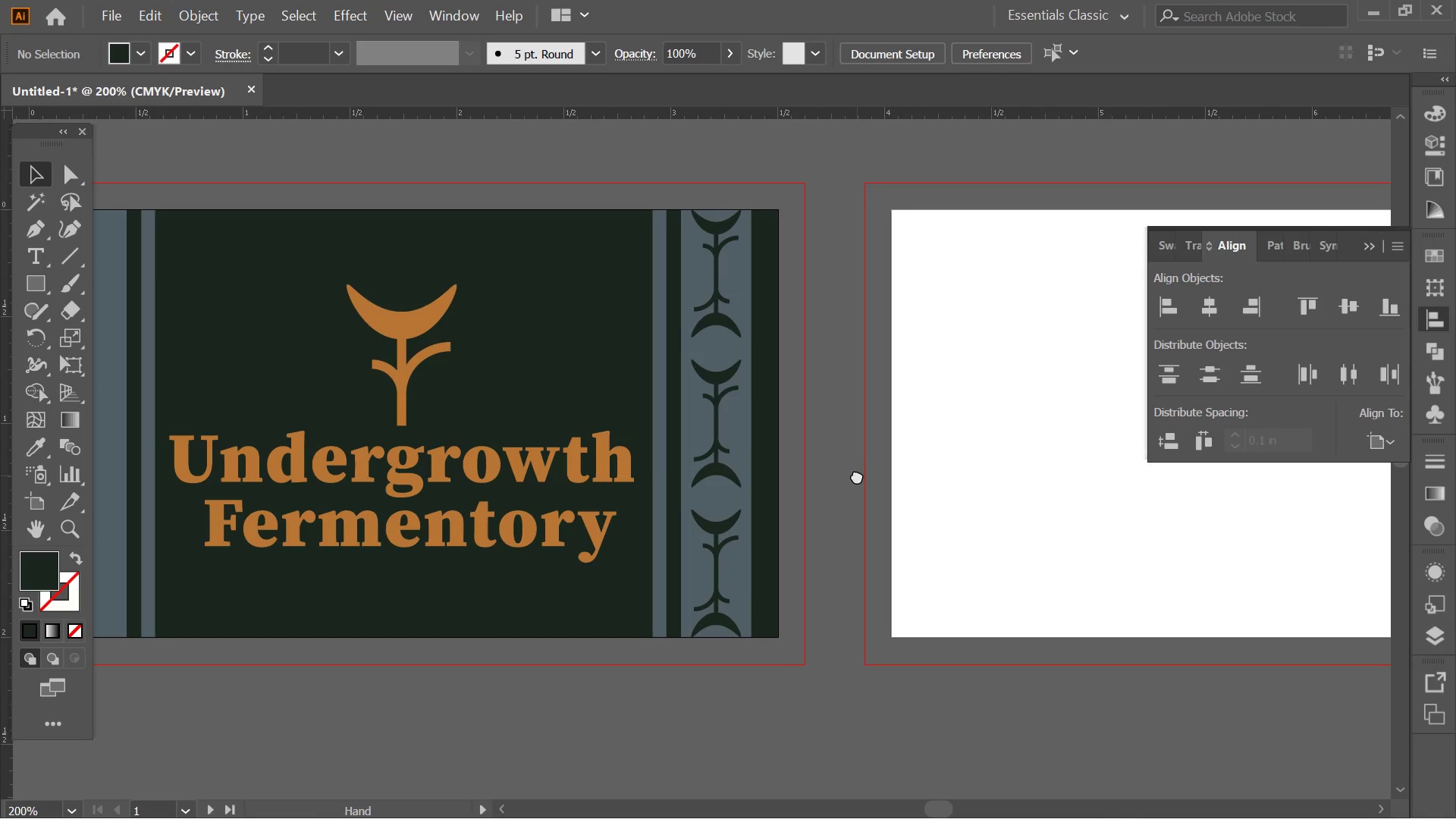 
hold_key(key=Space, duration=0.7)
 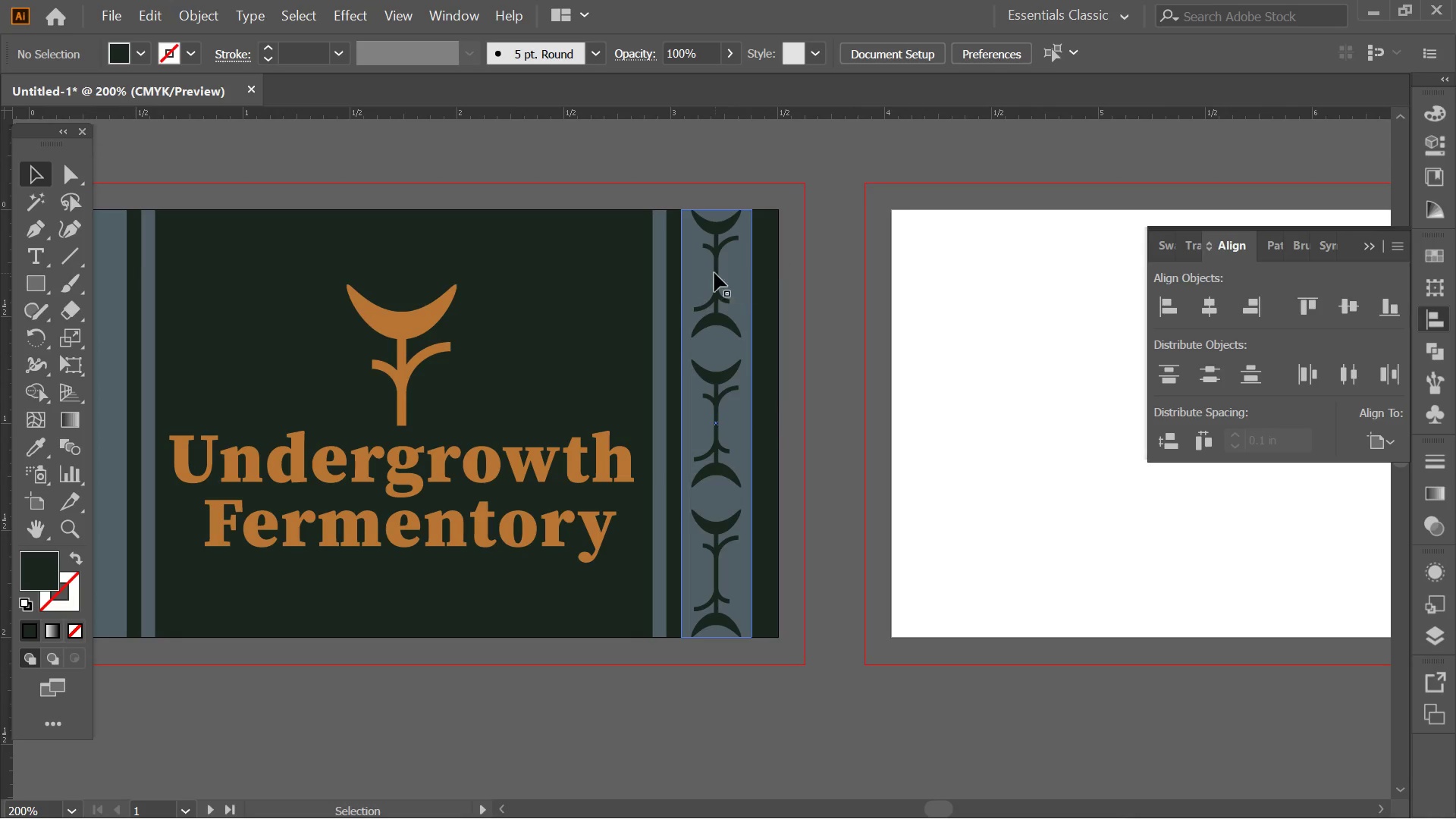 
left_click([711, 273])
 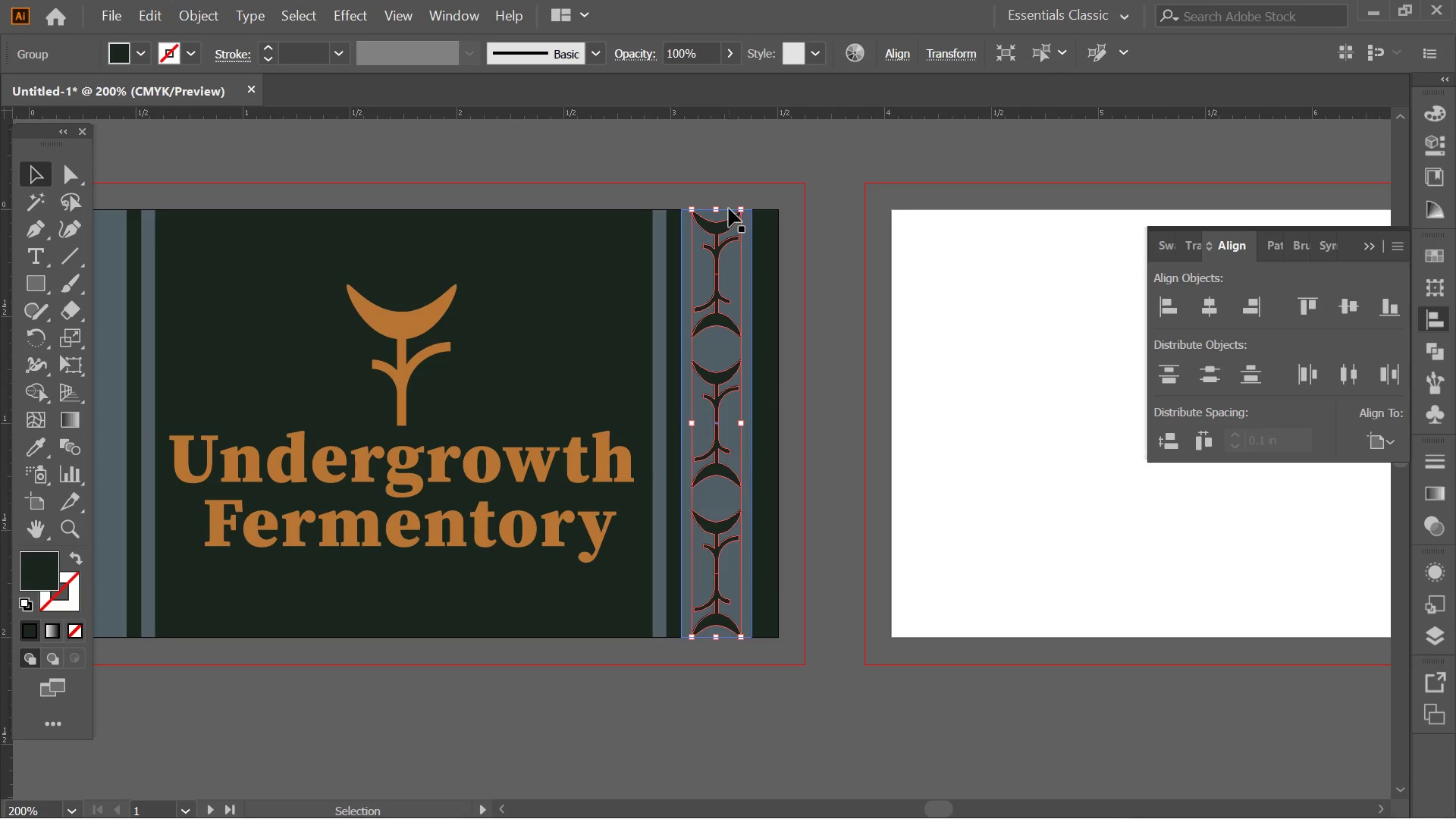 
hold_key(key=AltLeft, duration=0.48)
 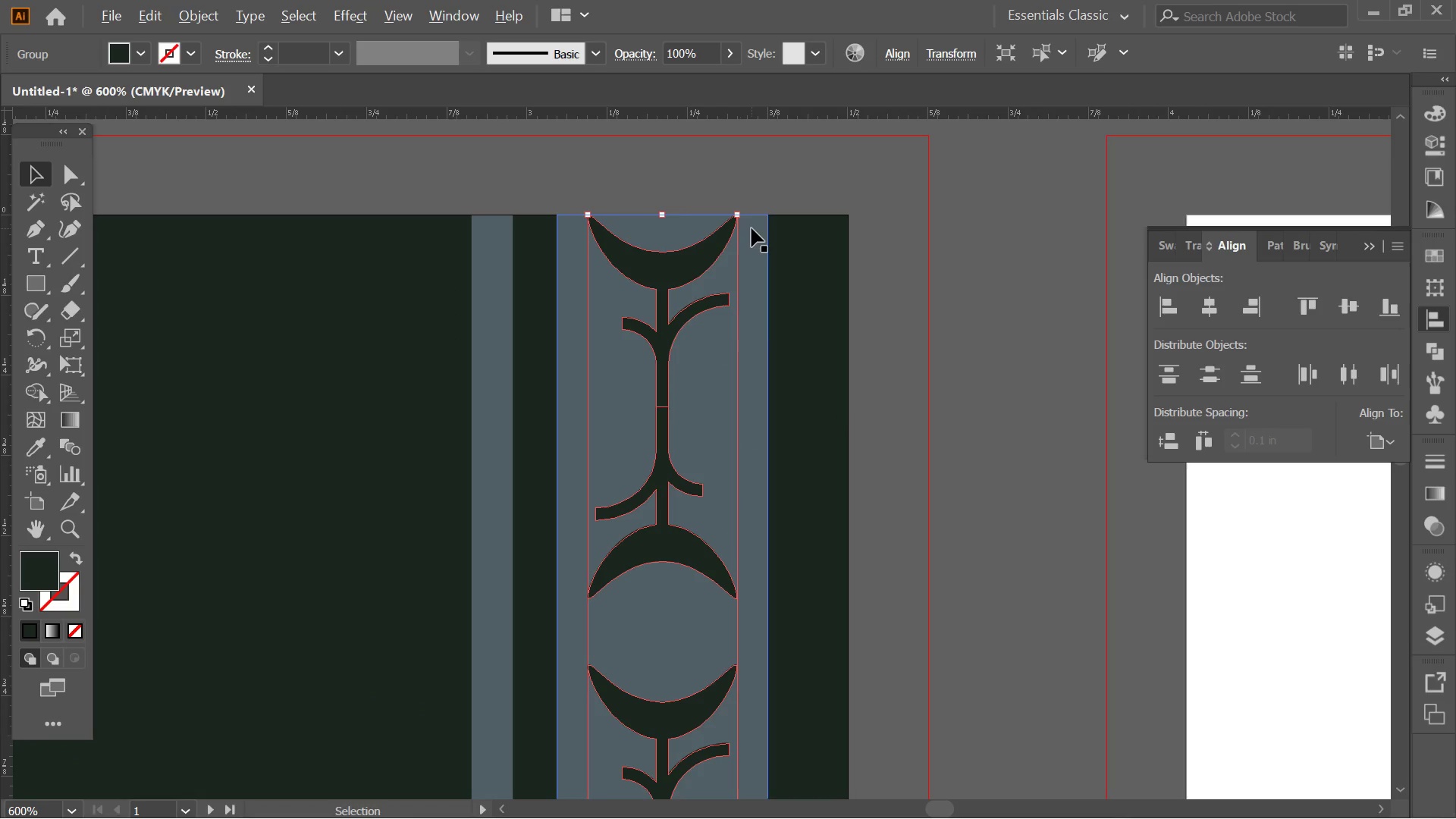 
hold_key(key=AltLeft, duration=0.48)
 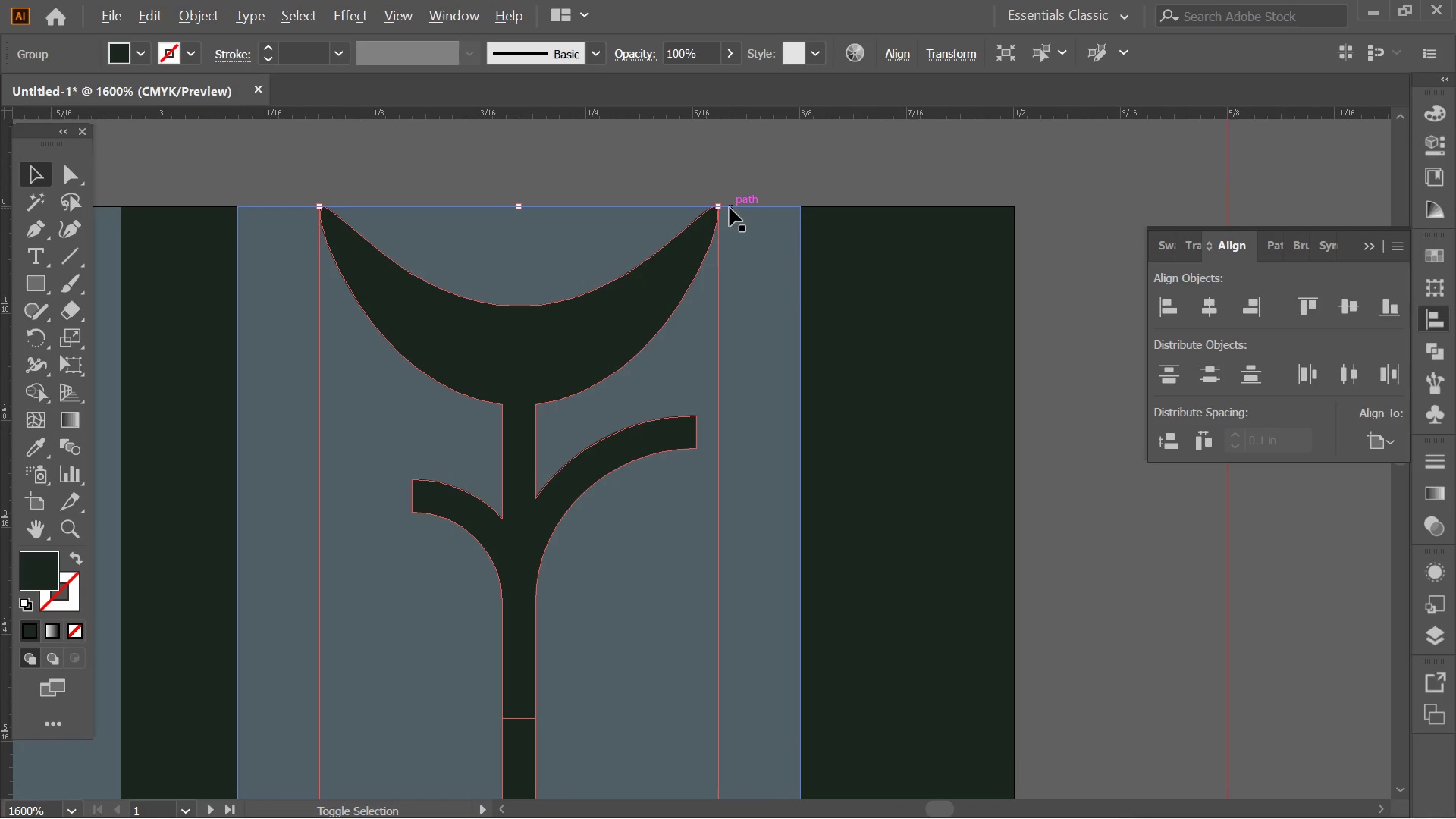 
scroll: coordinate [740, 205], scroll_direction: up, amount: 3.0
 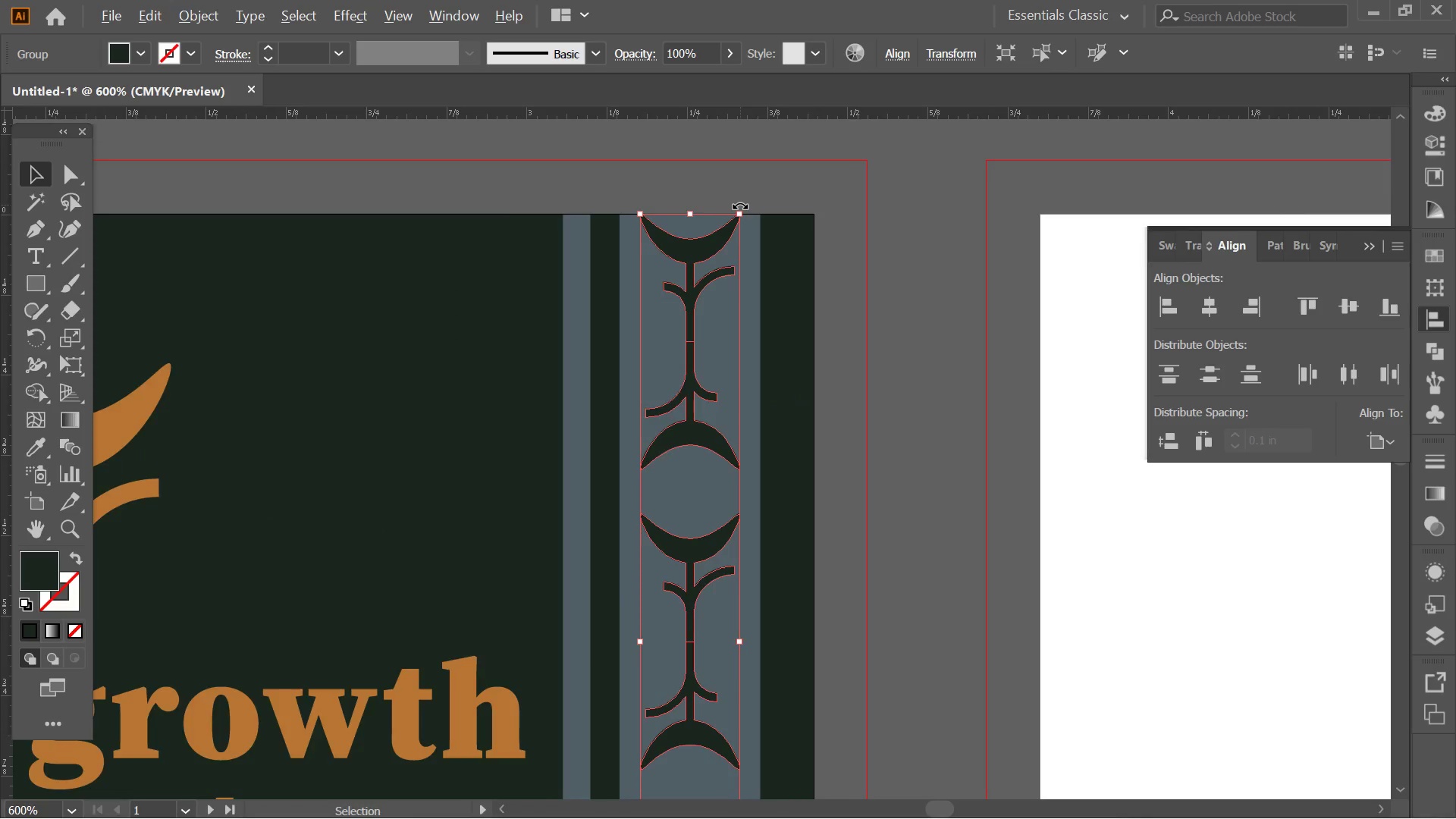 
hold_key(key=AltLeft, duration=3.23)
 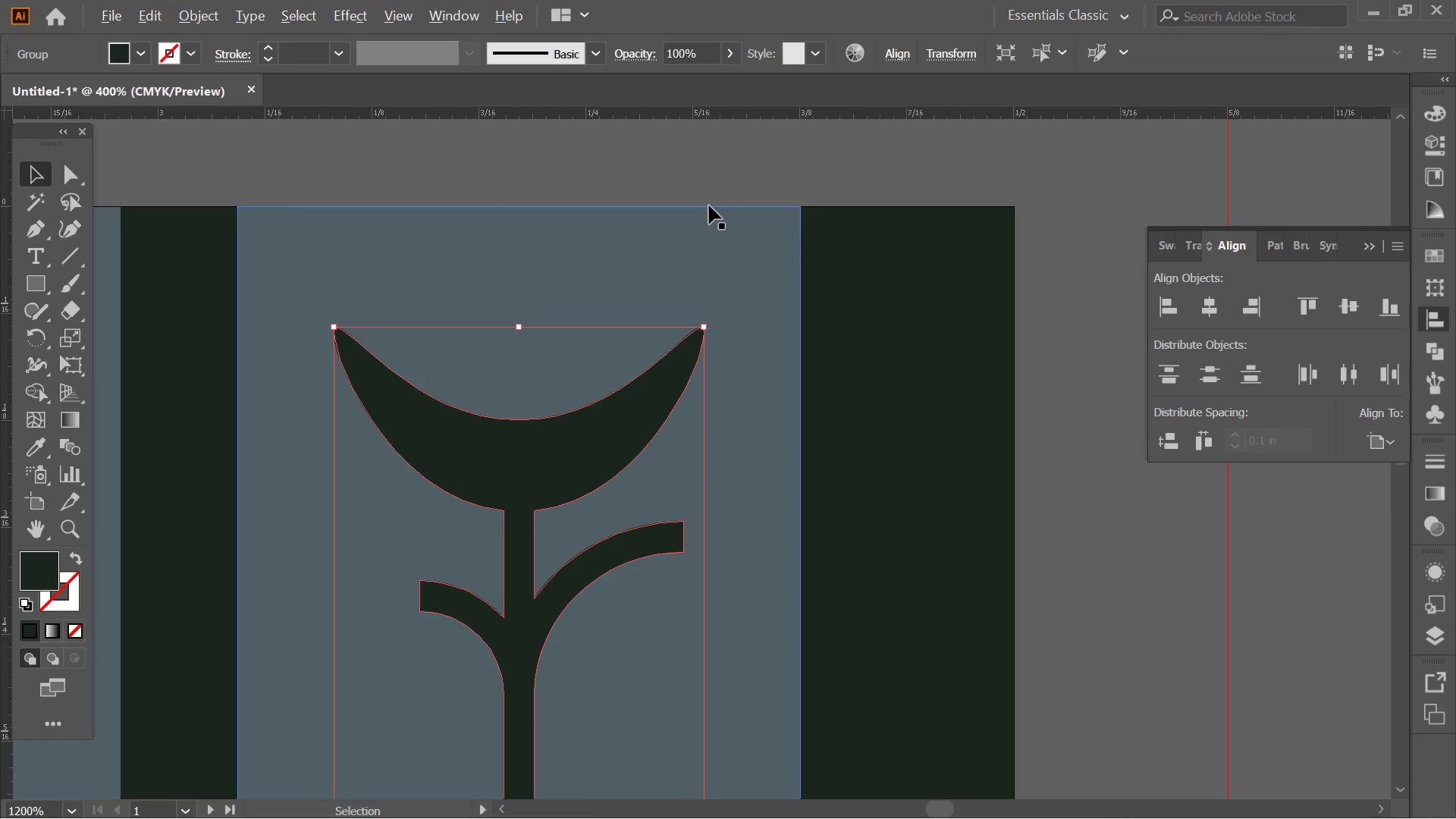 
hold_key(key=ShiftLeft, duration=3.2)
 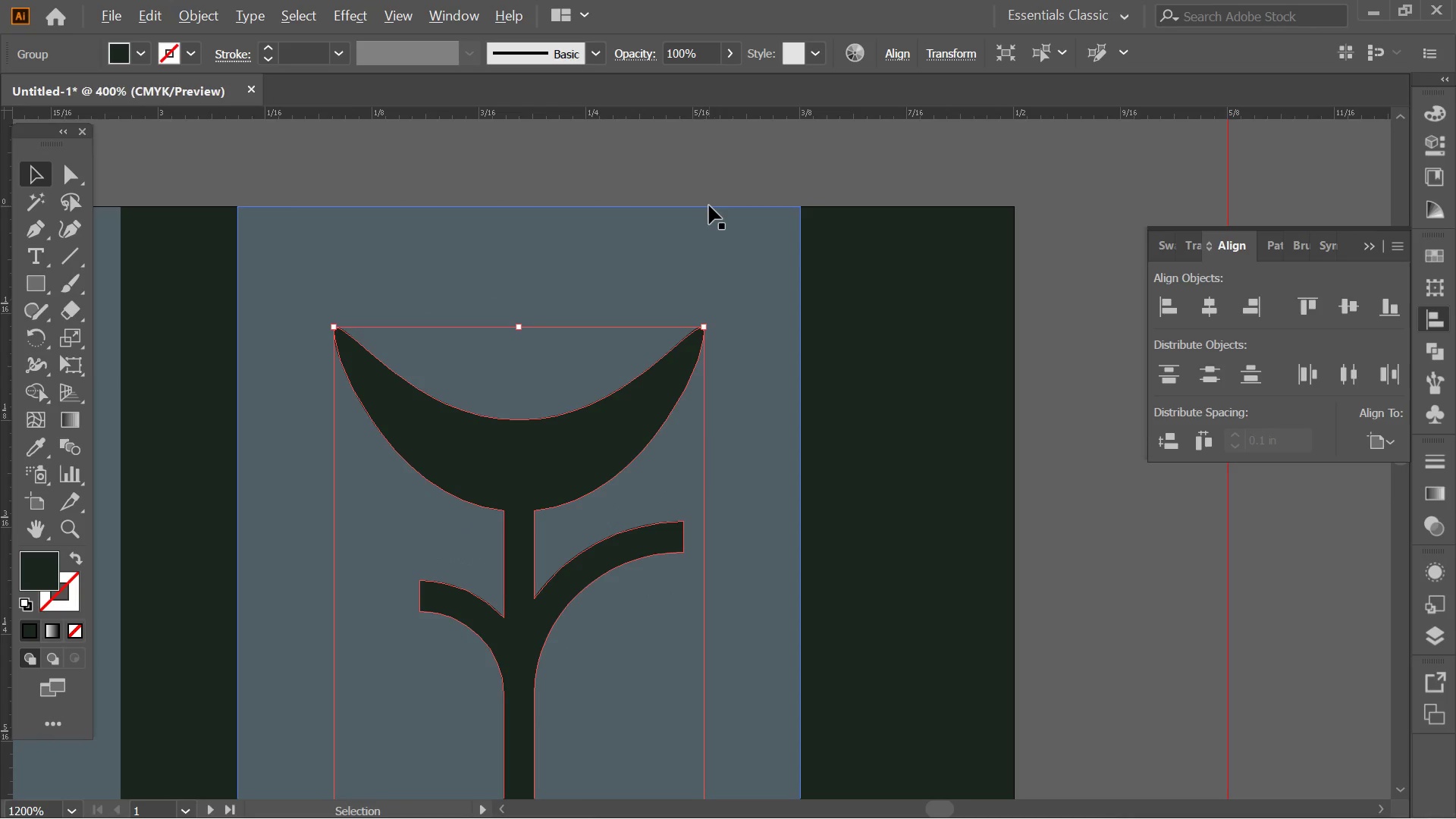 
scroll: coordinate [752, 228], scroll_direction: up, amount: 3.0
 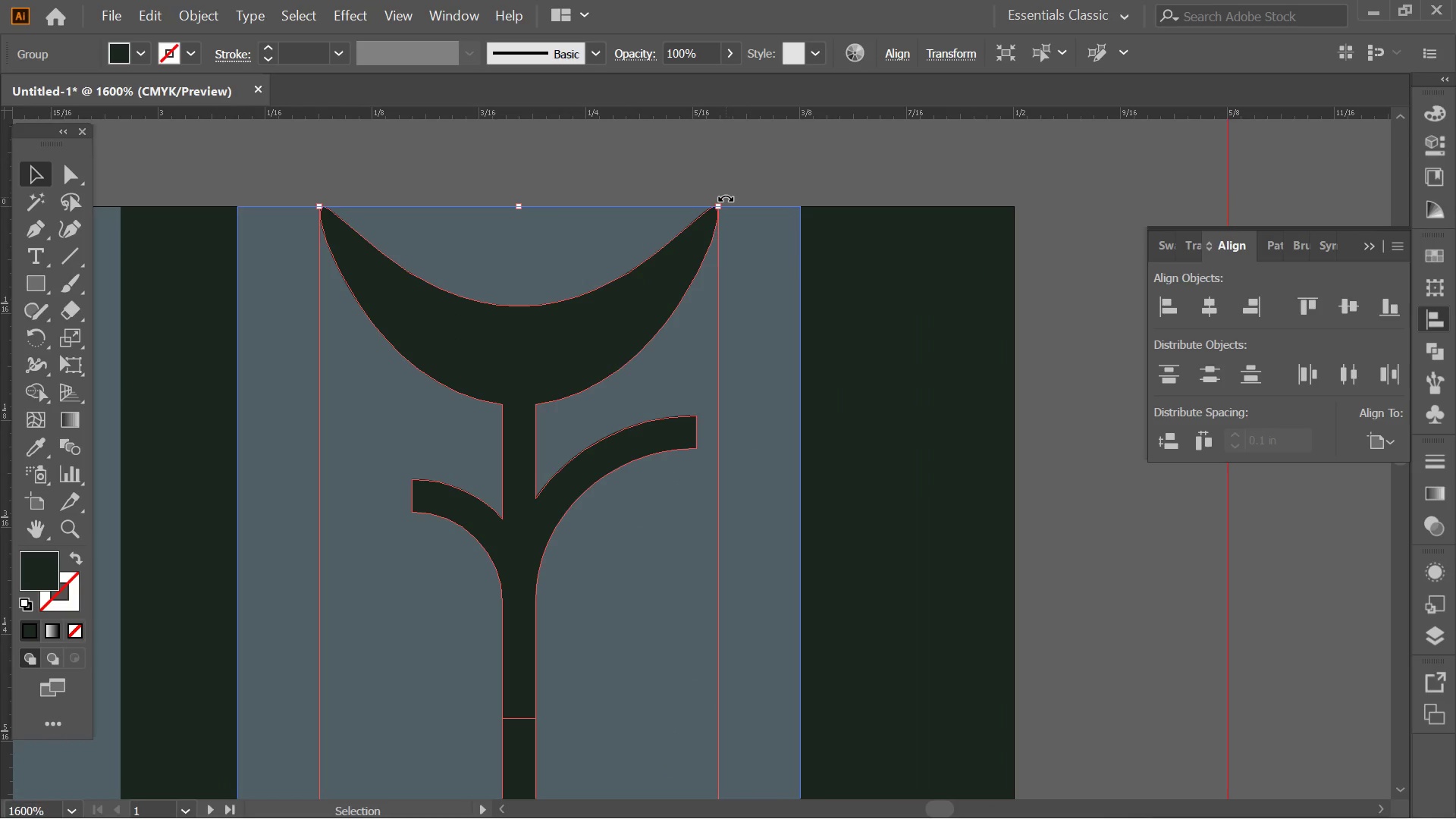 
left_click_drag(start_coordinate=[714, 207], to_coordinate=[703, 204])
 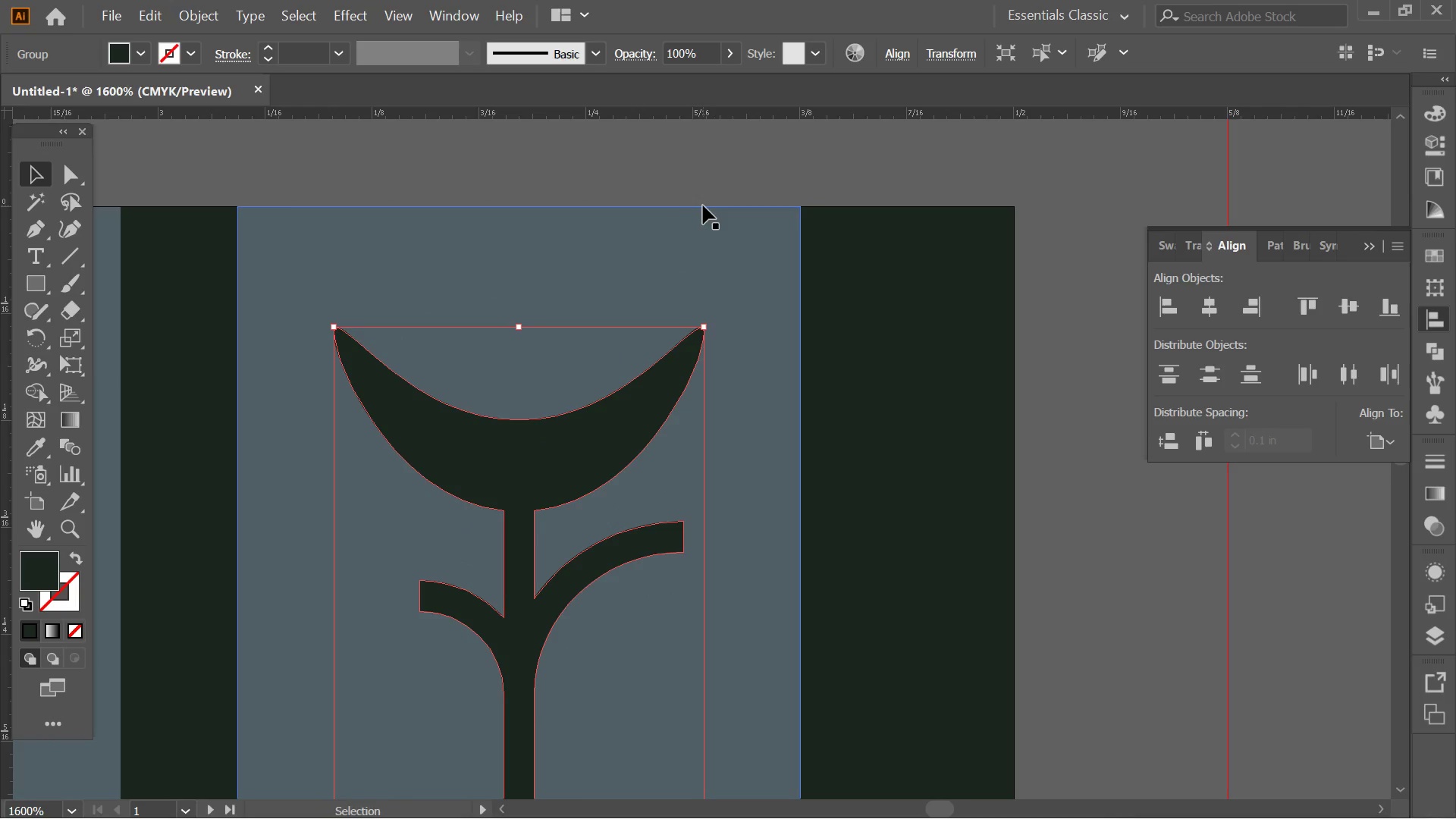 
hold_key(key=AltLeft, duration=0.64)
scroll: coordinate [709, 206], scroll_direction: down, amount: 4.0
 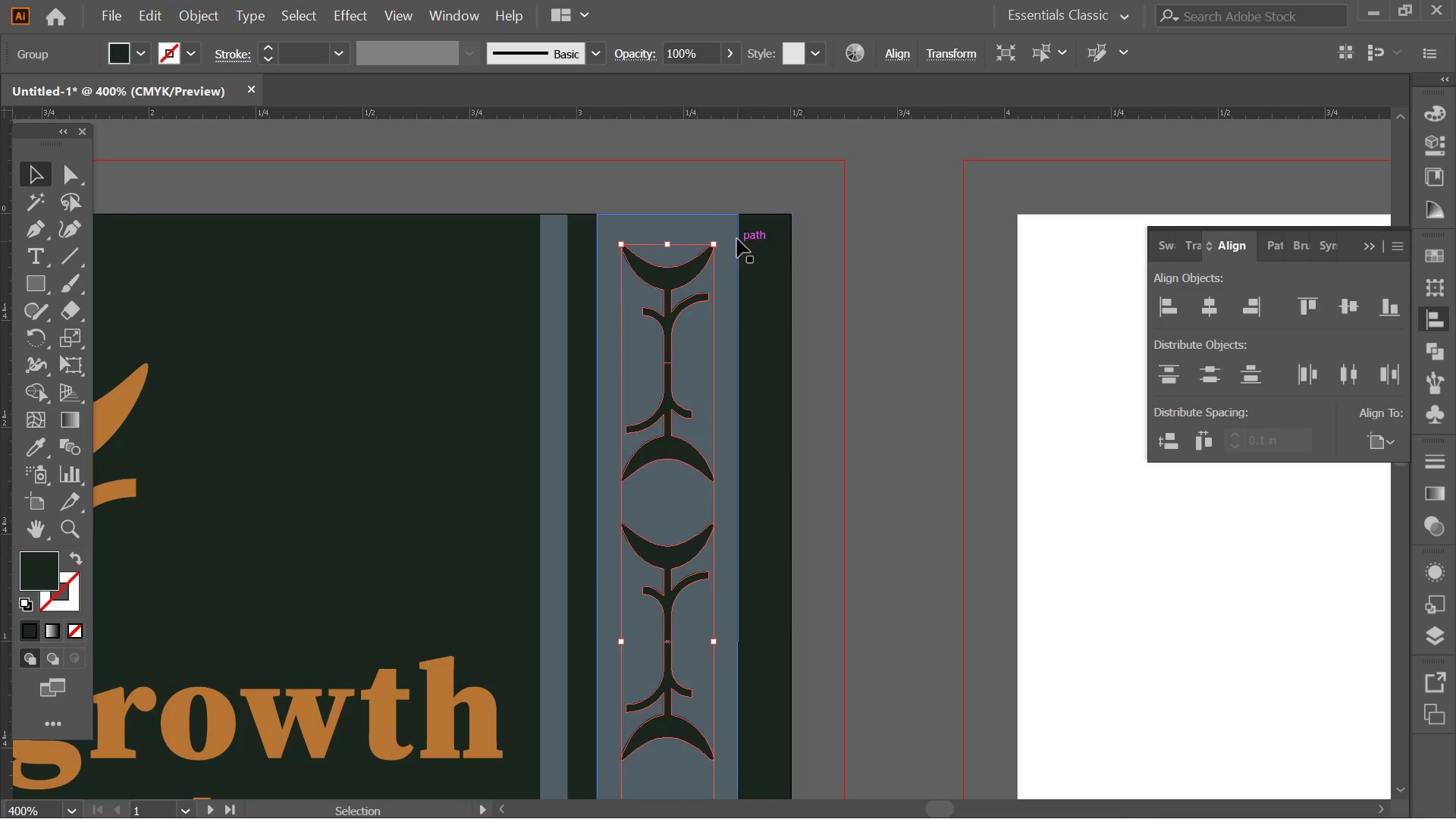 
hold_key(key=ShiftLeft, duration=0.42)
left_click([730, 220])
 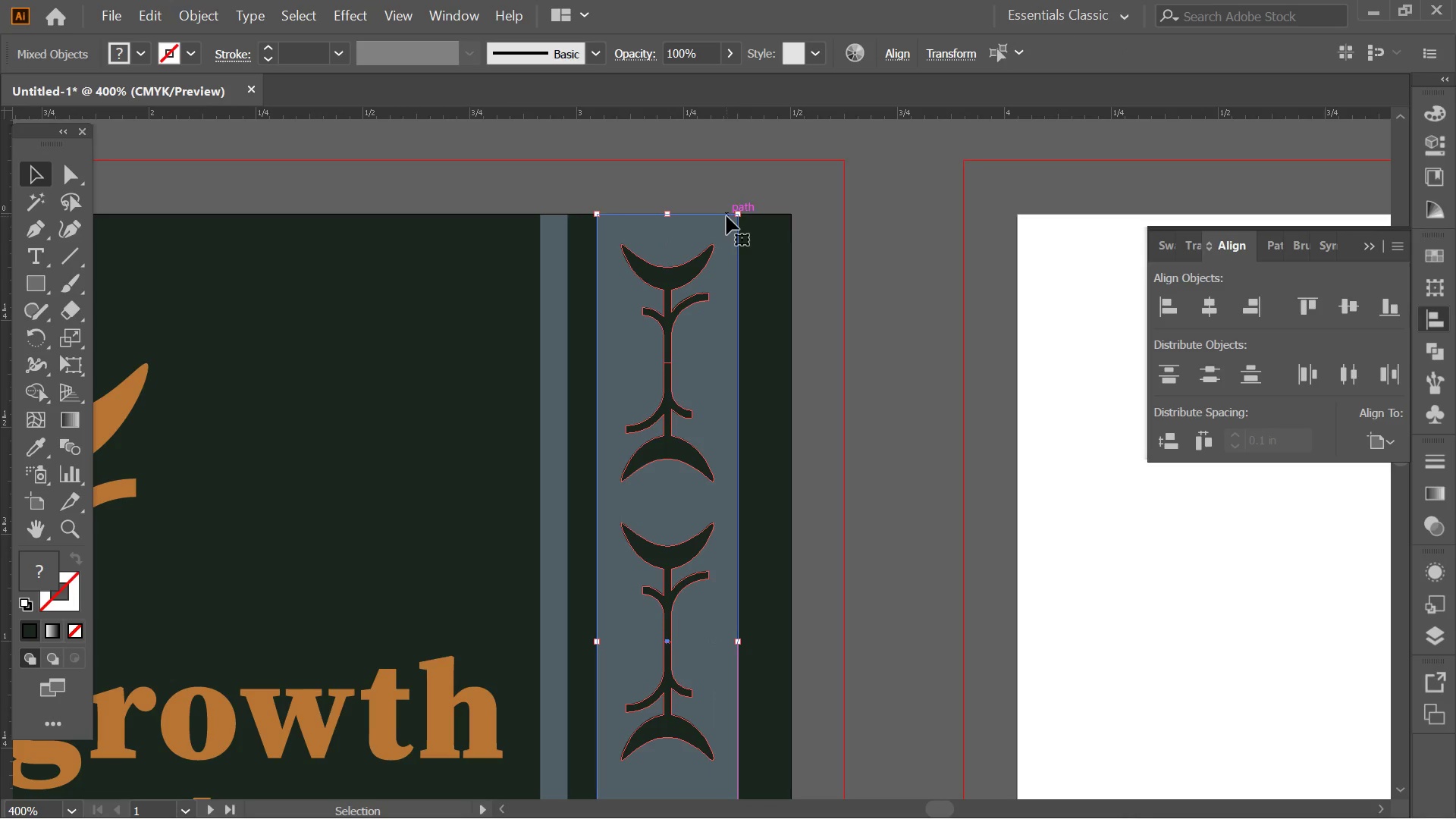 
left_click([726, 216])
 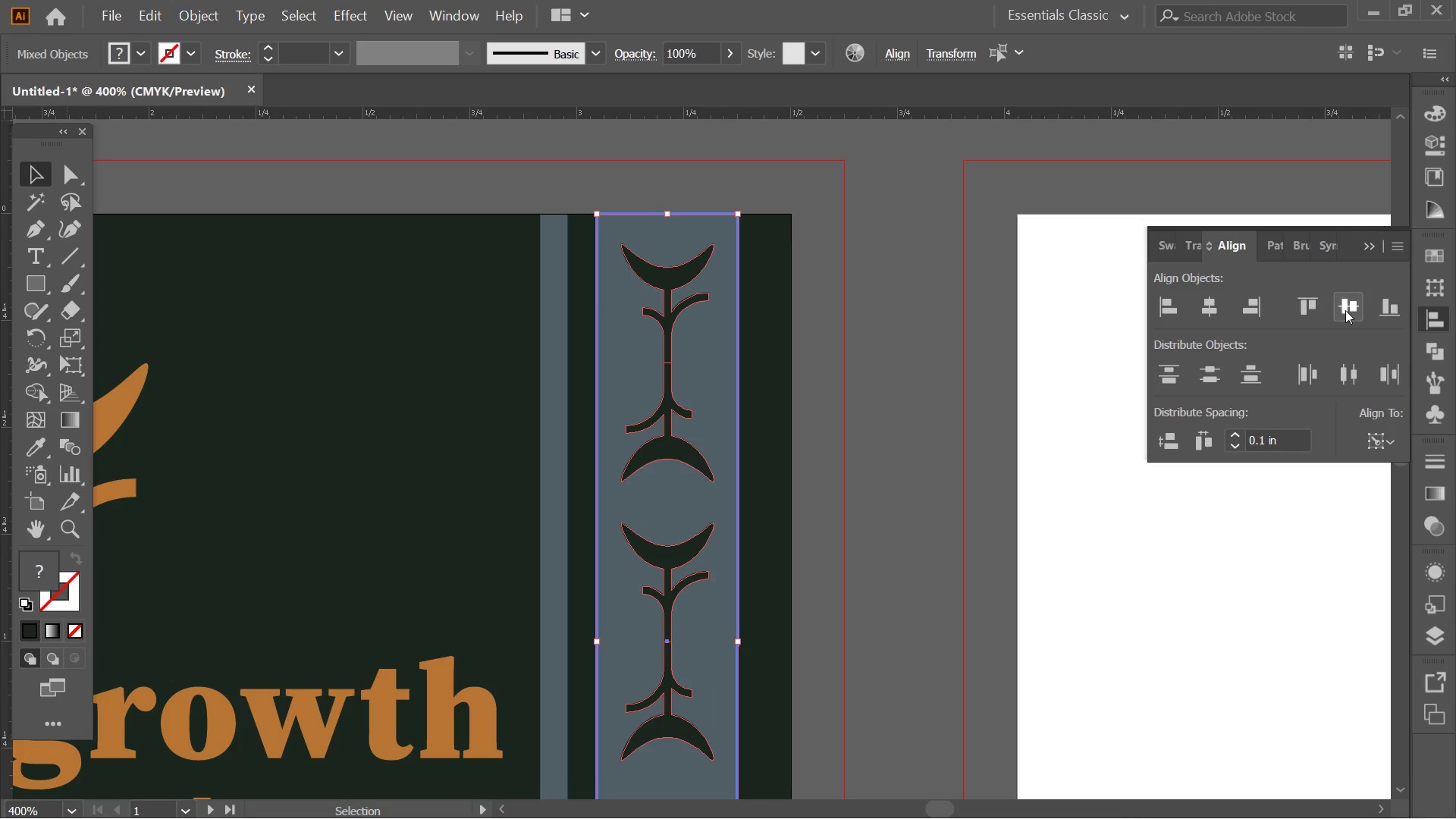 
left_click([1339, 310])
 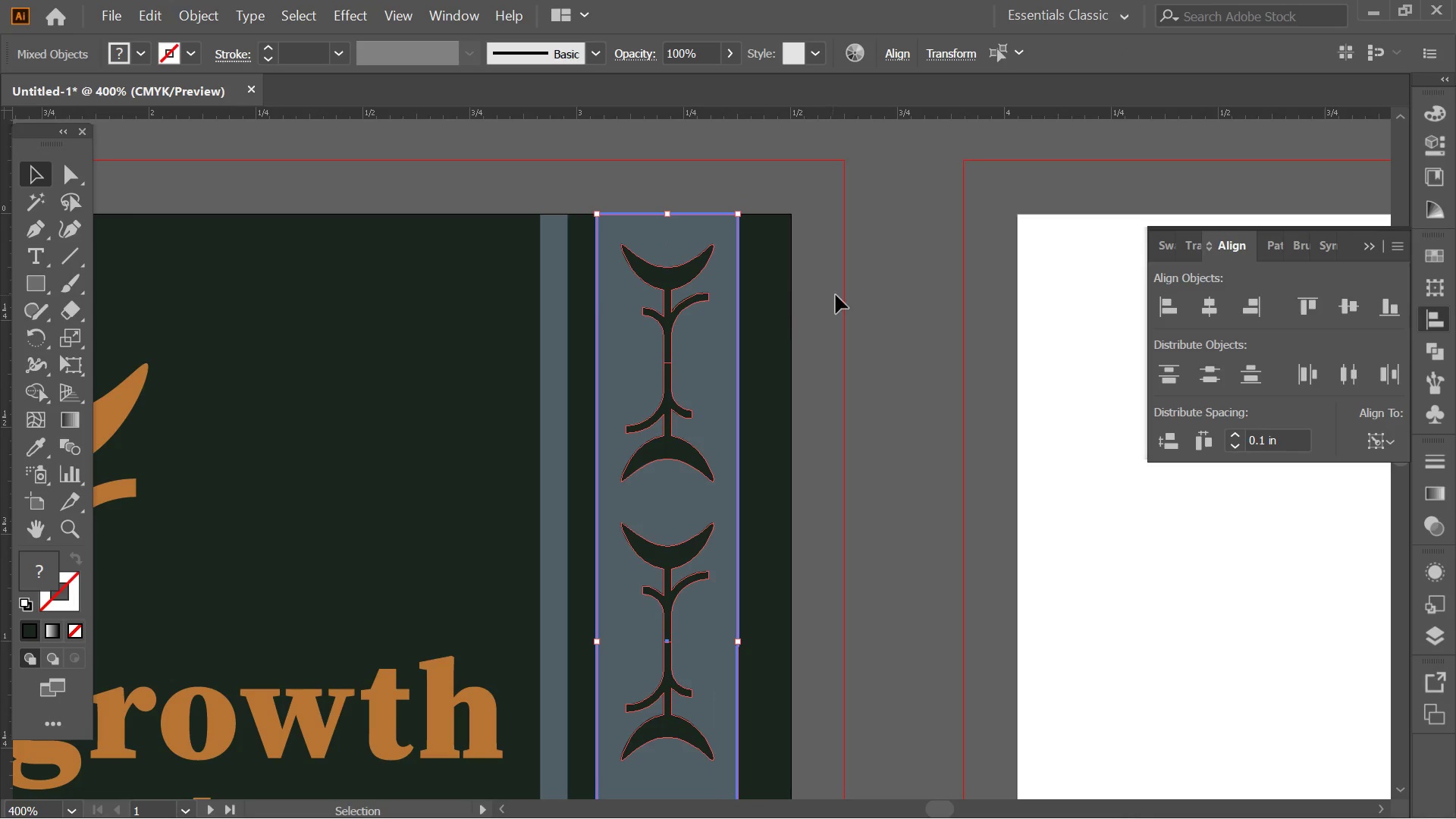 
left_click([874, 295])
 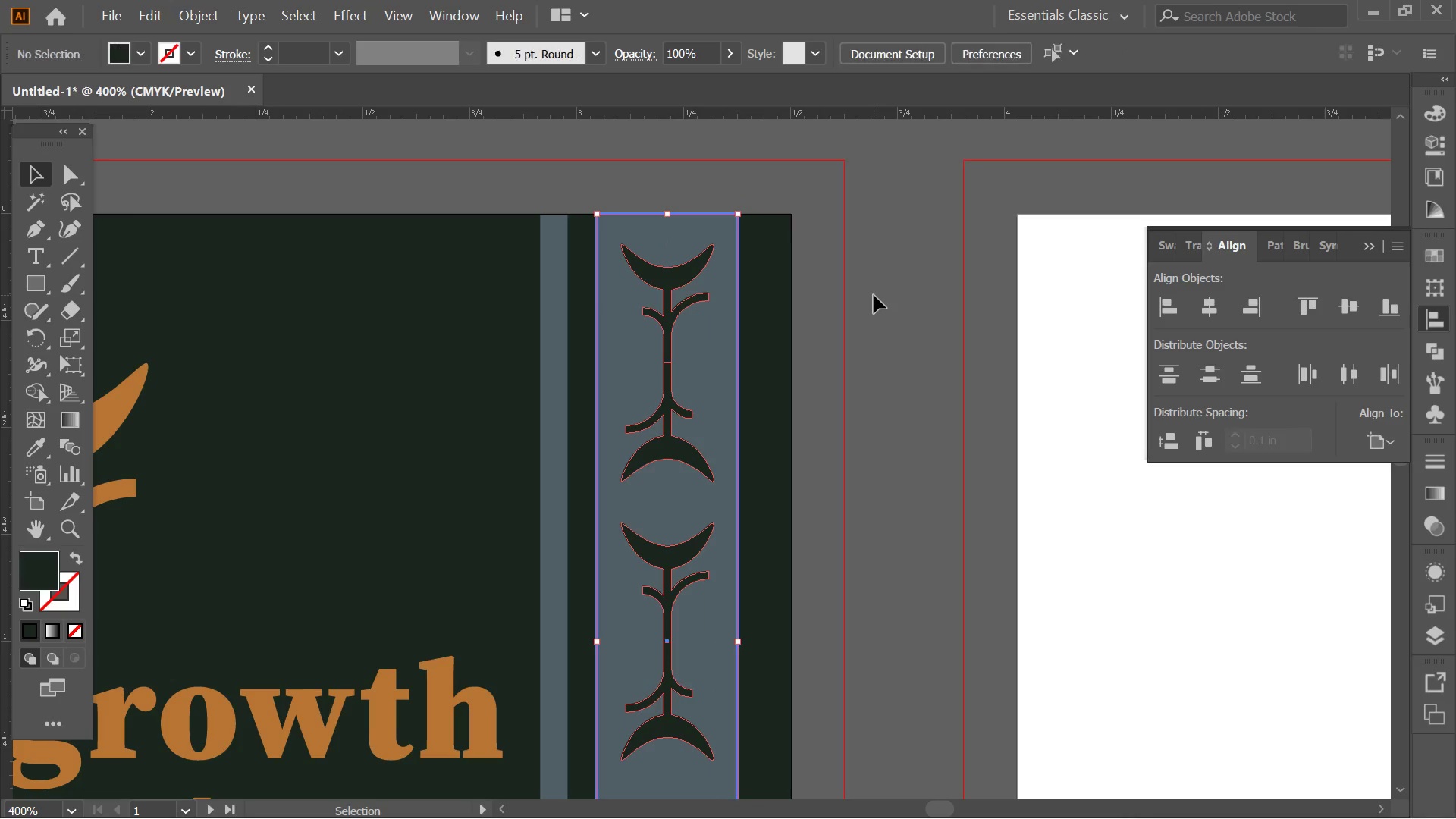 
hold_key(key=AltLeft, duration=0.34)
 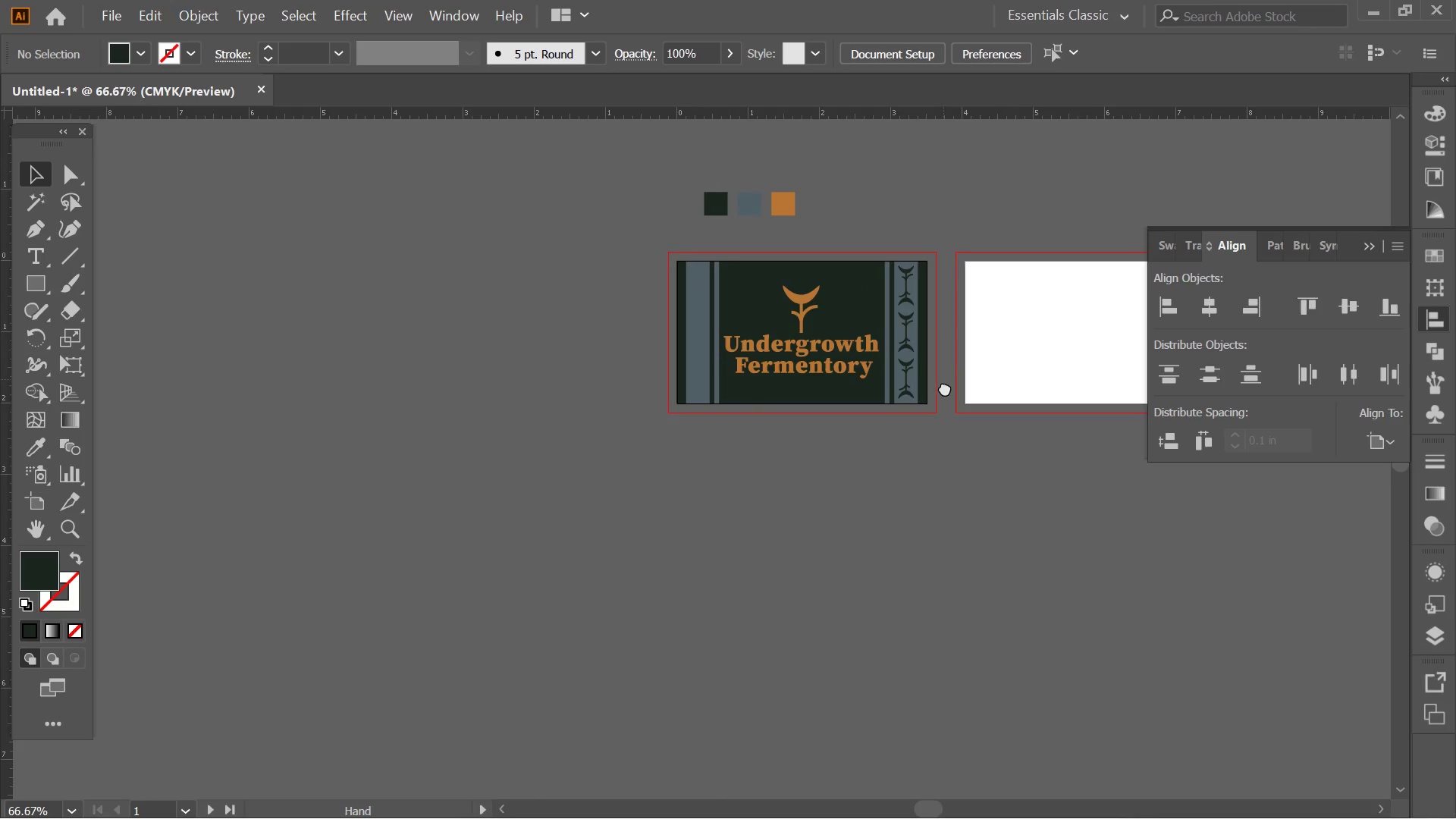 
hold_key(key=Space, duration=0.73)
 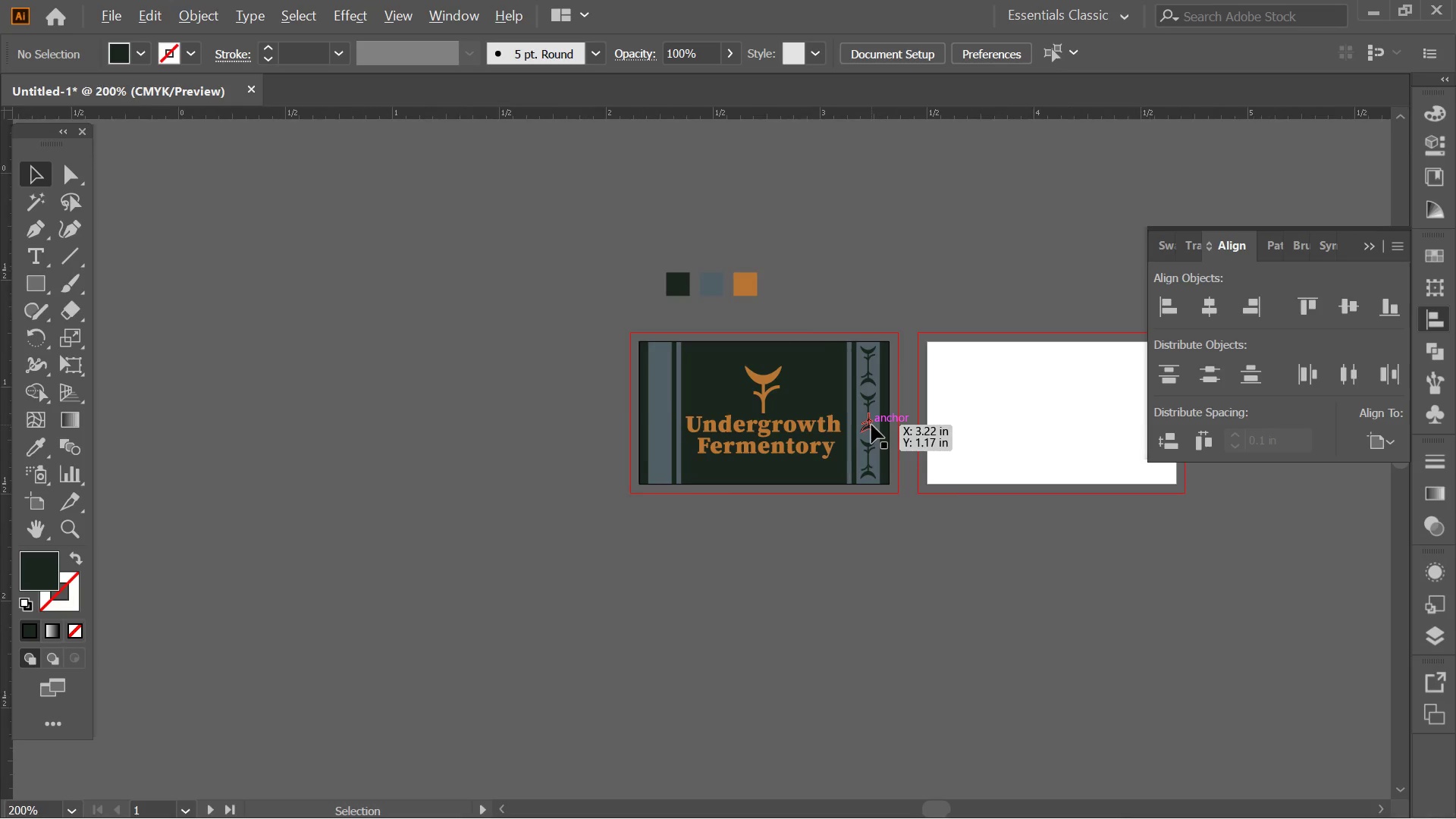 
left_click_drag(start_coordinate=[875, 400], to_coordinate=[906, 455])
 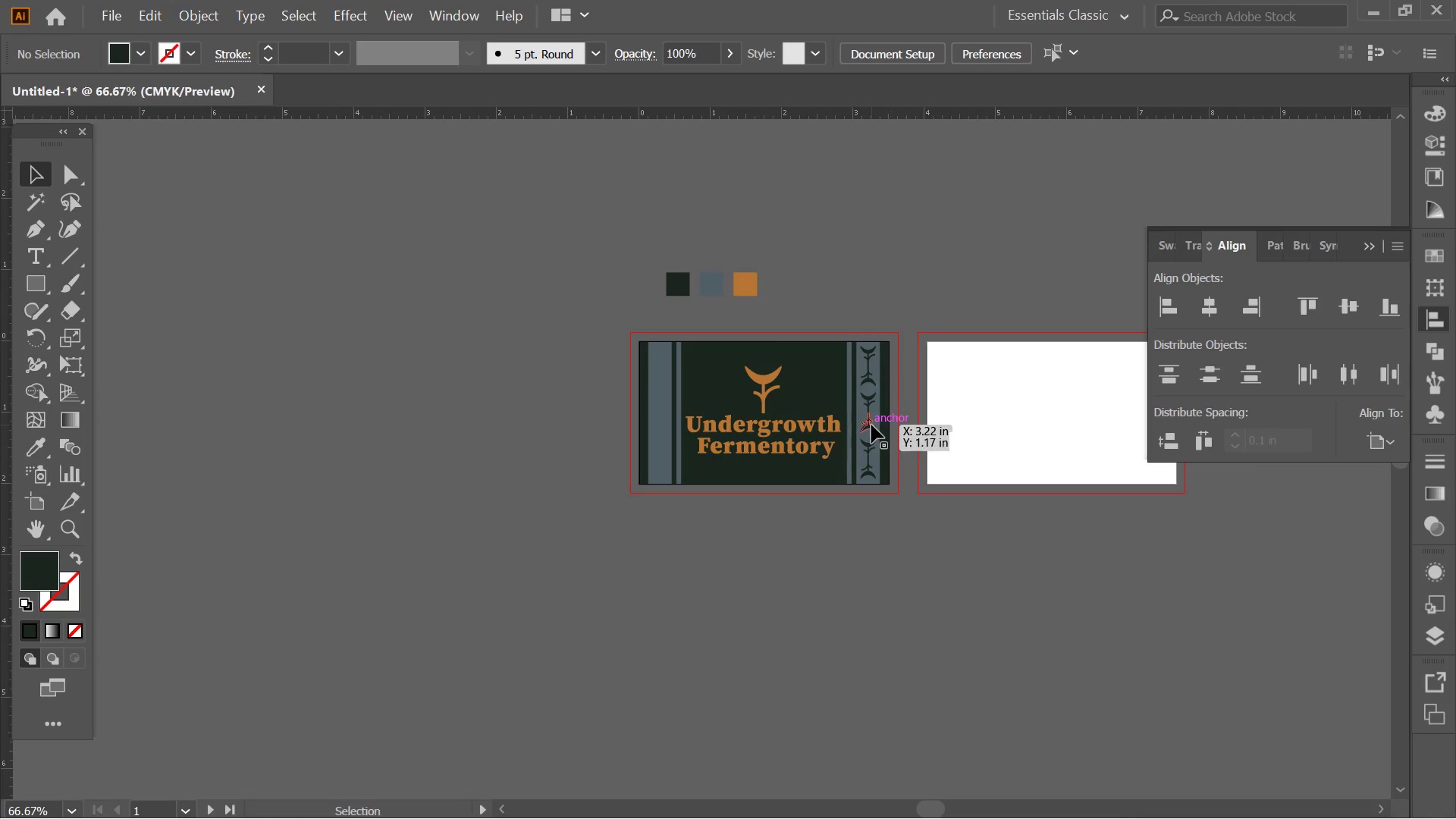 
scroll: coordinate [874, 299], scroll_direction: down, amount: 5.0
 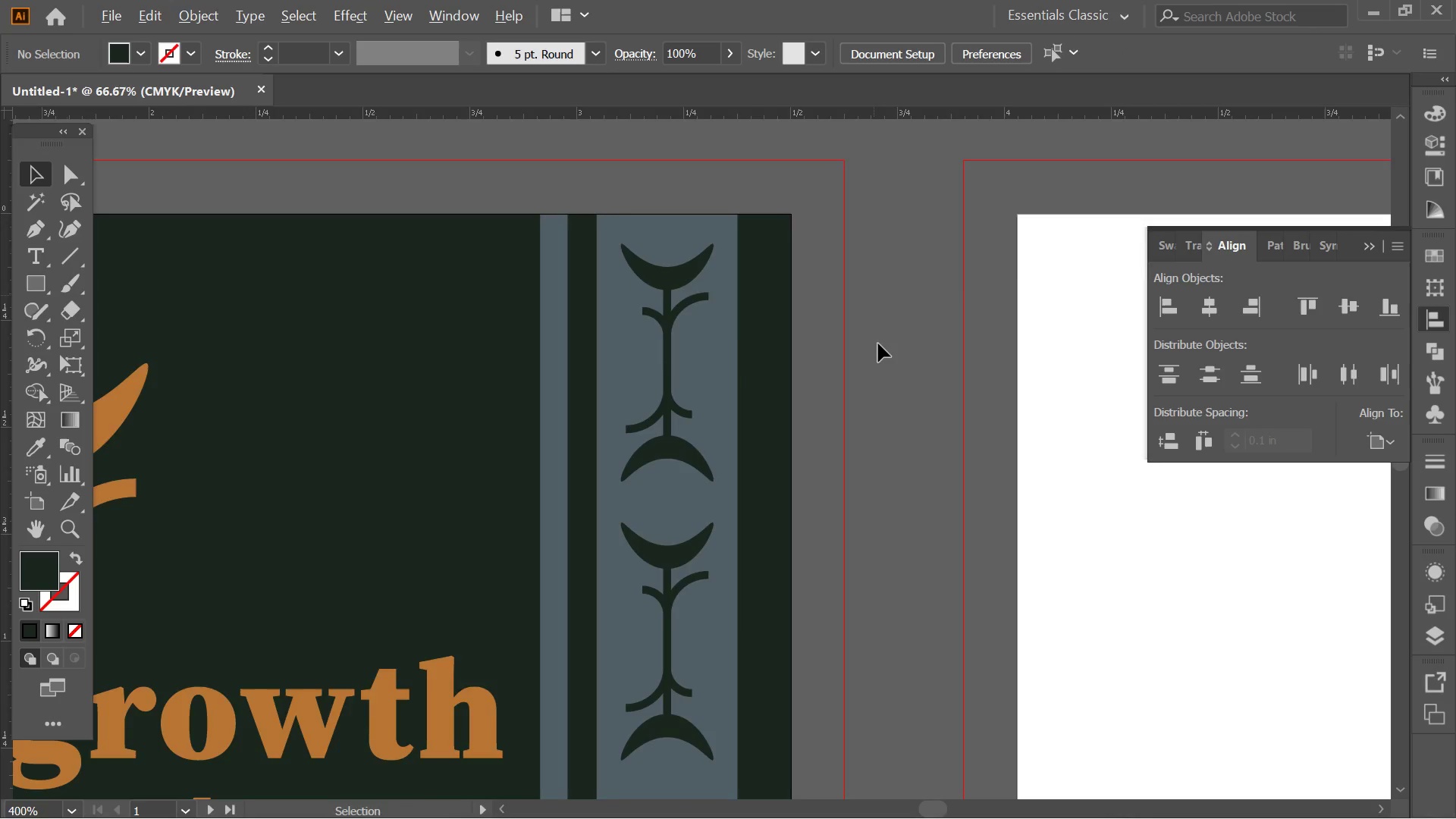 
key(Alt+AltLeft)
 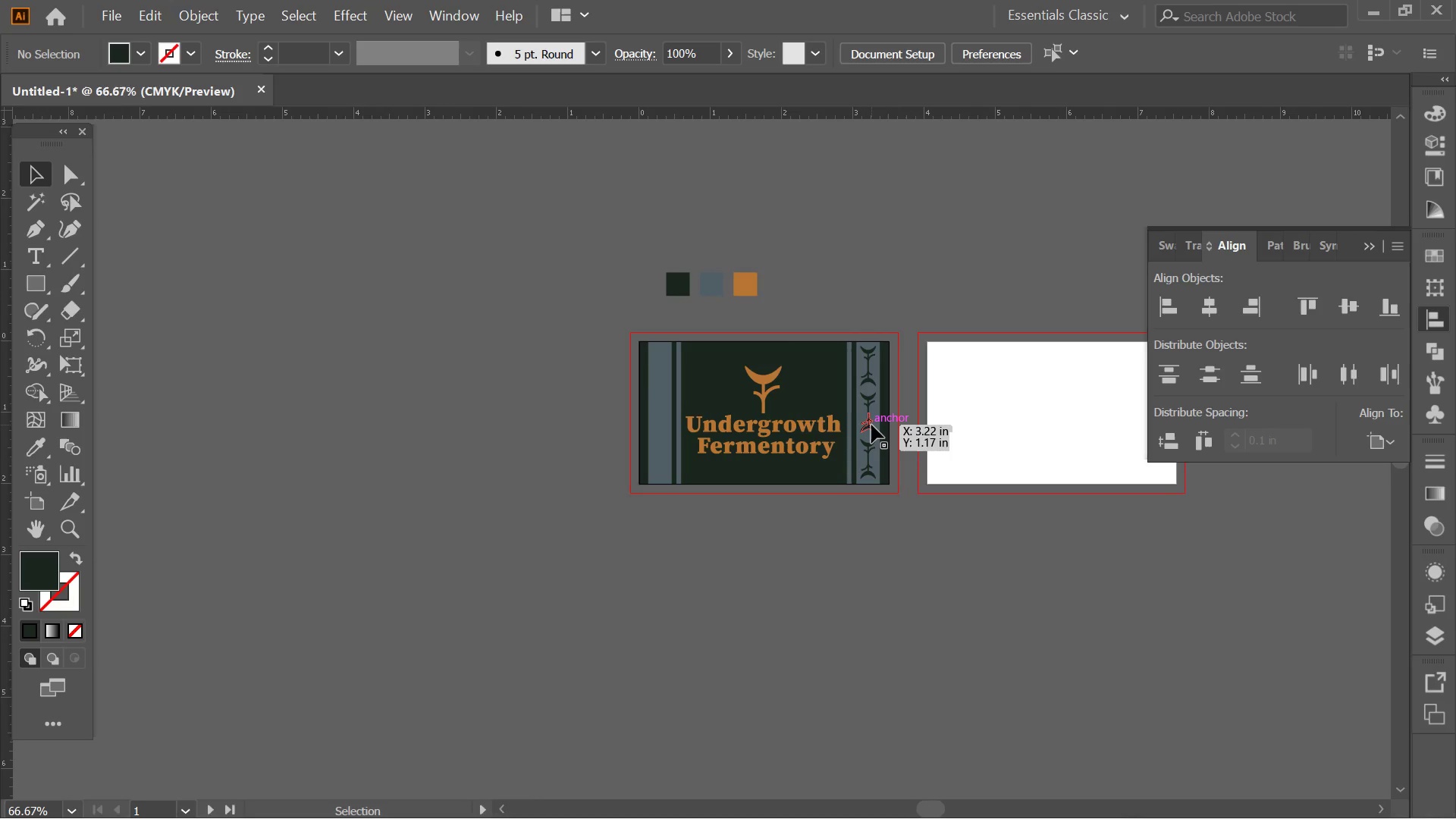 
scroll: coordinate [871, 425], scroll_direction: up, amount: 3.0
 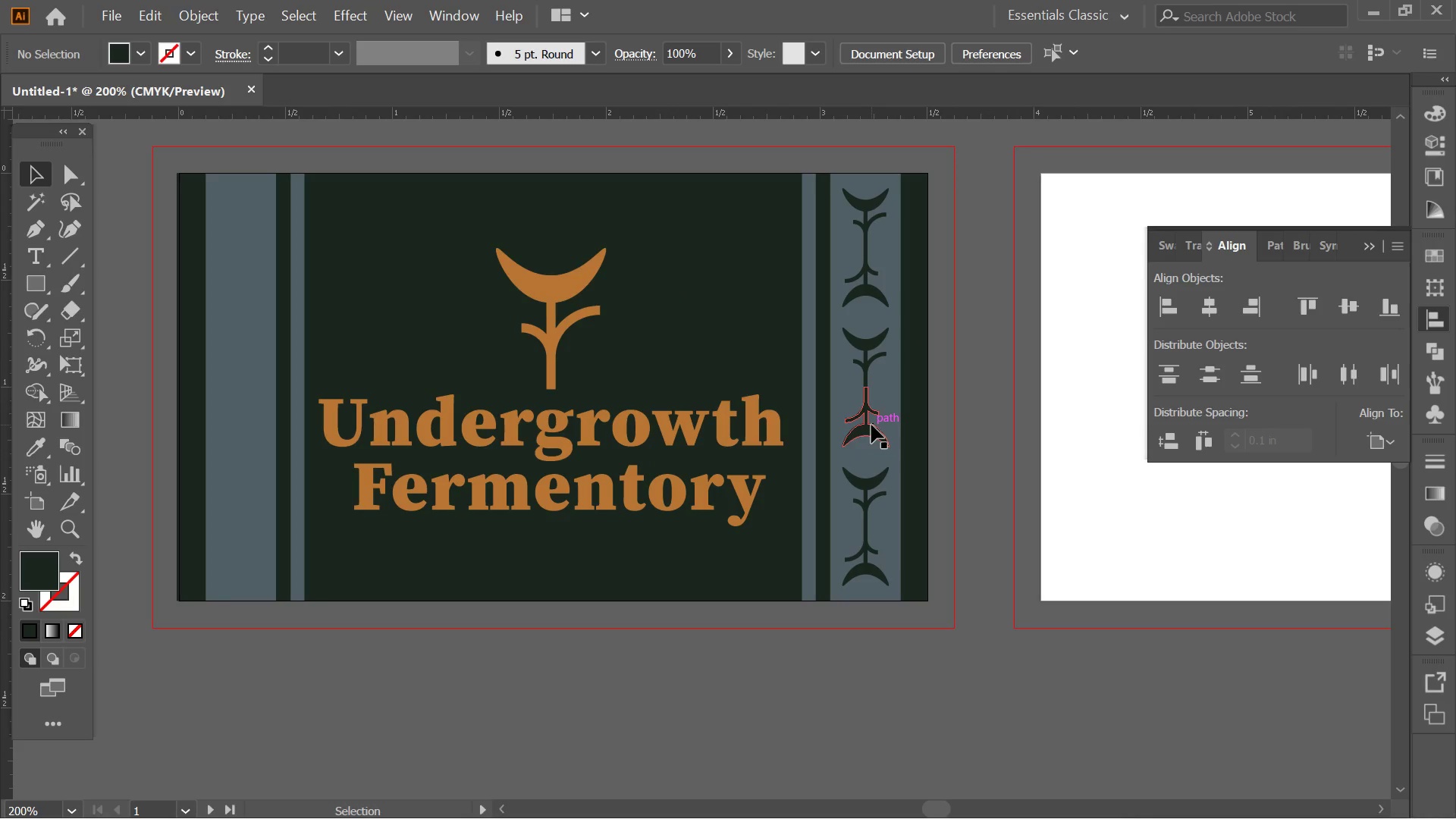 
left_click([871, 425])
 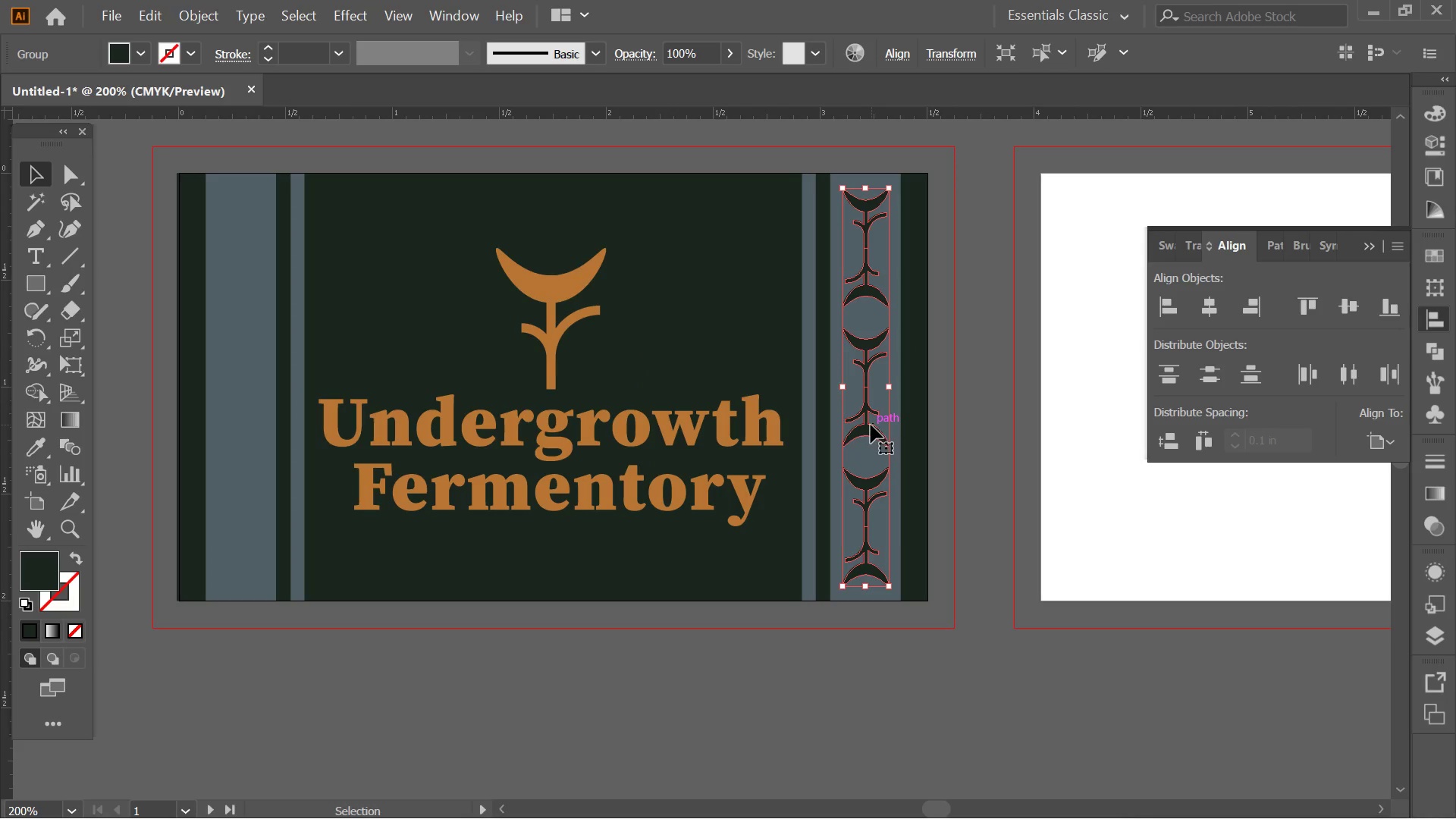 
hold_key(key=AltLeft, duration=2.39)
left_click_drag(start_coordinate=[861, 421], to_coordinate=[241, 412])
 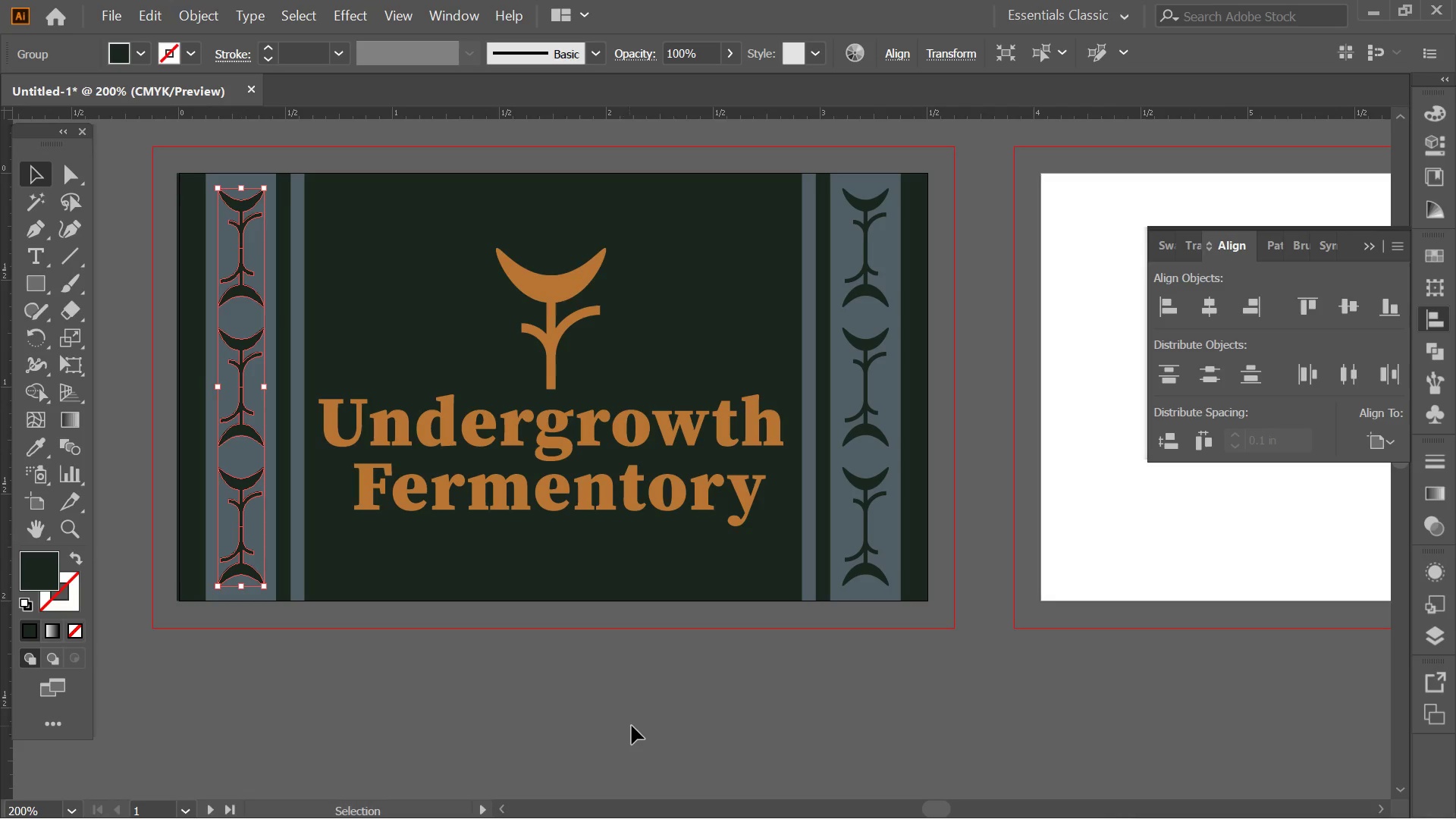 
hold_key(key=ShiftLeft, duration=1.84)
 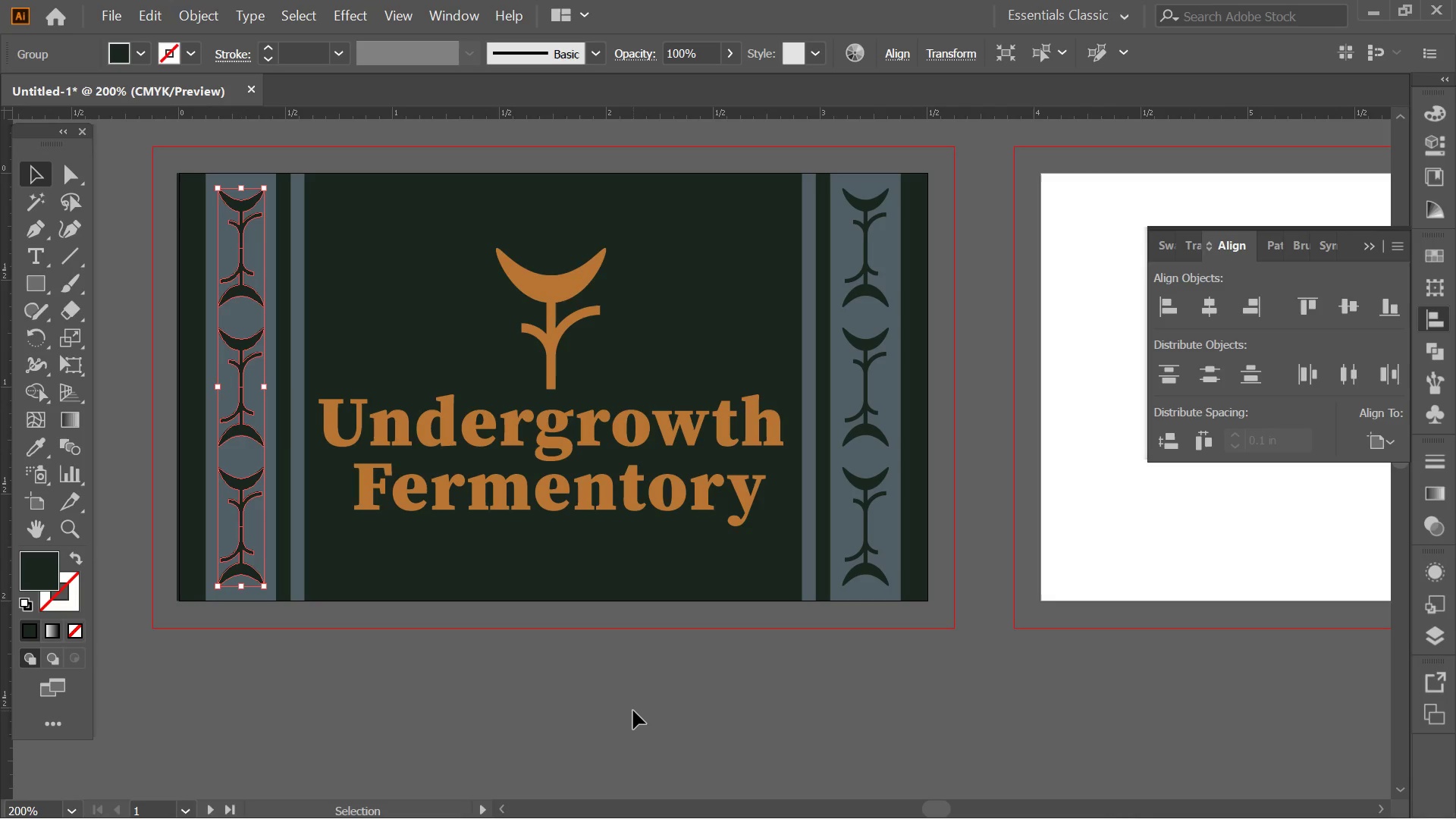 
left_click([633, 711])
 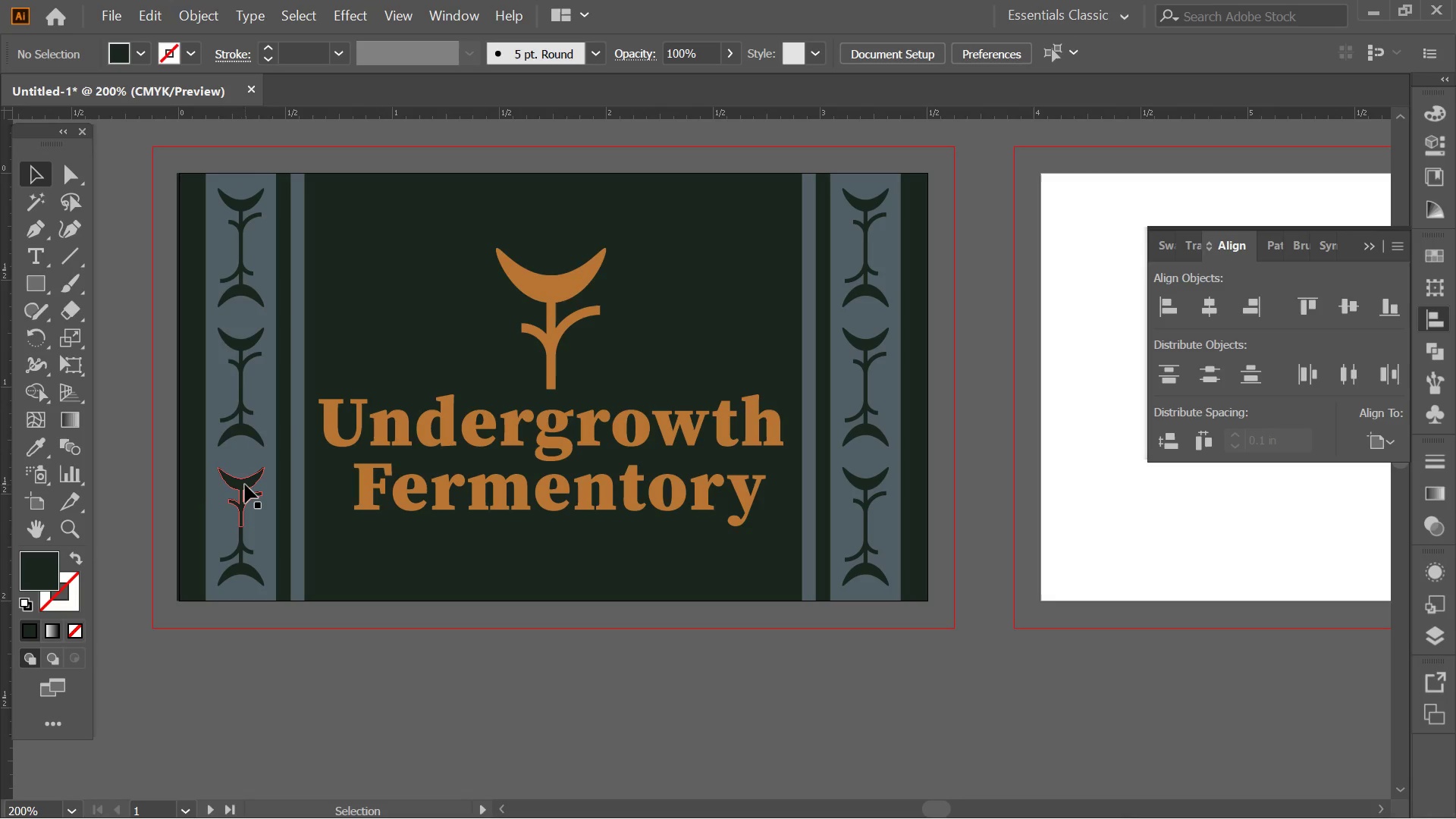 
left_click([245, 485])
 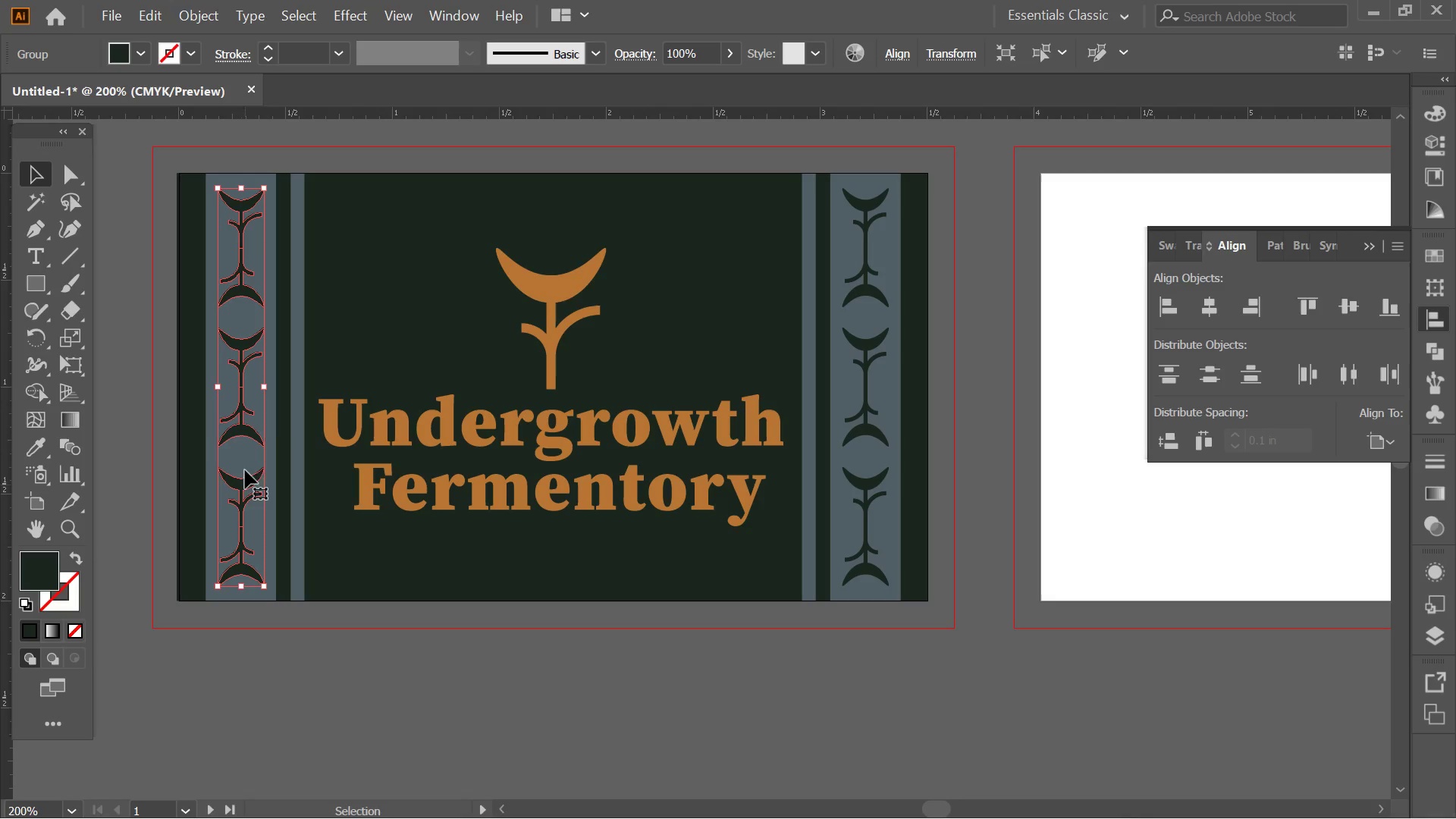 
hold_key(key=ShiftLeft, duration=0.77)
left_click([275, 398])
 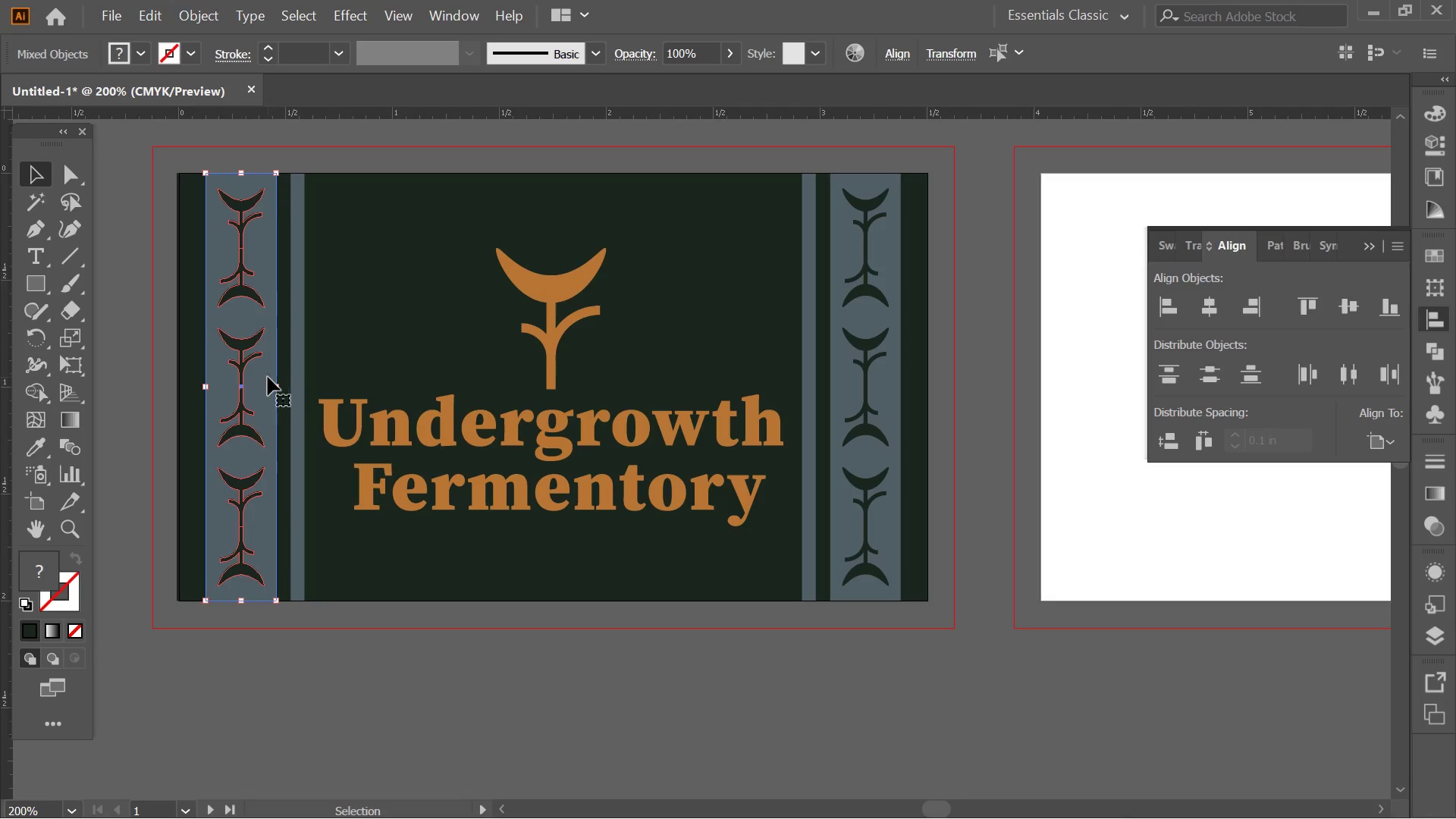 
left_click([268, 377])
 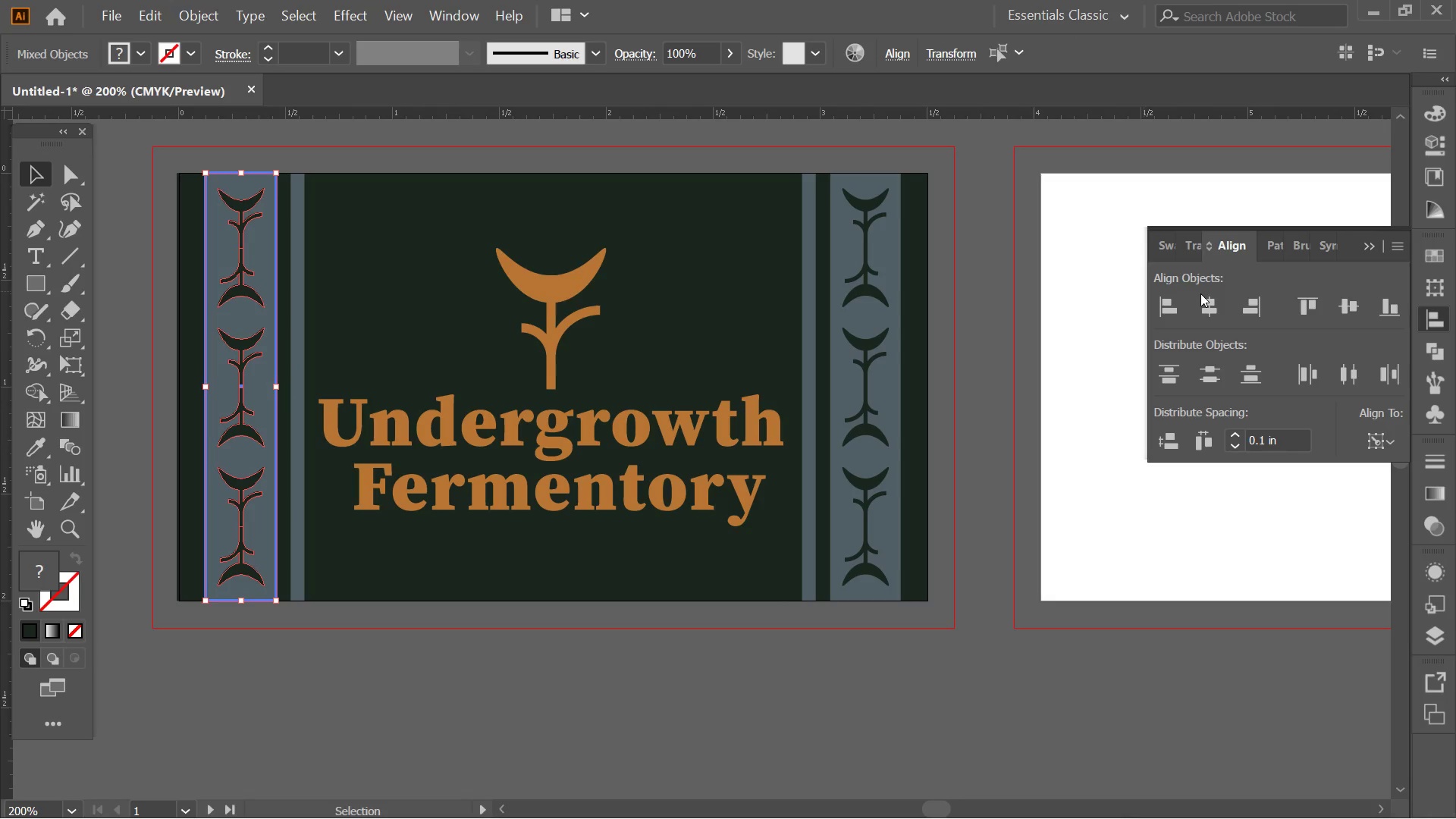 
left_click([1196, 299])
 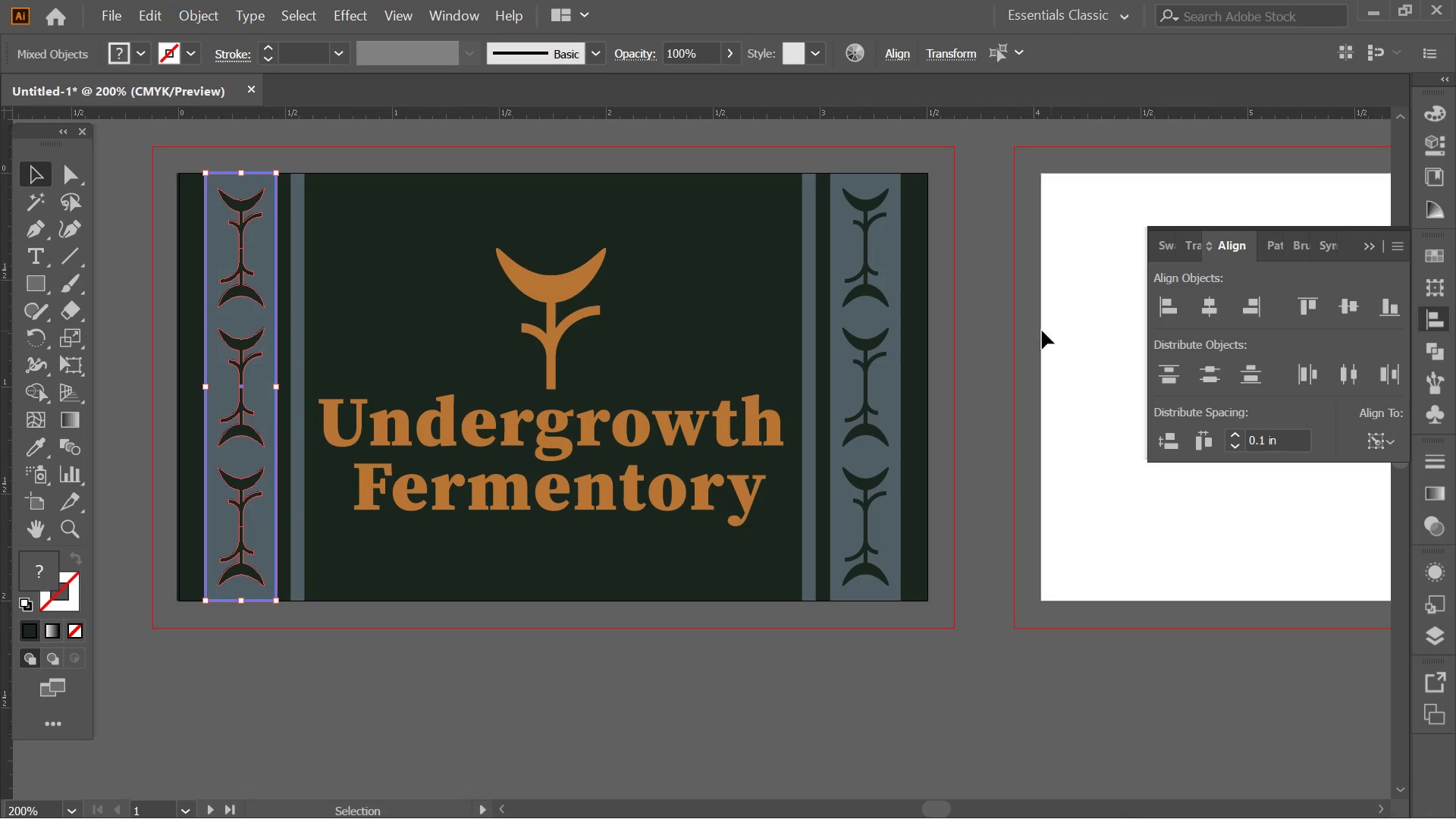 
left_click([985, 339])
 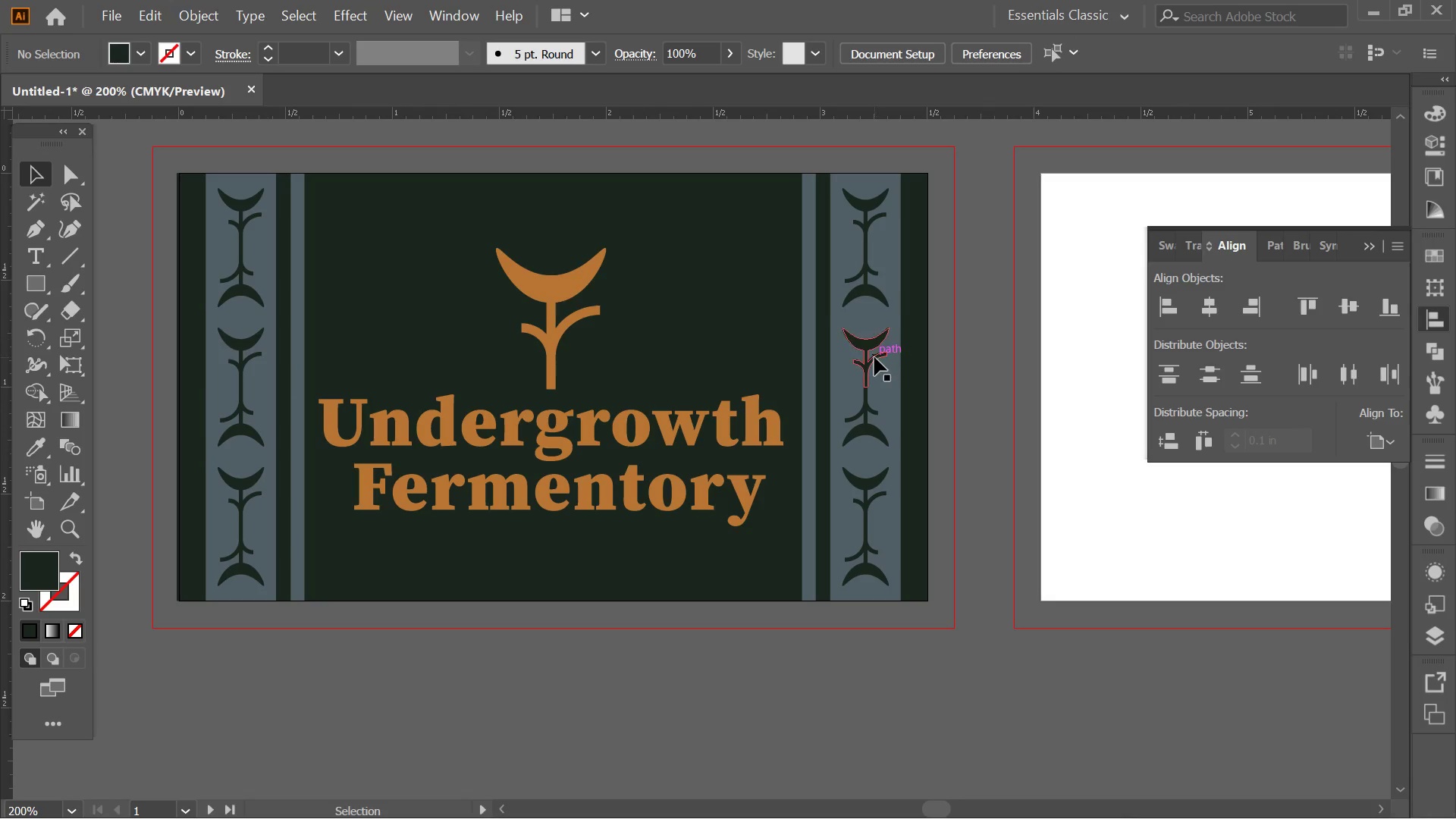 
left_click([874, 357])
 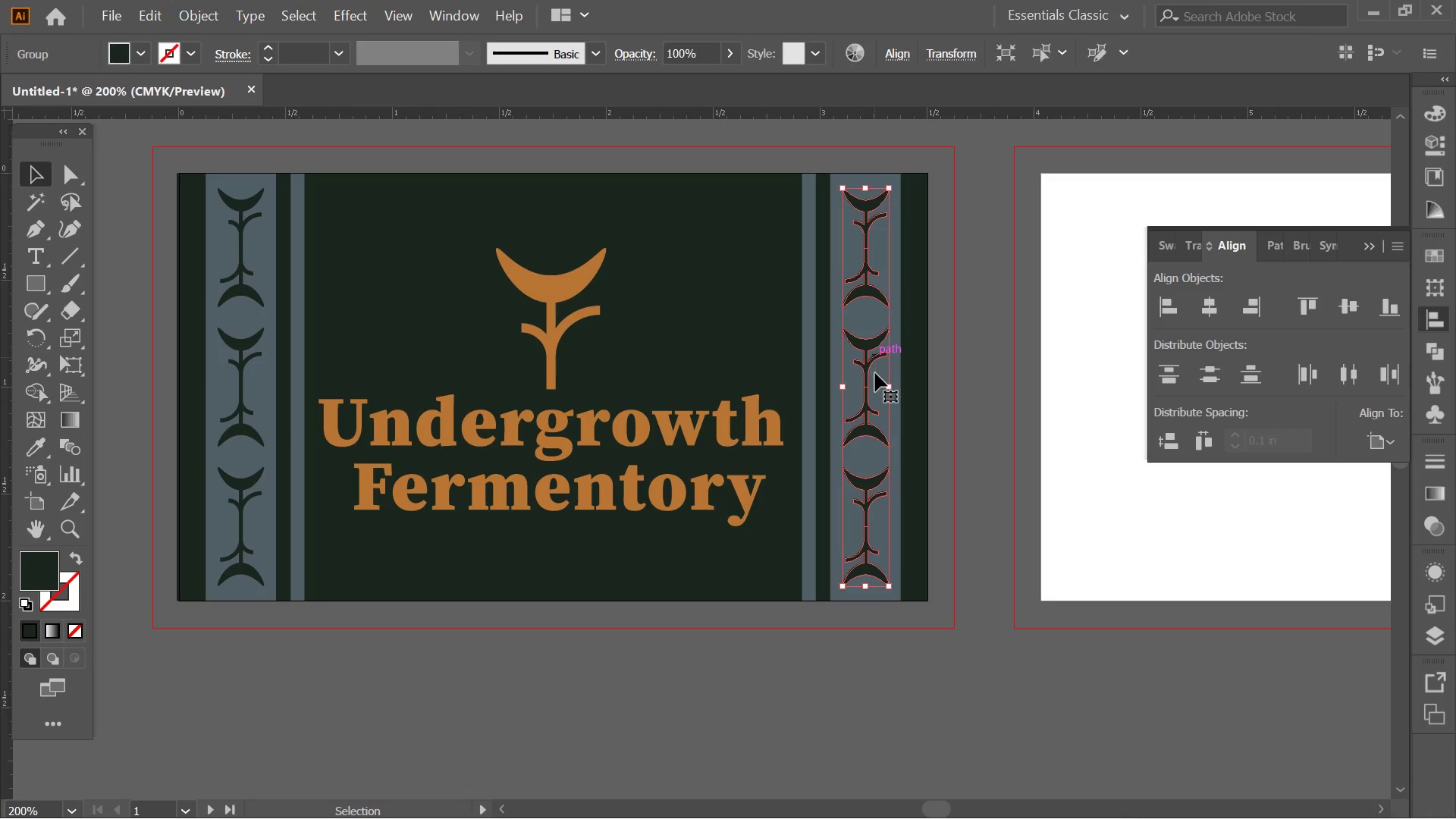 
hold_key(key=ShiftLeft, duration=0.73)
left_click([899, 396])
 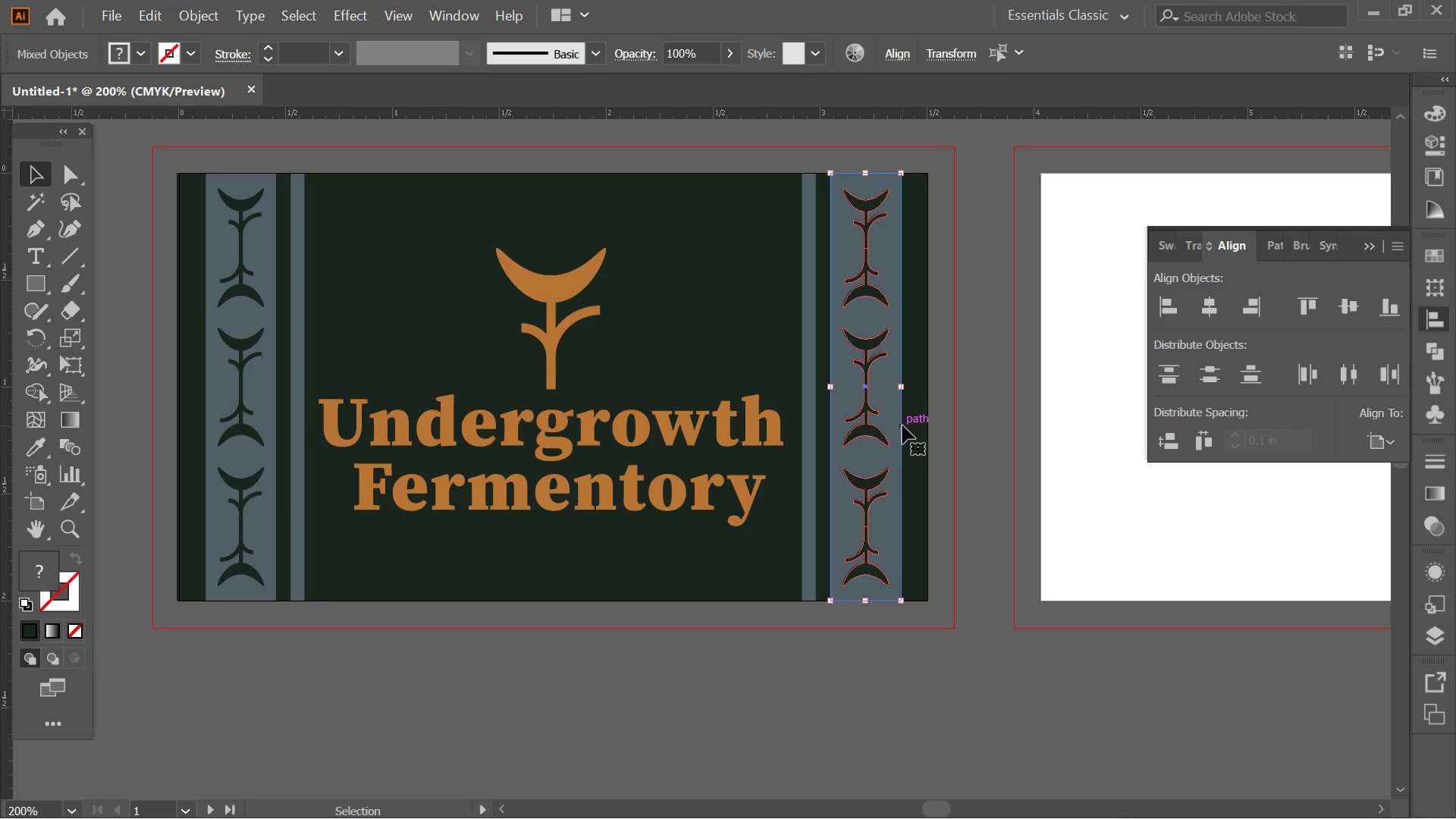 
left_click([902, 425])
 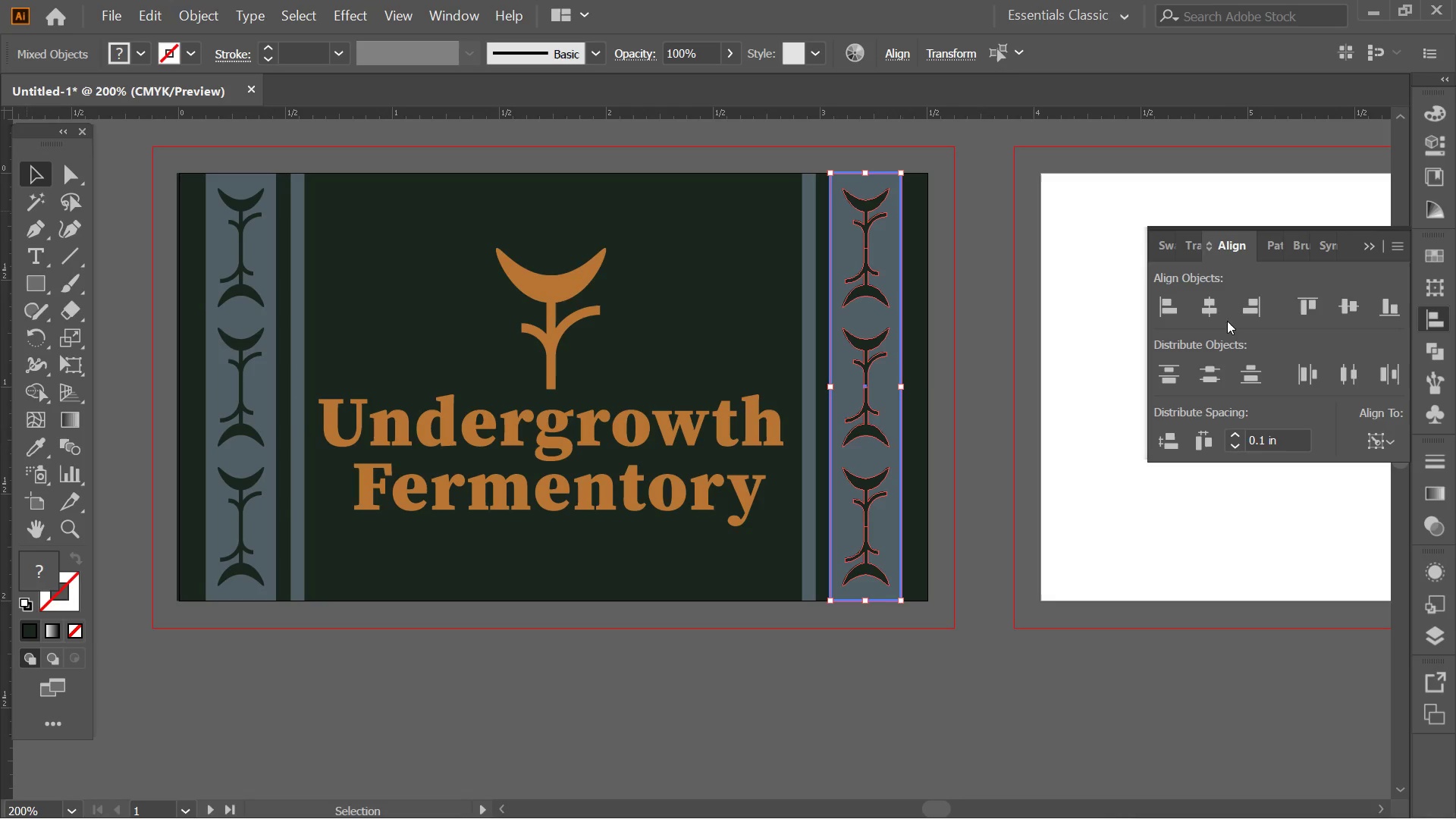 
left_click([1216, 309])
 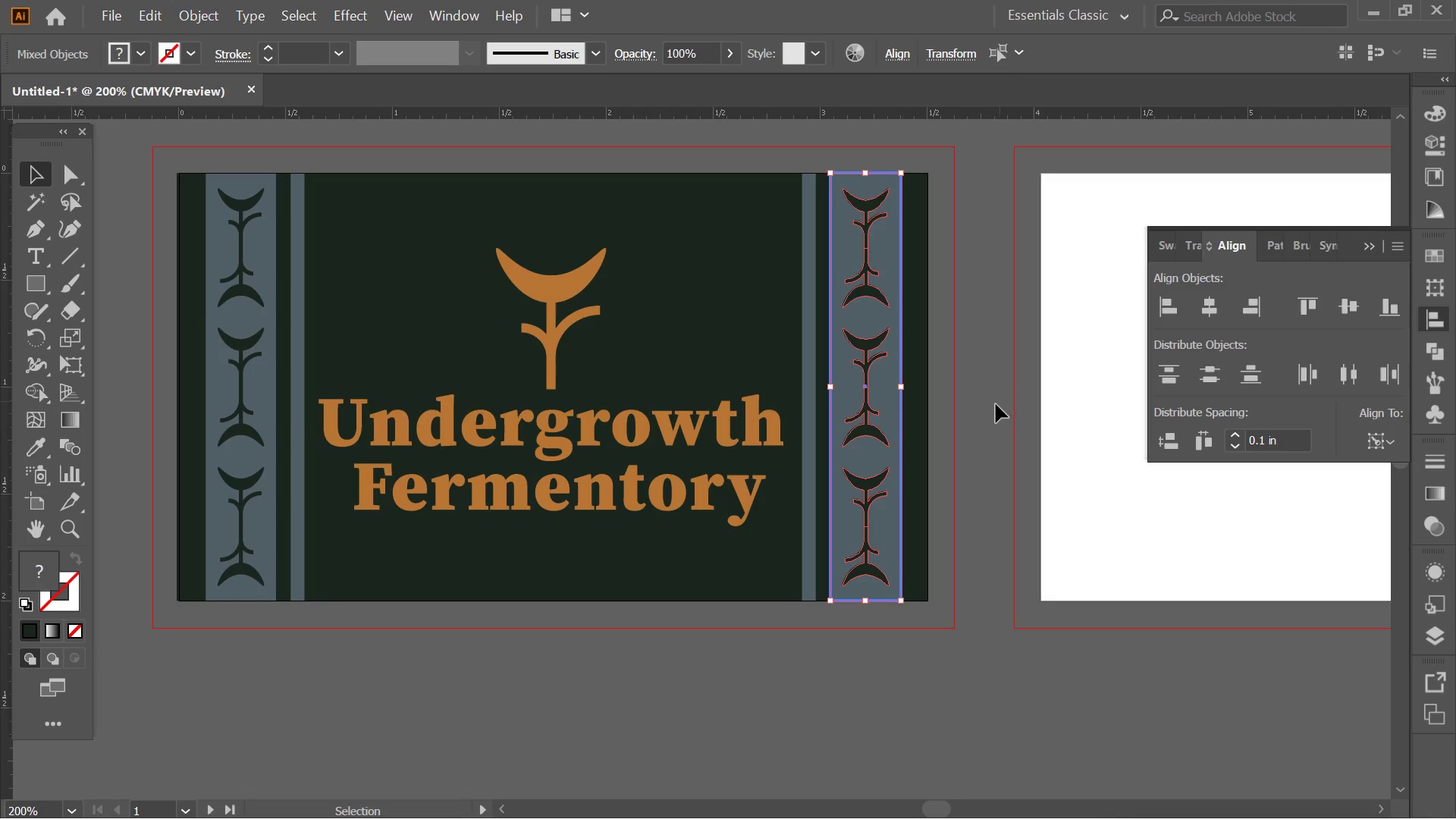 
left_click([990, 404])
 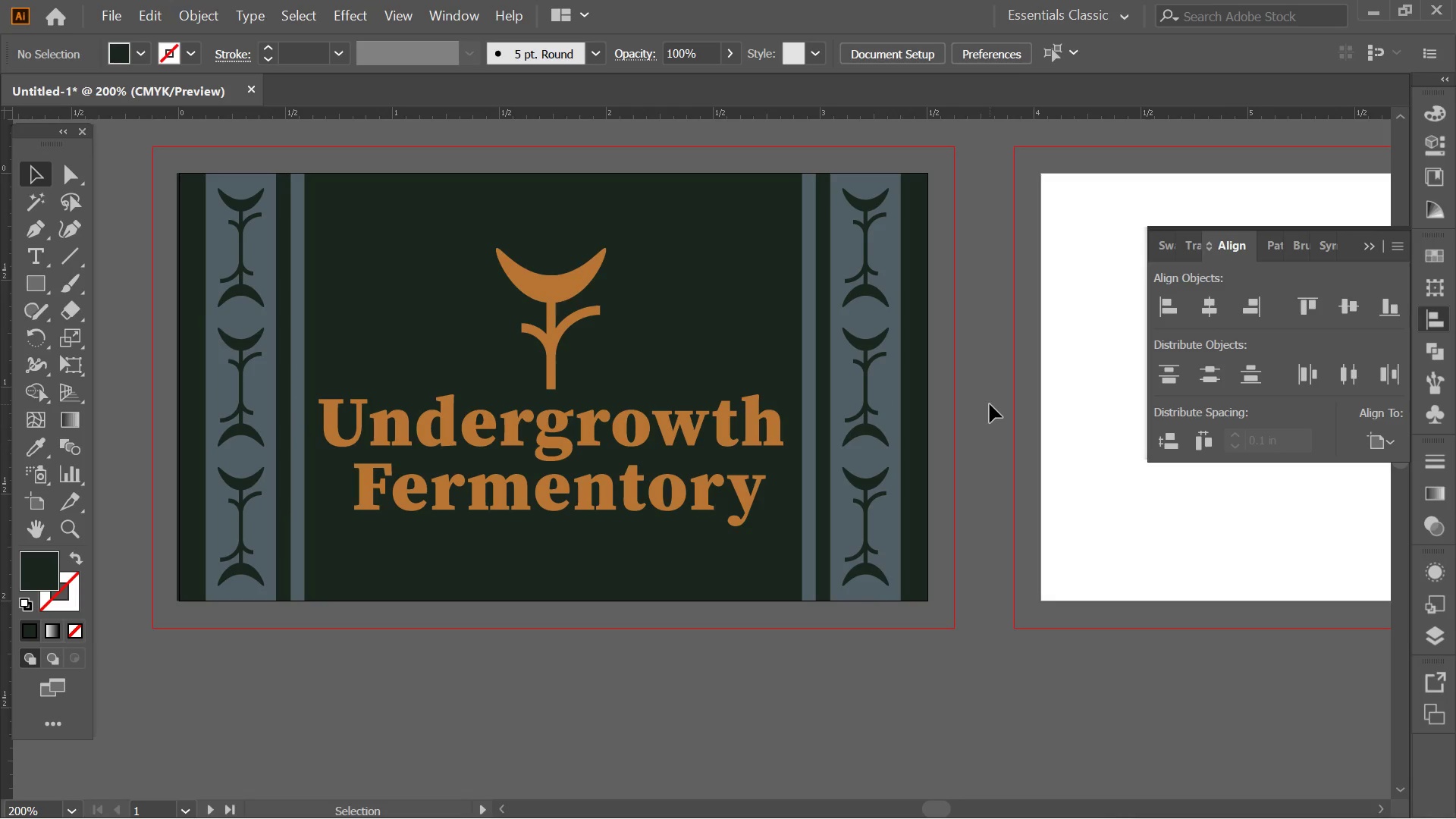 
hold_key(key=AltLeft, duration=0.33)
 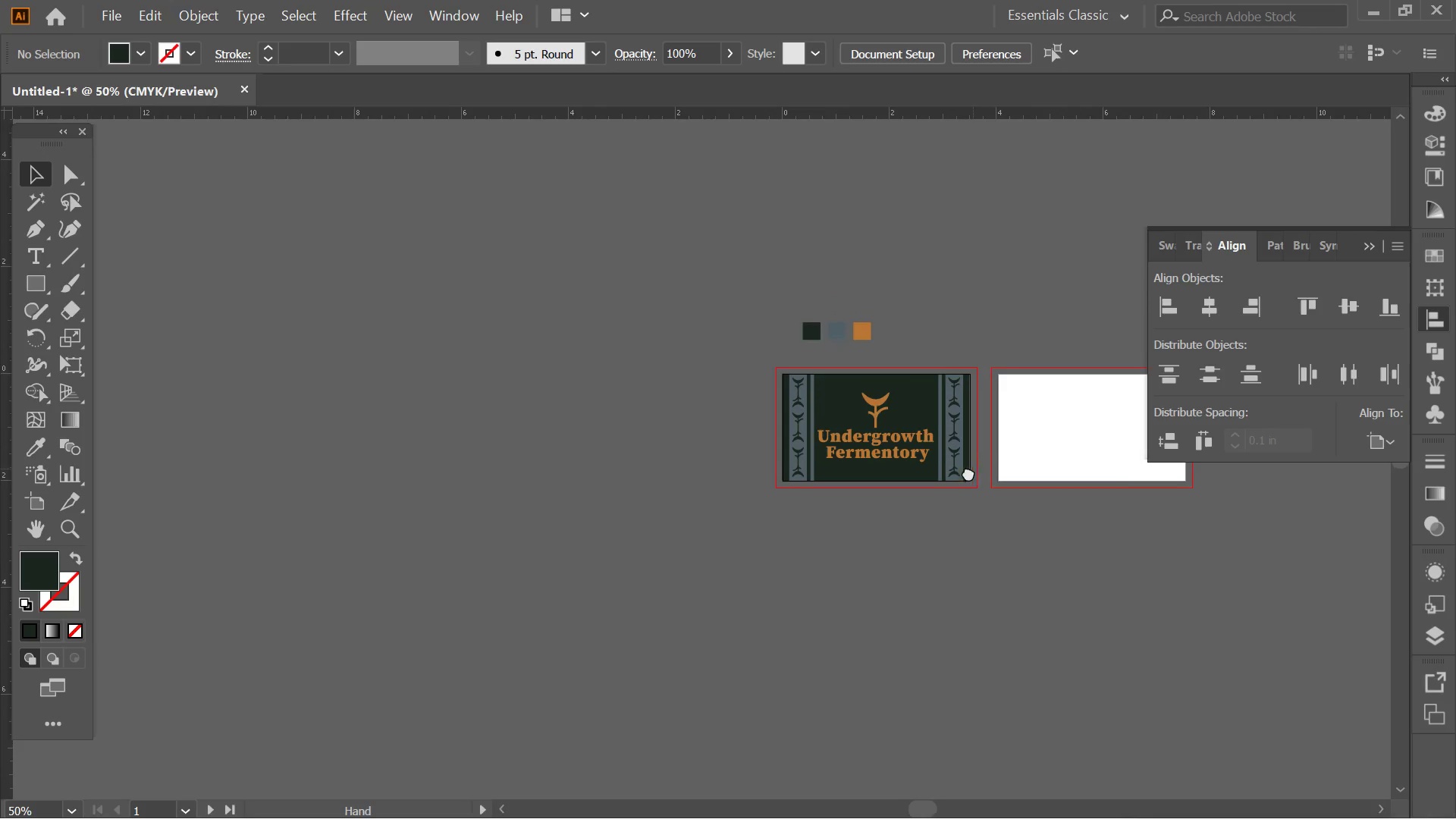 
hold_key(key=Space, duration=0.61)
 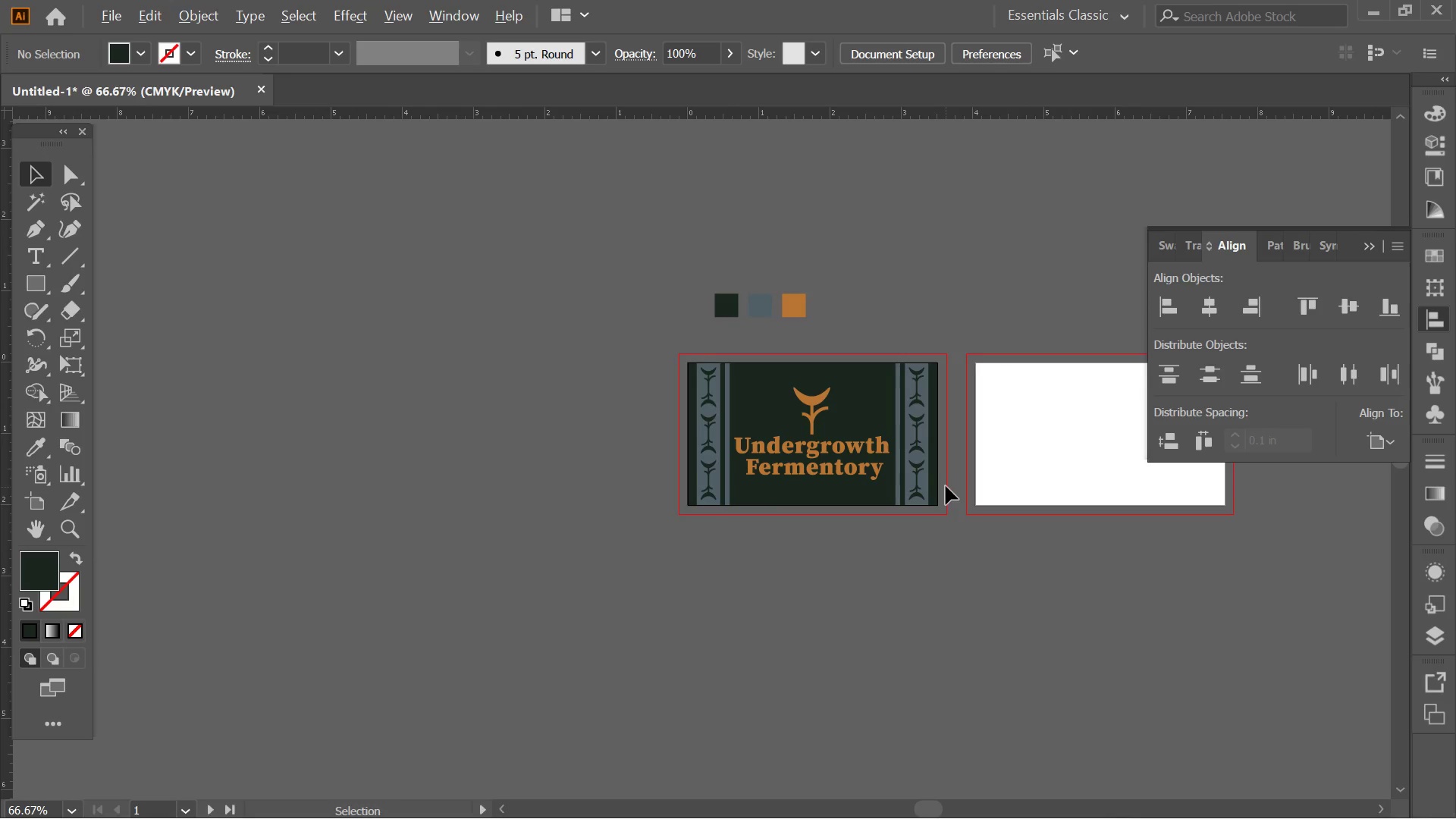 
left_click_drag(start_coordinate=[978, 441], to_coordinate=[946, 487])
 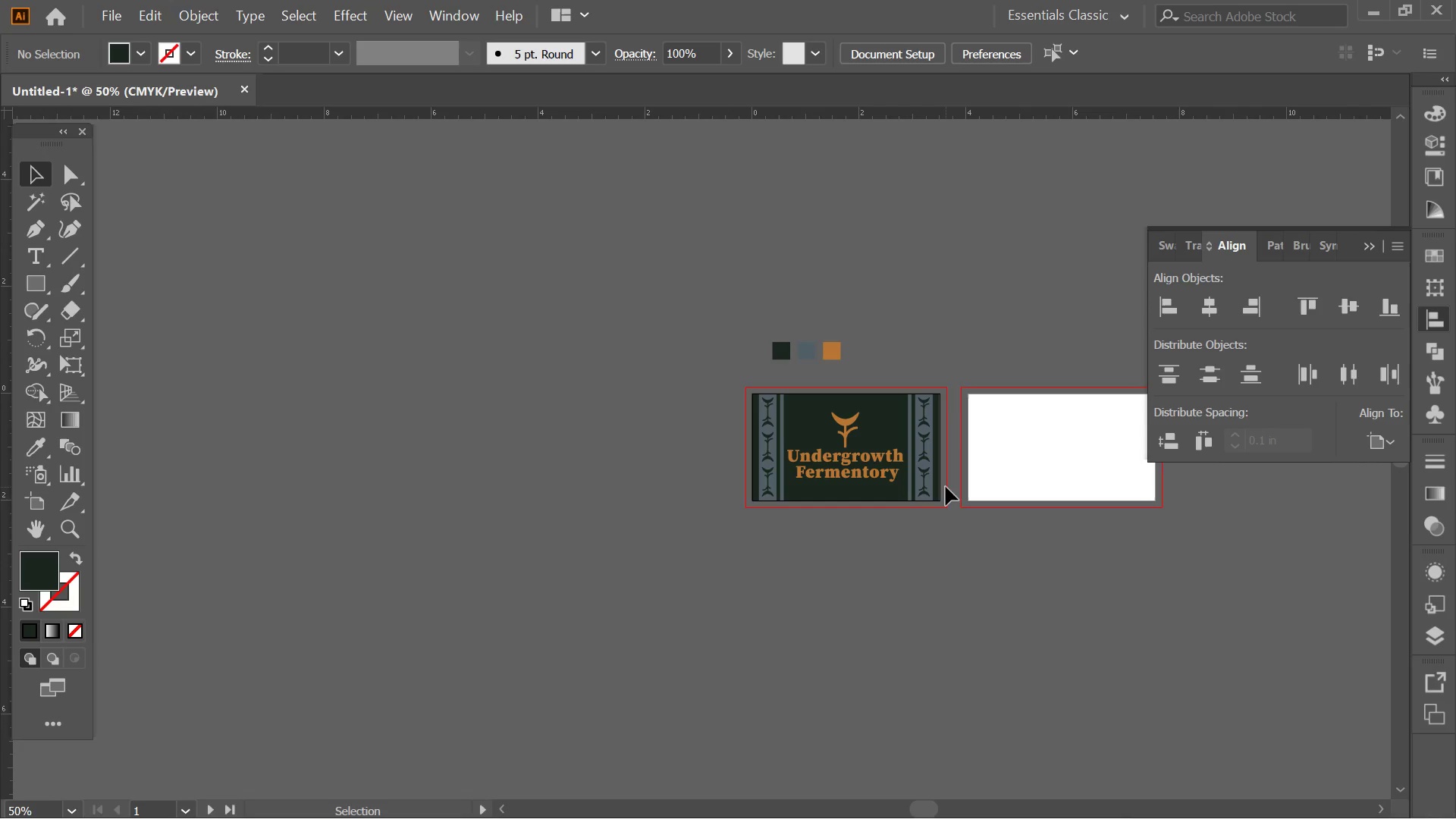 
scroll: coordinate [990, 404], scroll_direction: down, amount: 4.0
 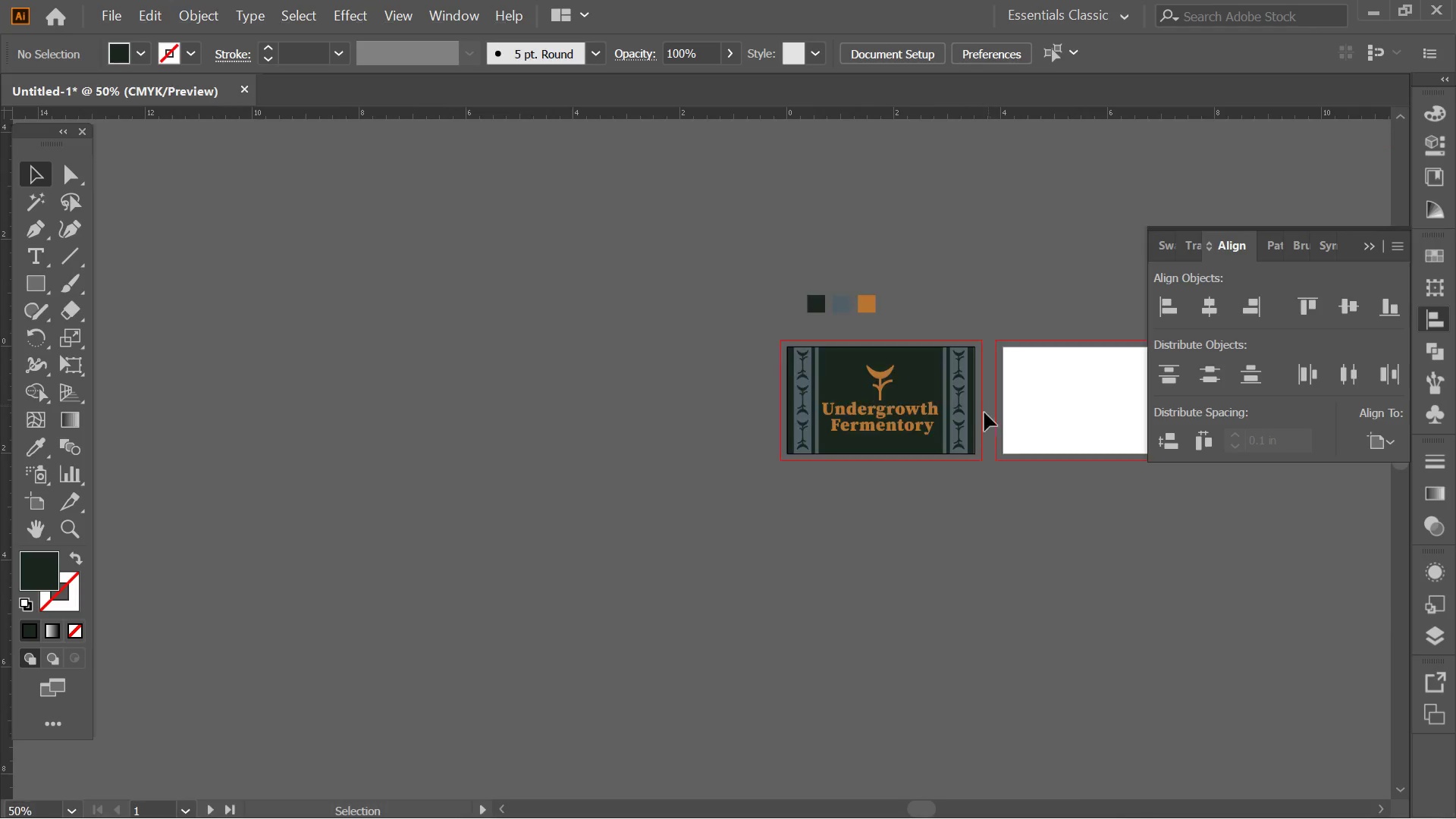 
hold_key(key=AltLeft, duration=0.52)
 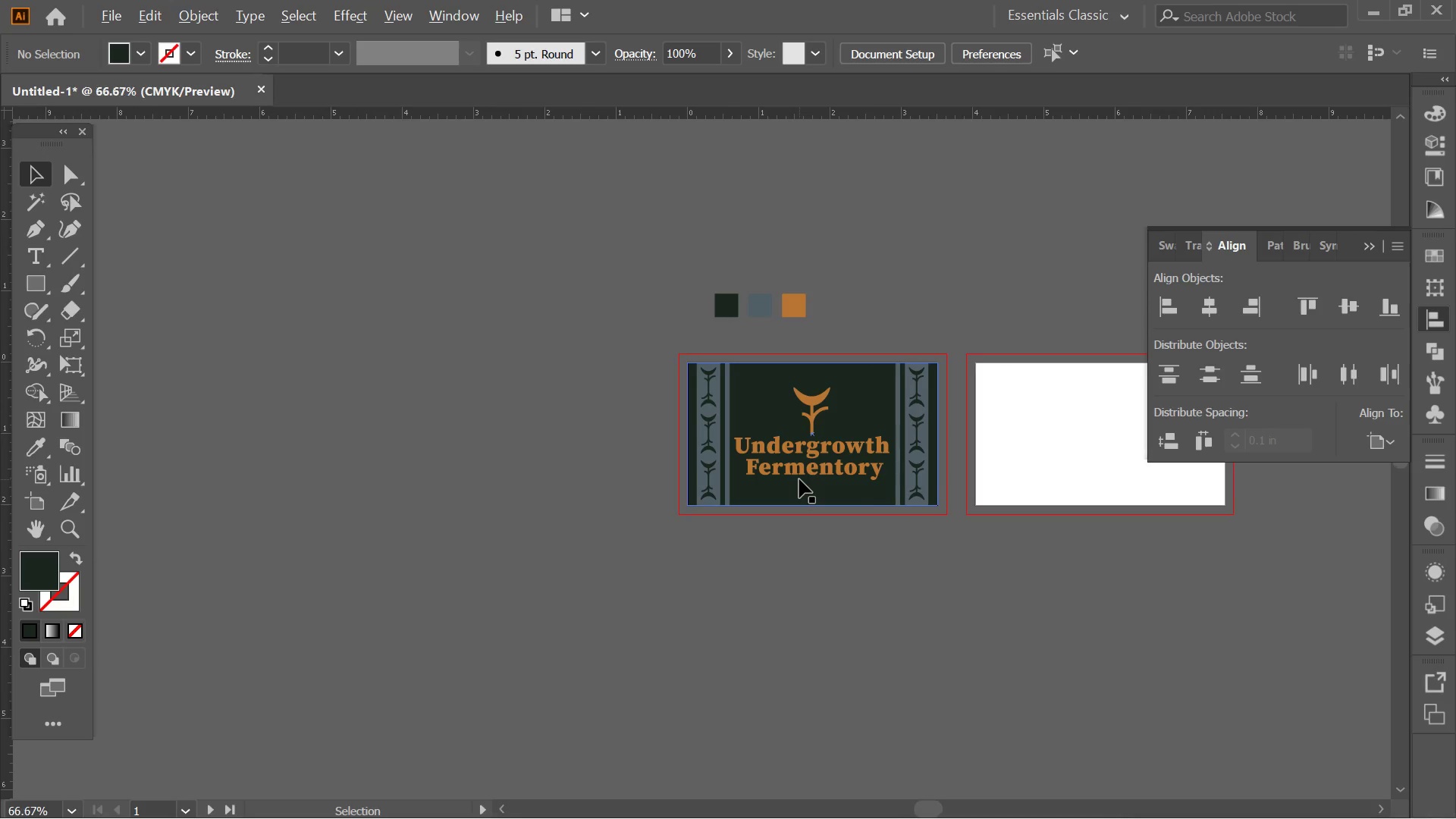 
hold_key(key=AltLeft, duration=0.36)
 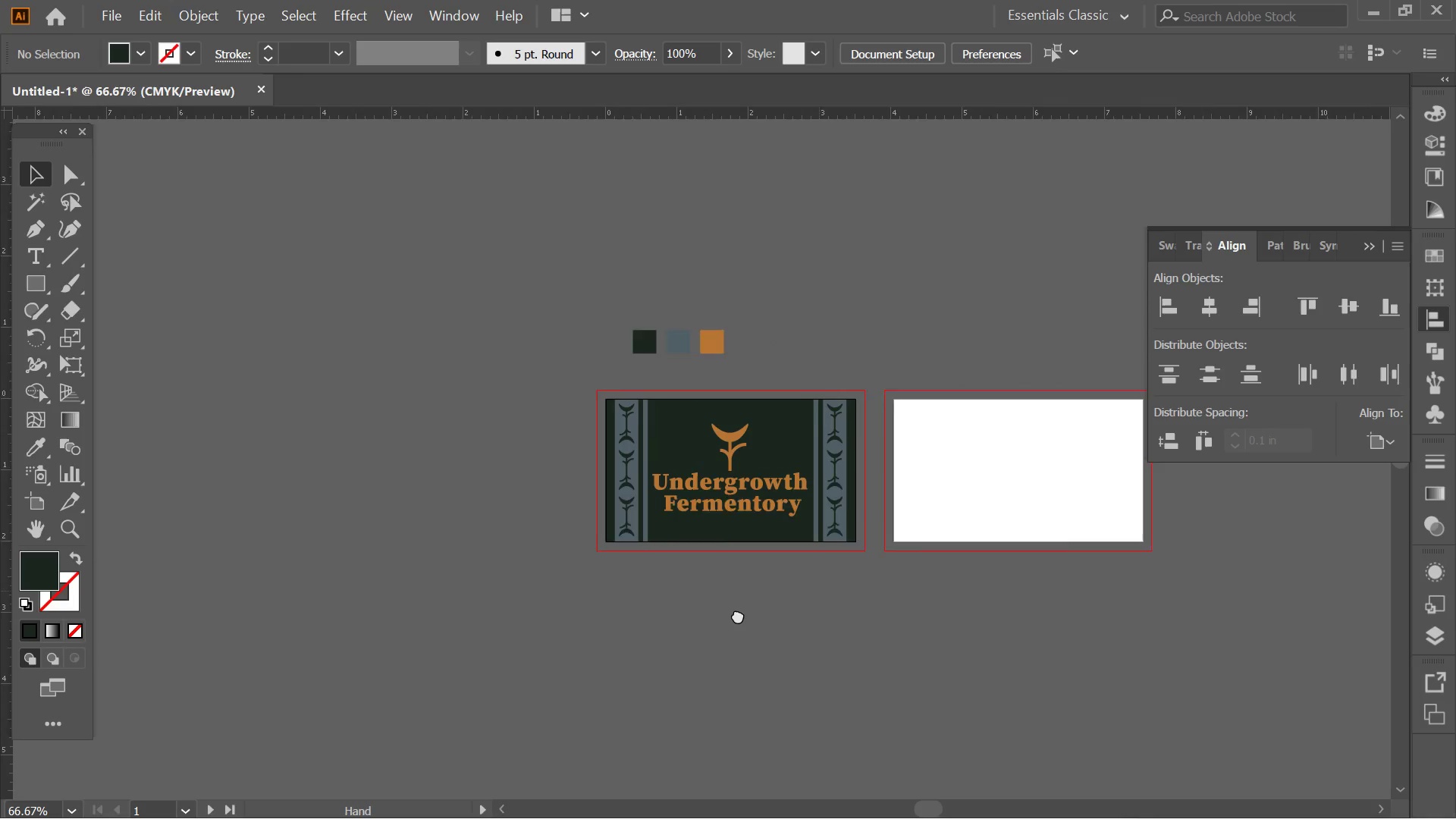 
scroll: coordinate [946, 487], scroll_direction: up, amount: 1.0
 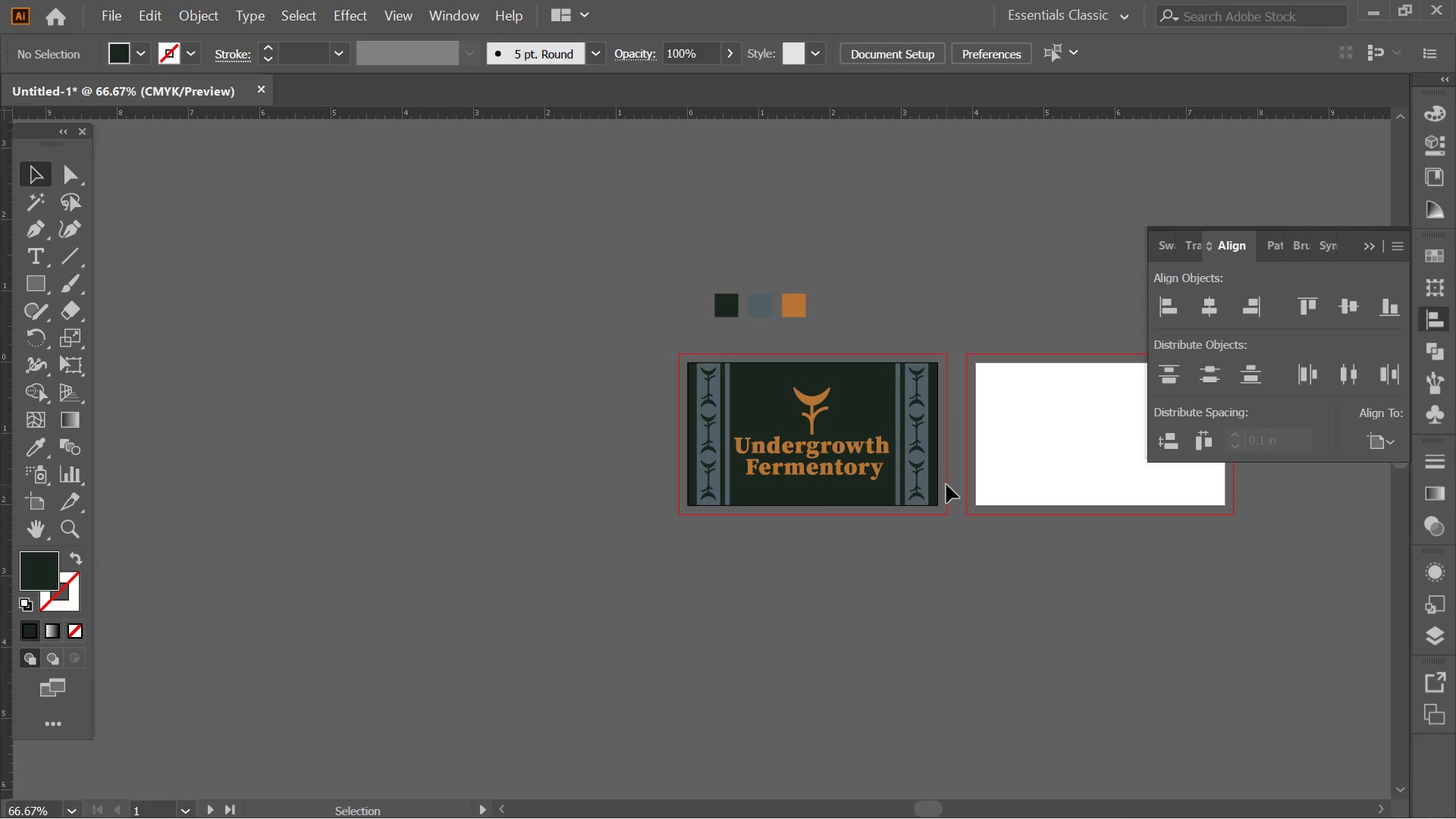 
hold_key(key=Space, duration=0.64)
 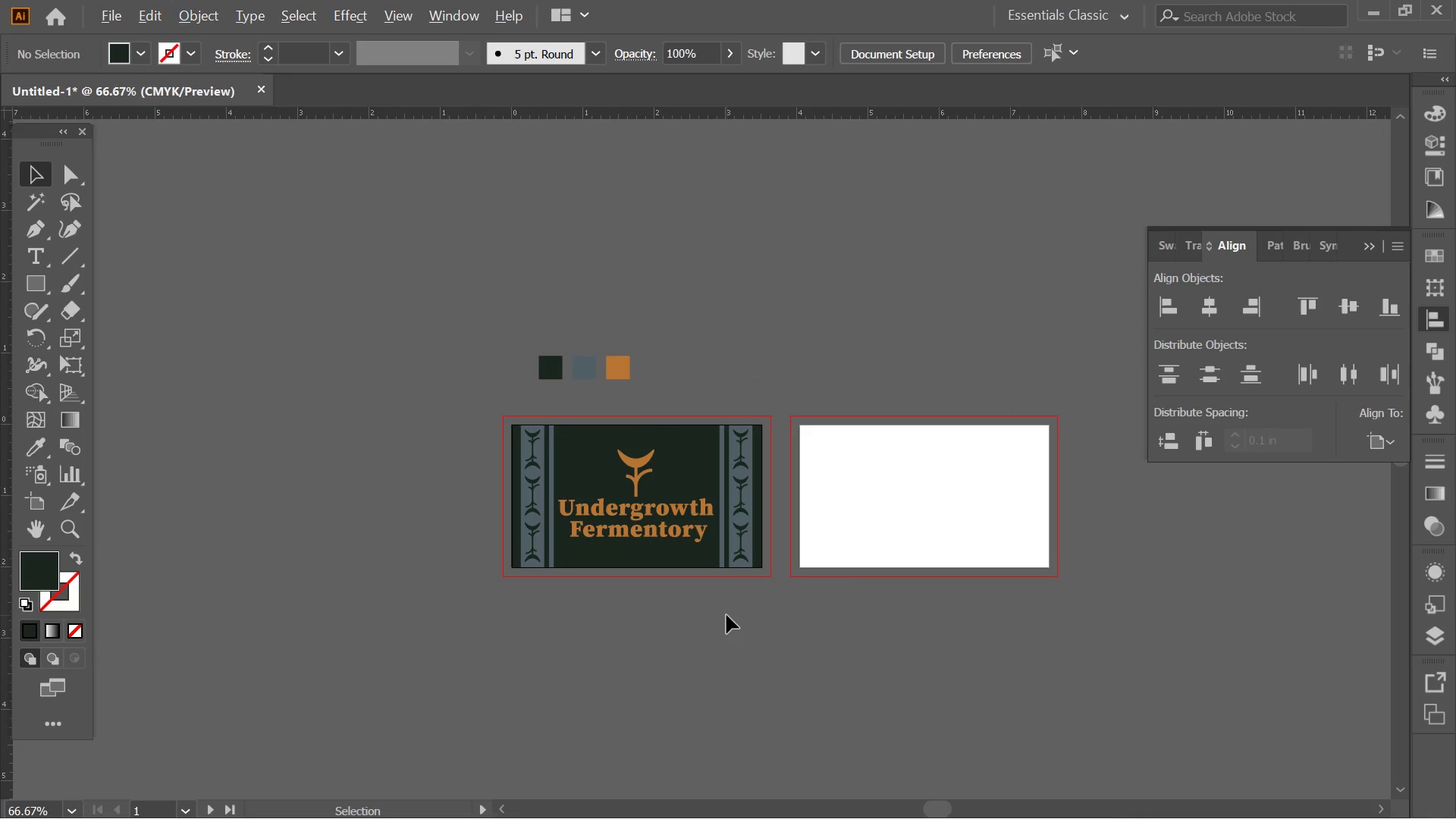 
left_click_drag(start_coordinate=[900, 555], to_coordinate=[726, 615])
 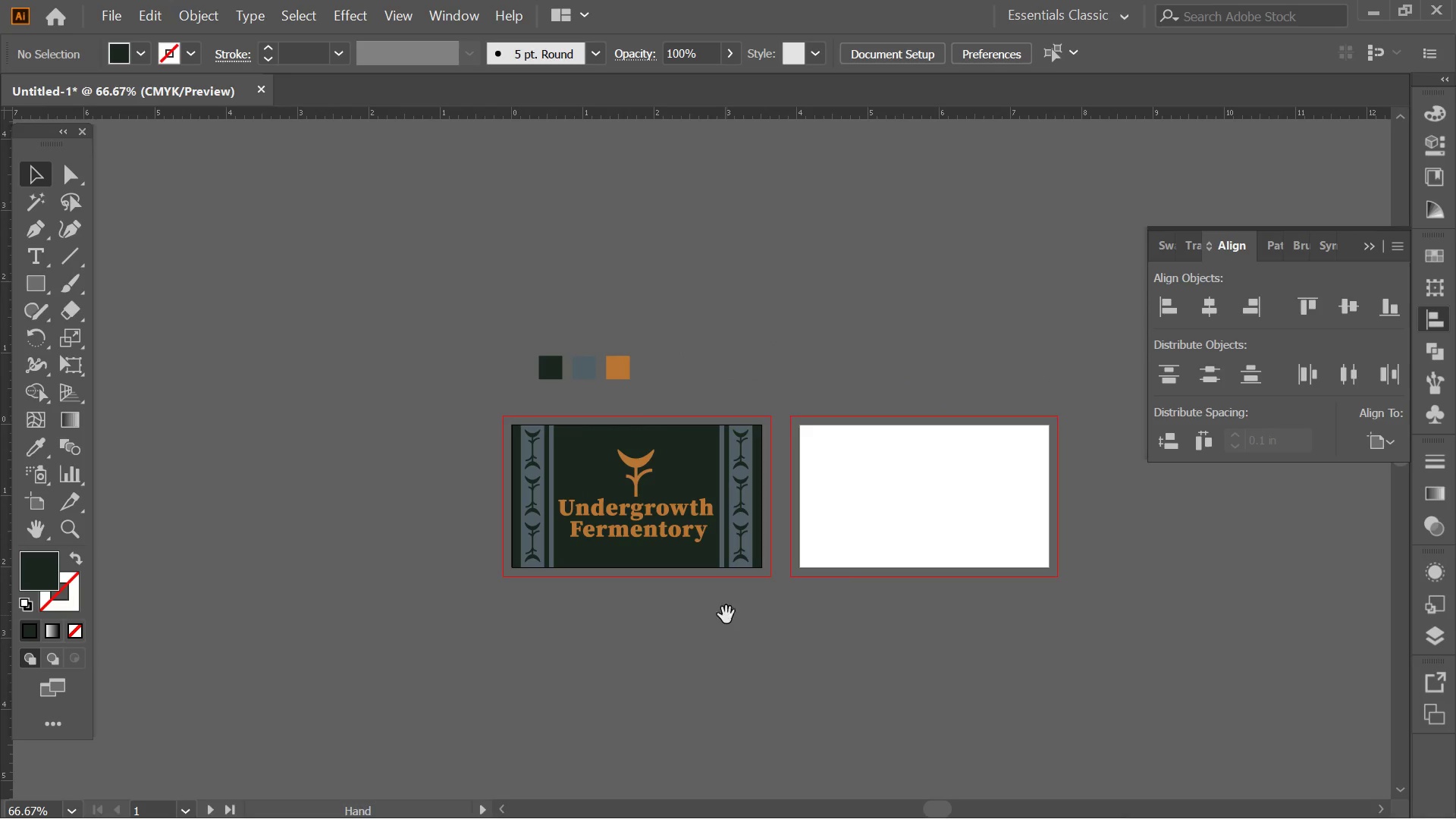 
scroll: coordinate [799, 479], scroll_direction: none, amount: 0.0
 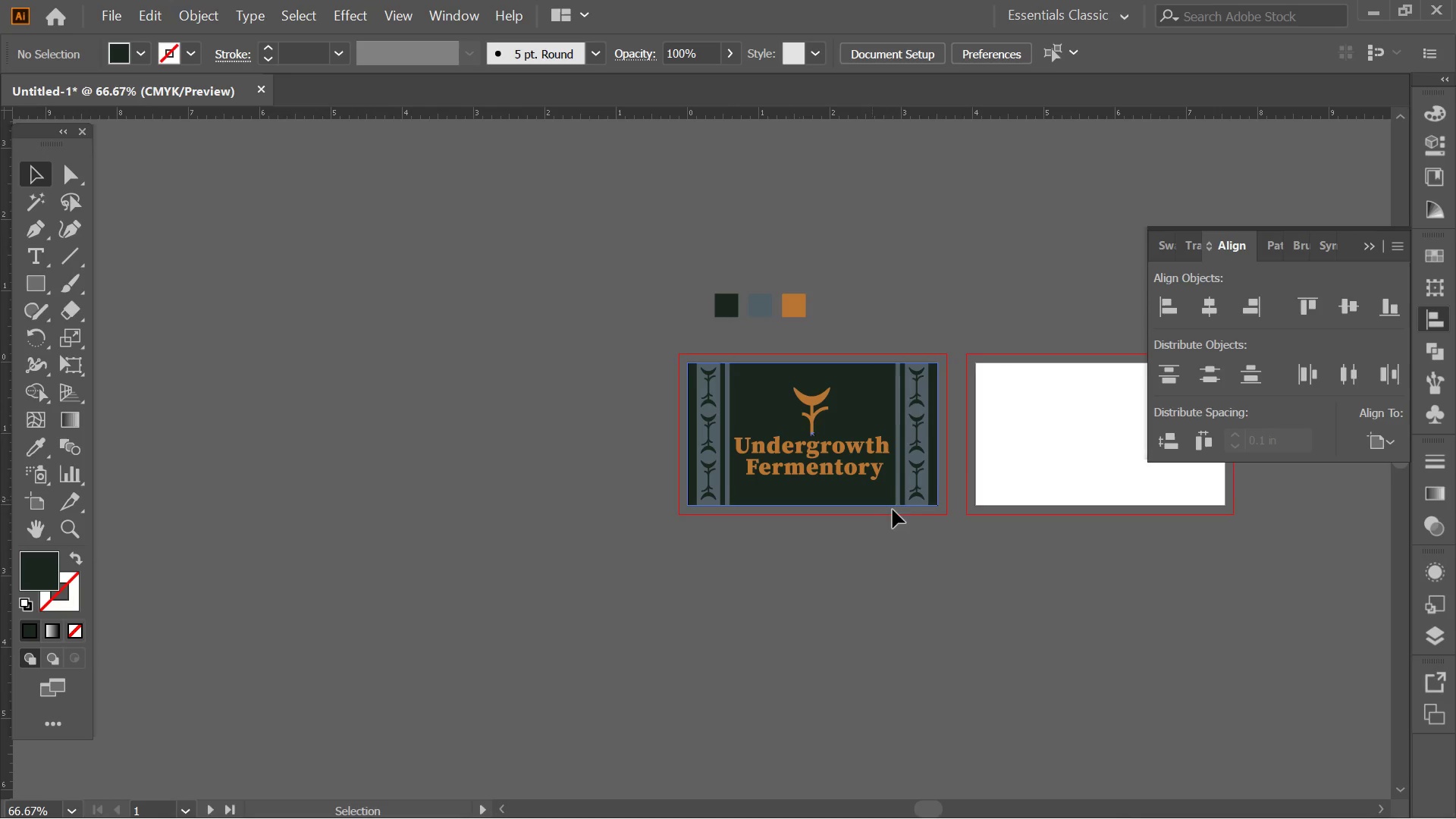 
hold_key(key=Space, duration=5.5)
 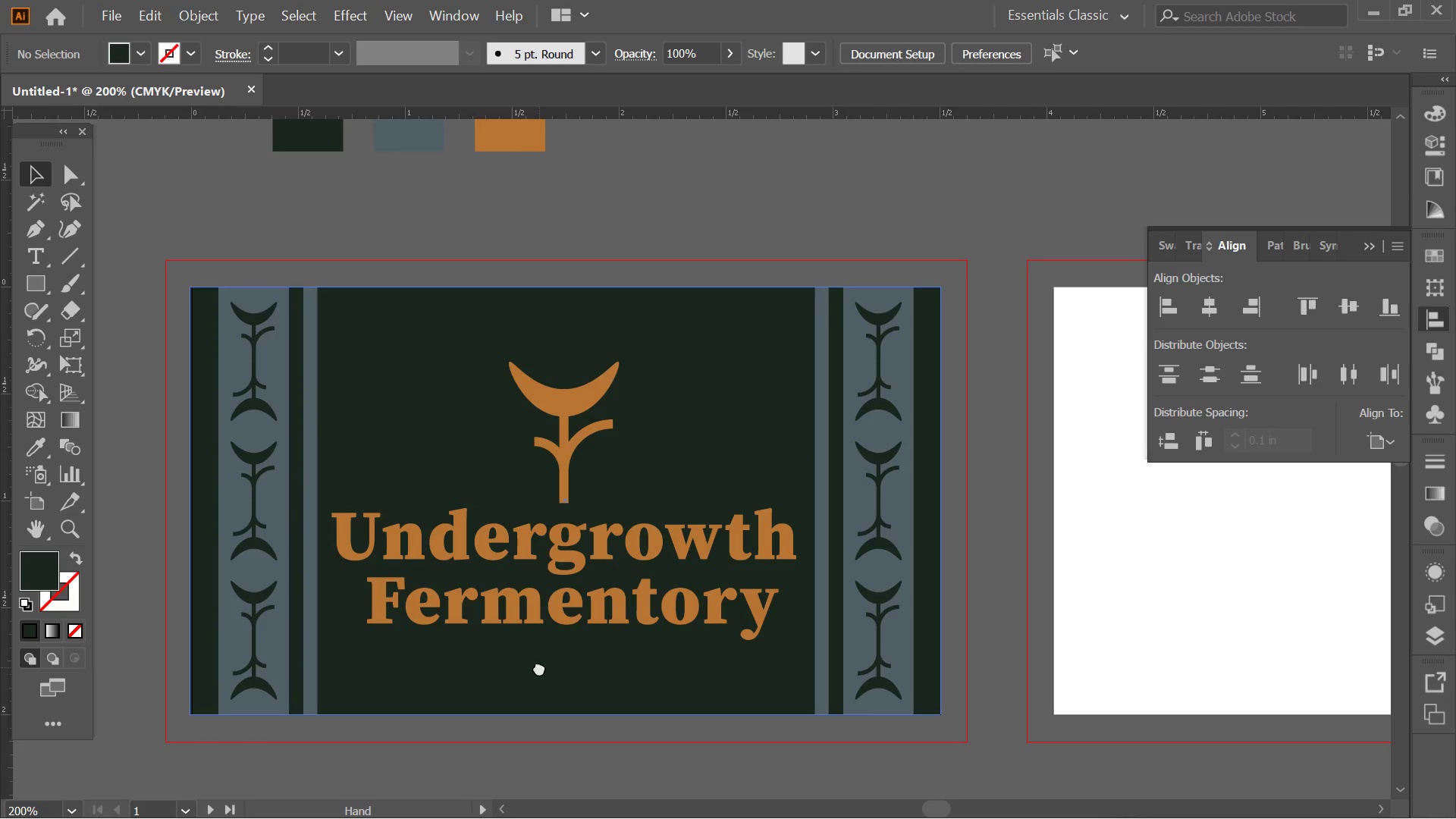 
hold_key(key=AltLeft, duration=2.25)
 